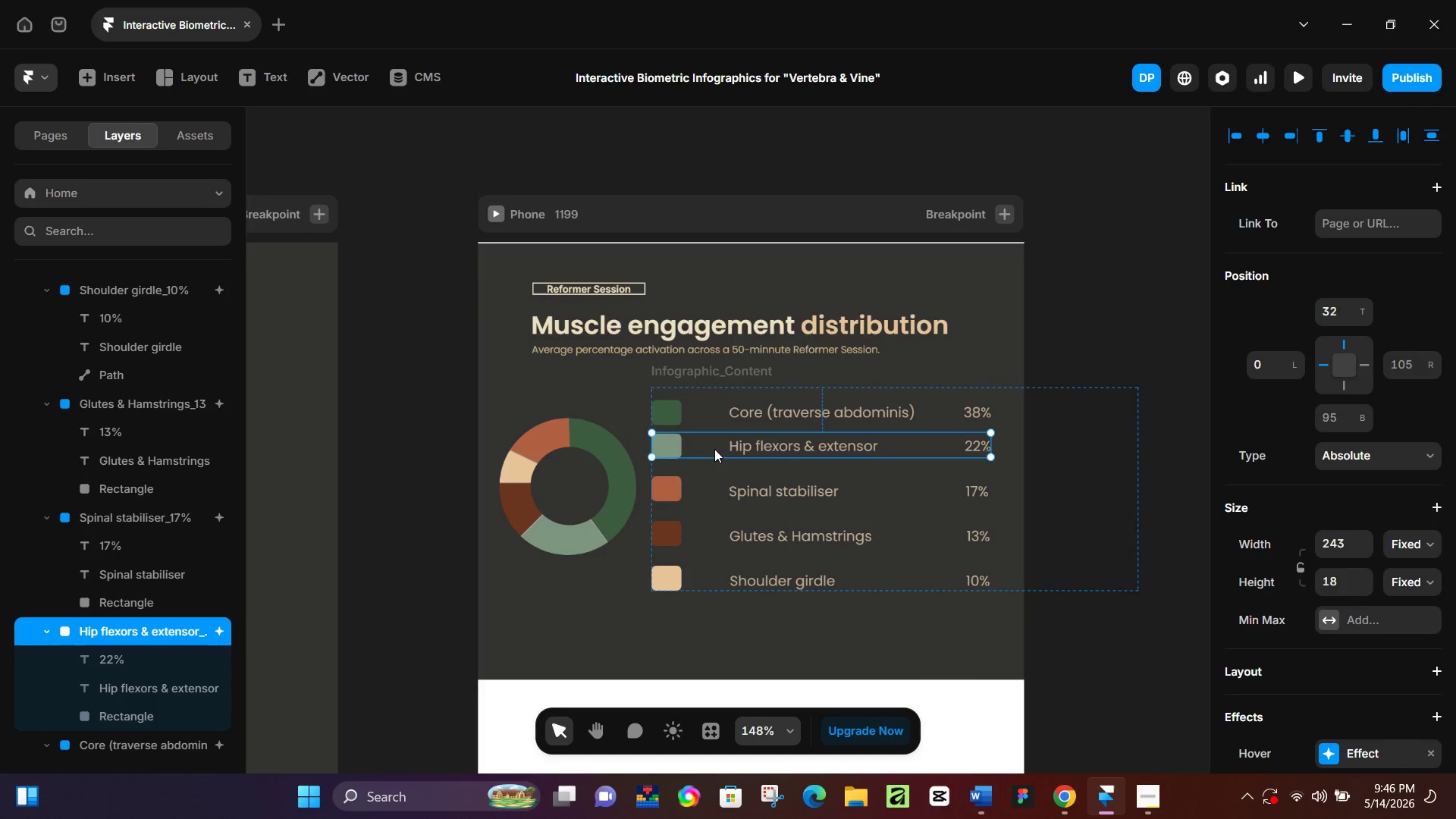 
hold_key(key=ArrowDown, duration=0.61)
 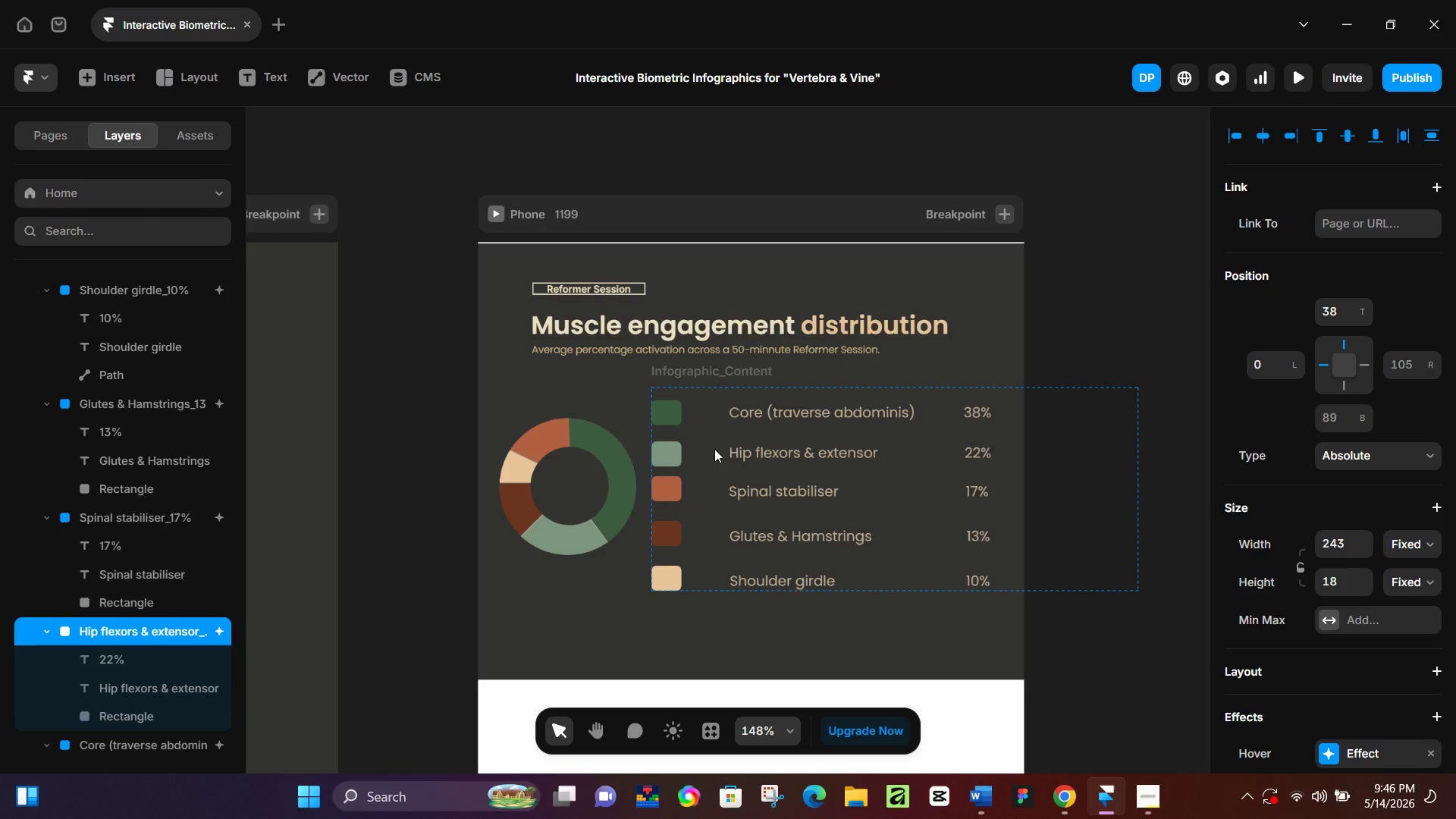 
key(ArrowDown)
 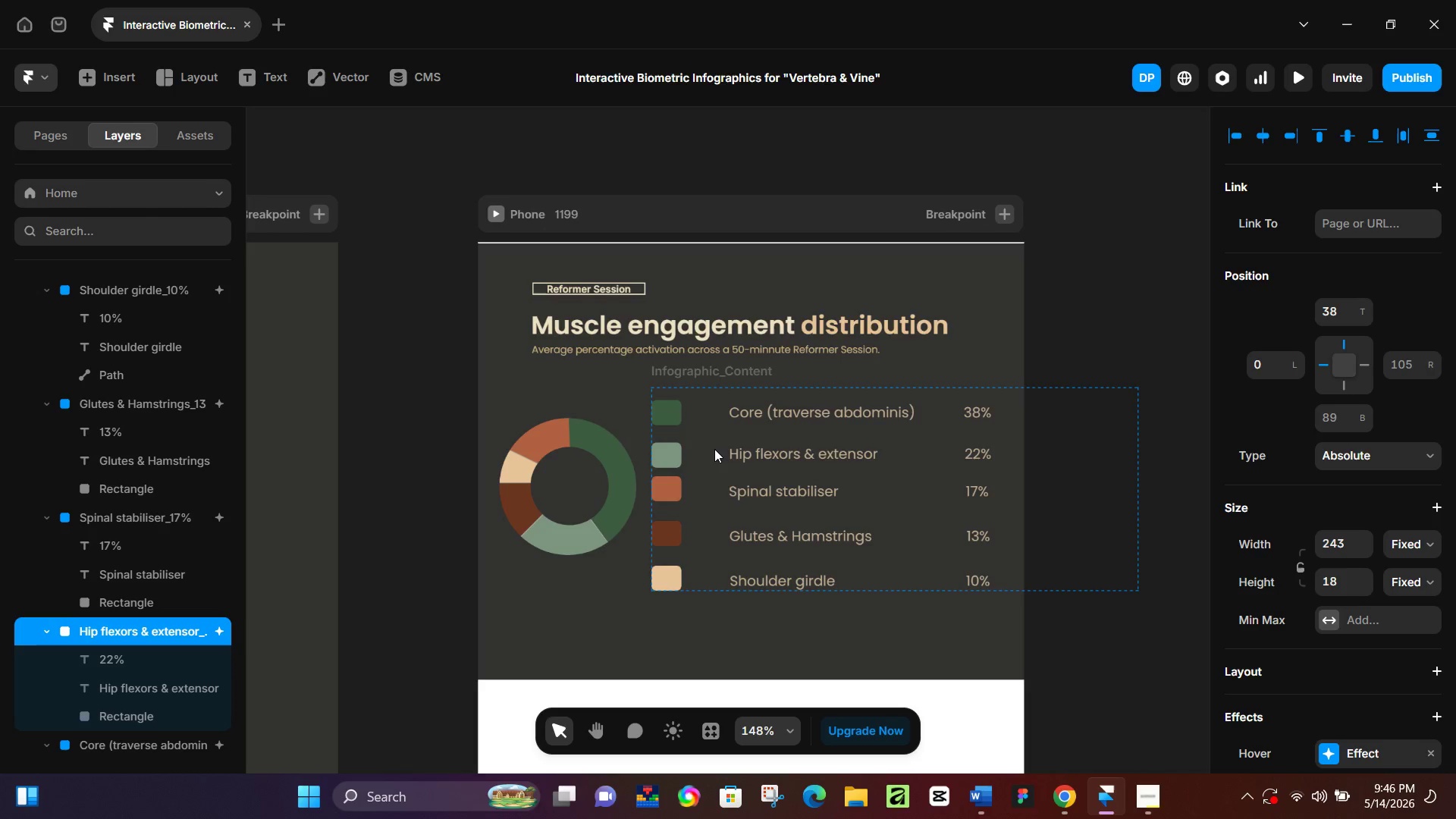 
key(ArrowDown)
 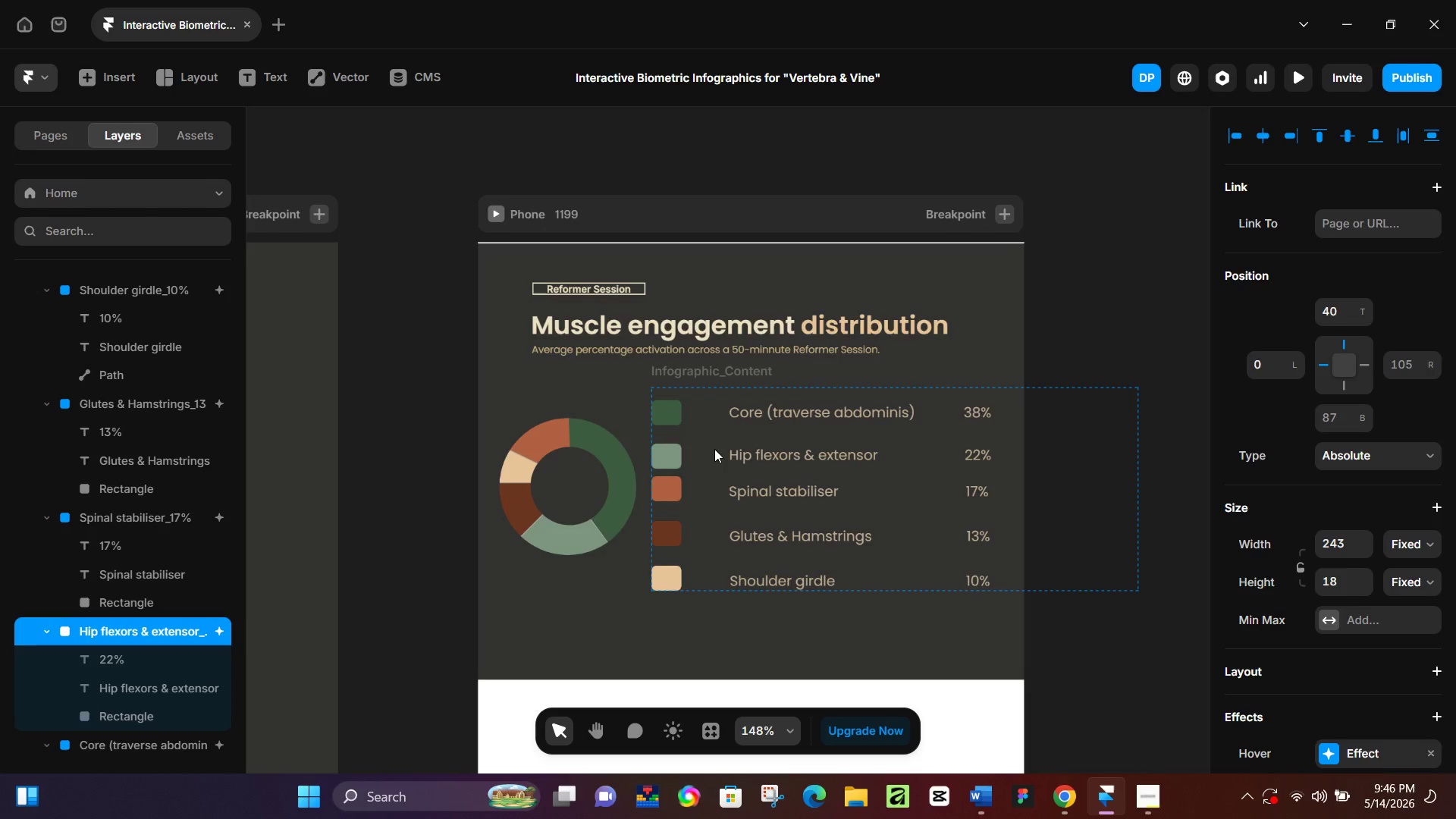 
key(ArrowDown)
 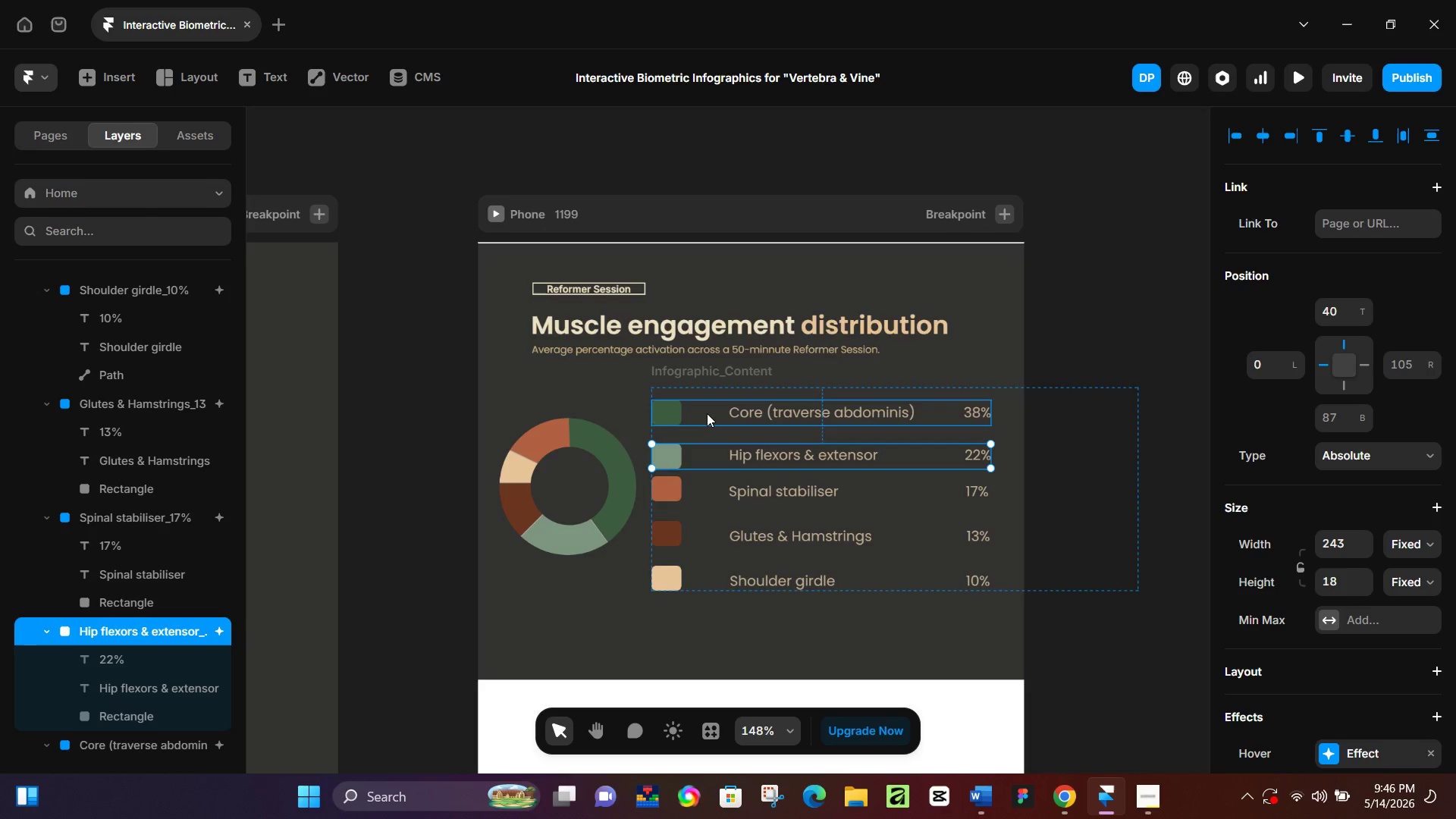 
left_click([706, 412])
 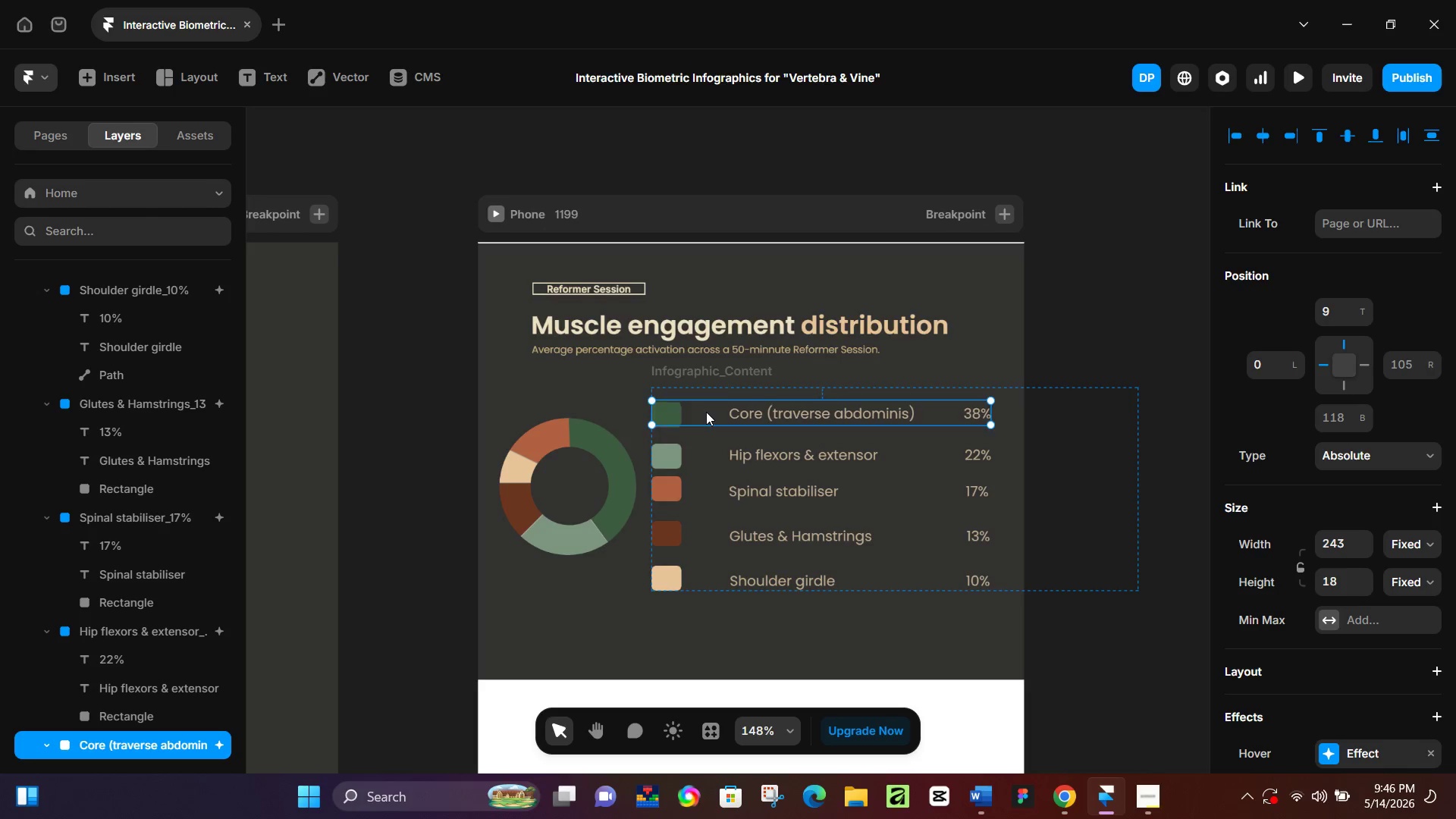 
key(ArrowDown)
 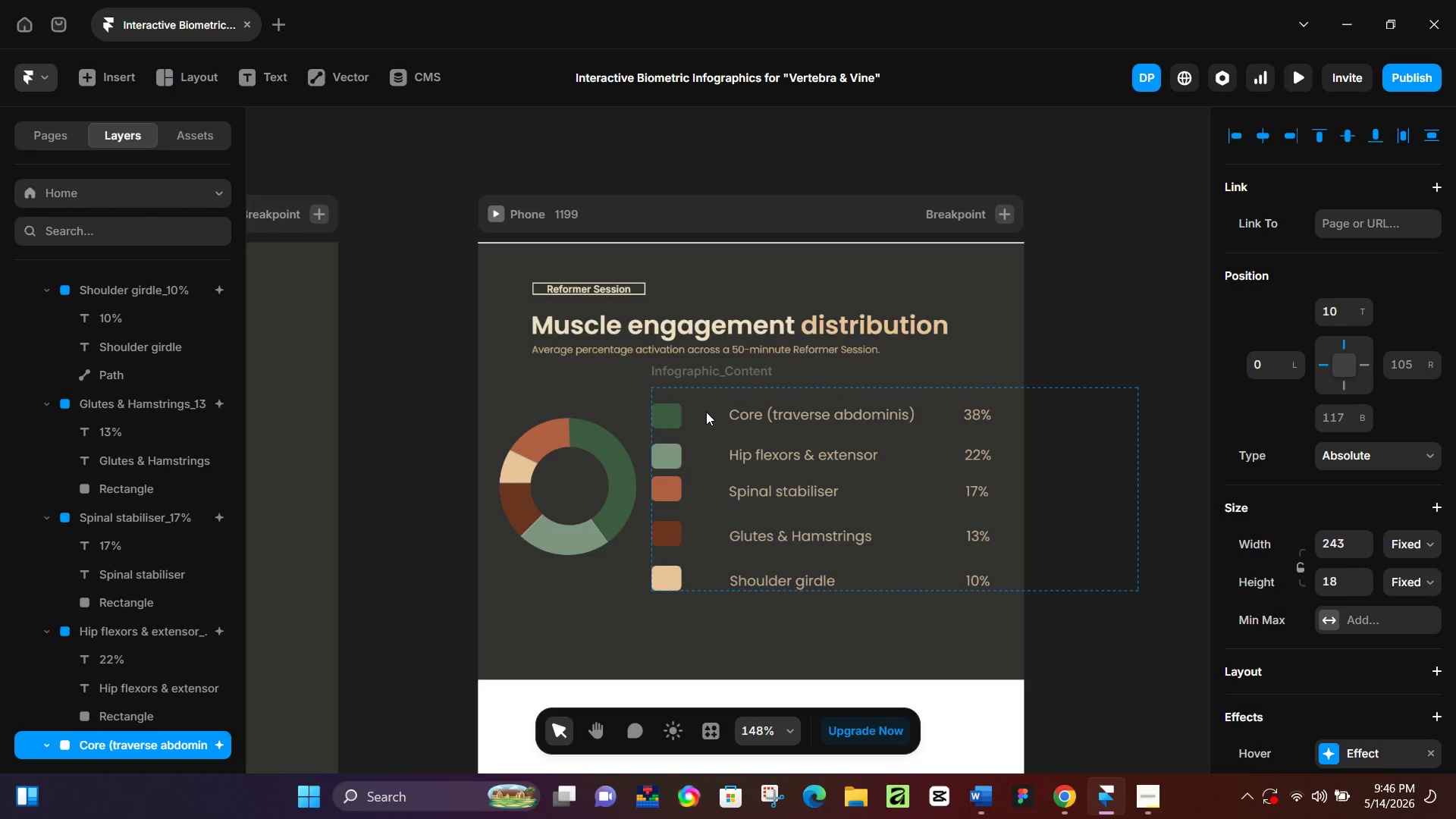 
key(ArrowDown)
 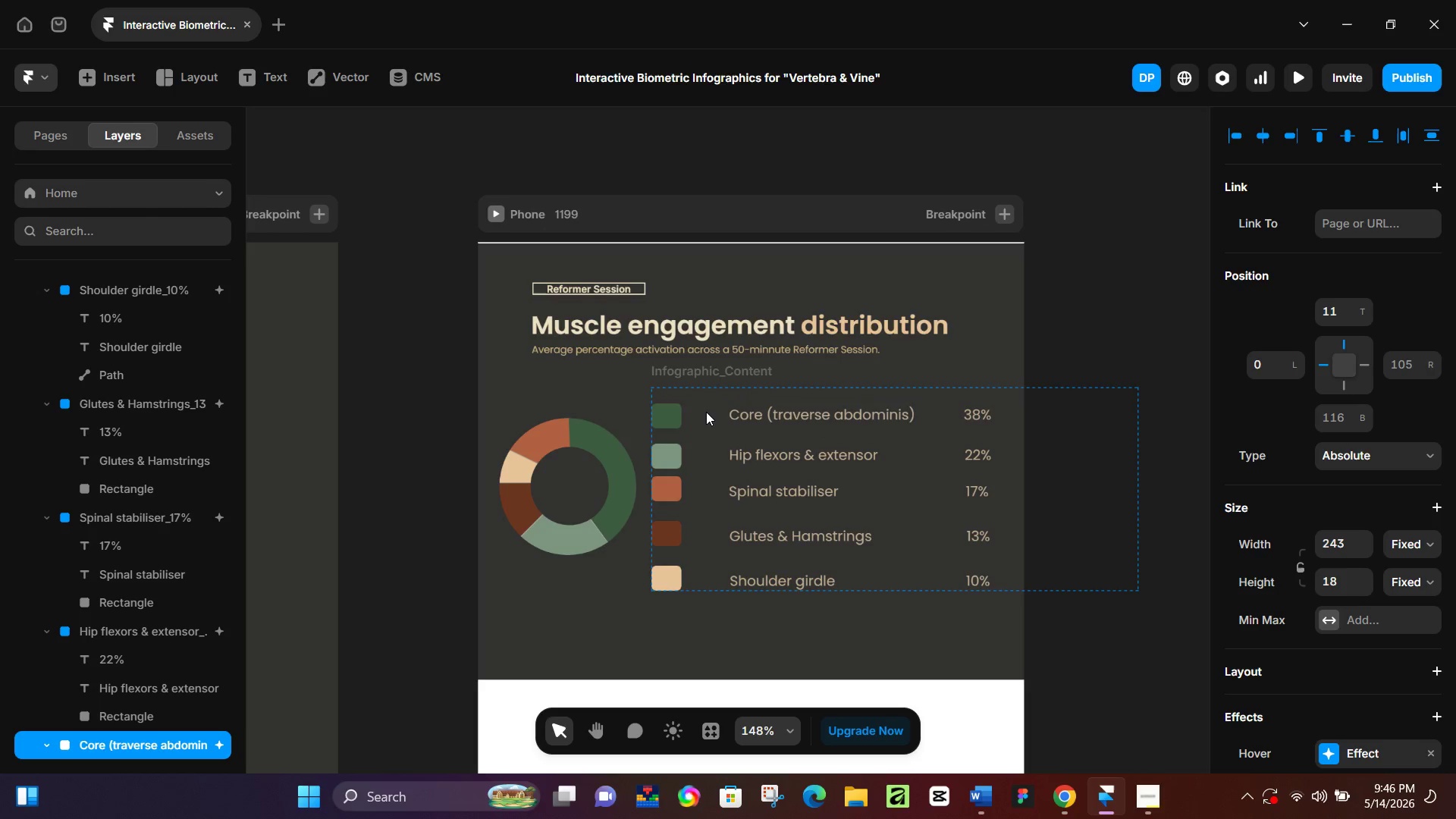 
key(ArrowDown)
 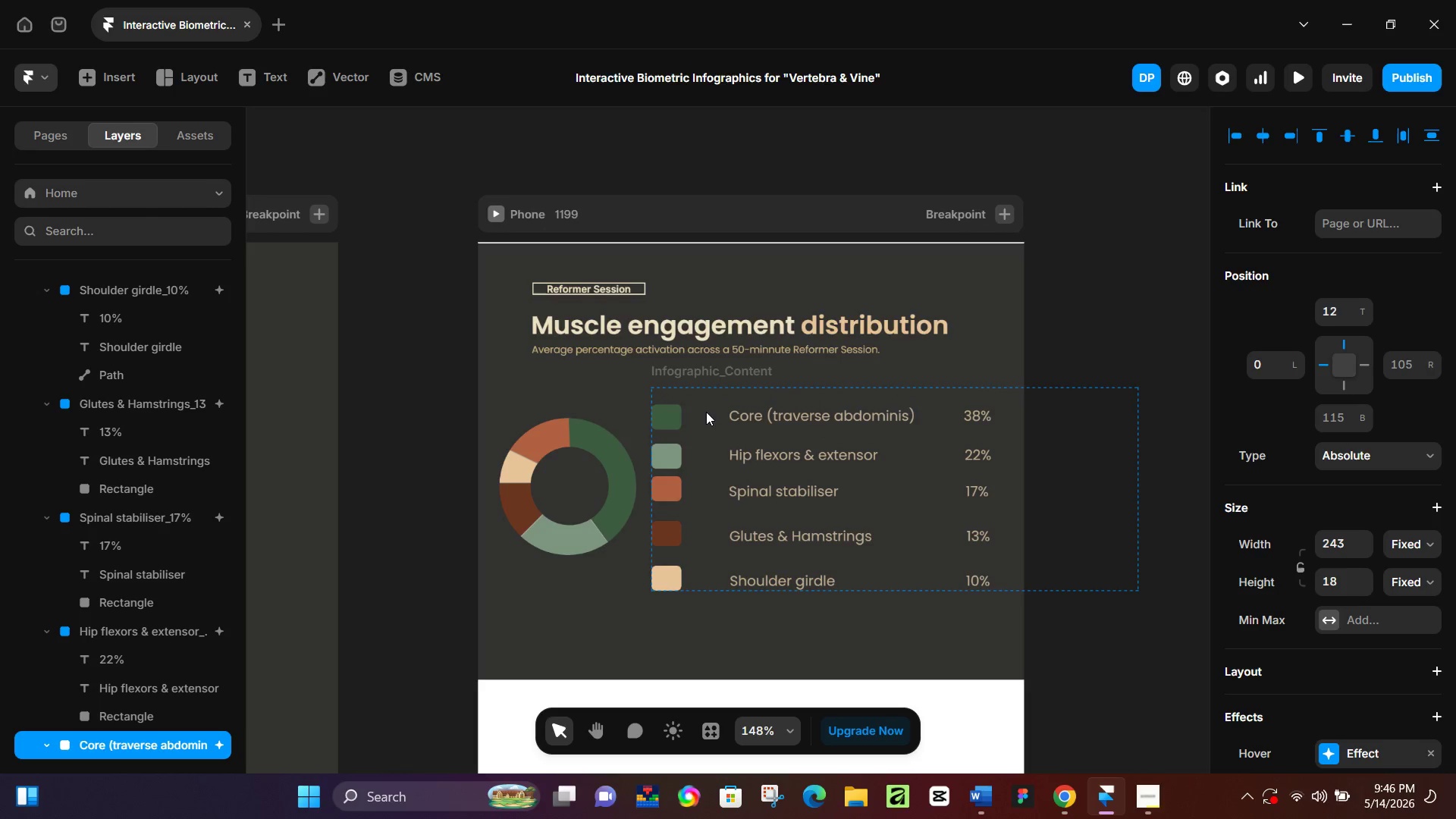 
key(ArrowDown)
 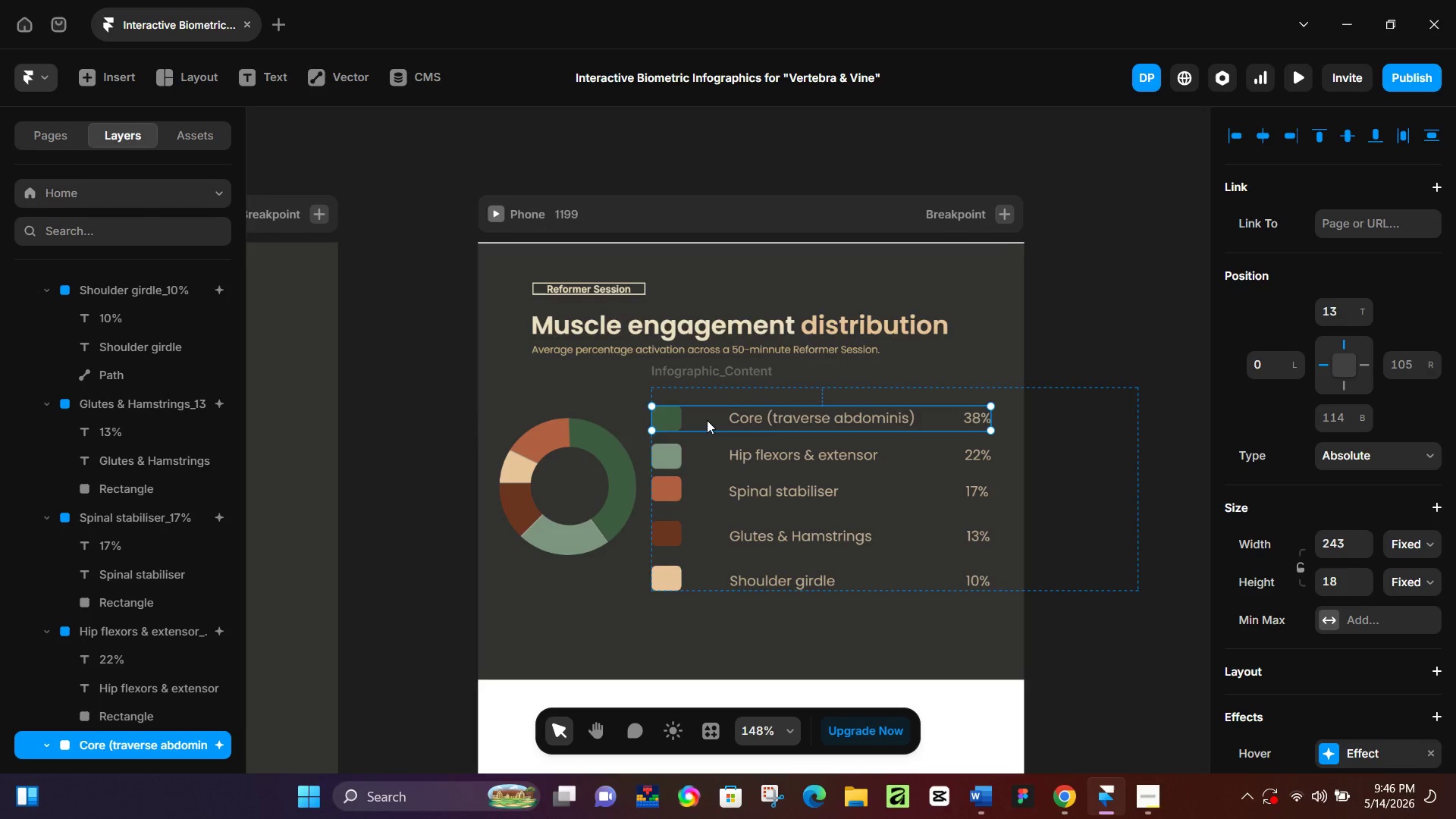 
key(ArrowDown)
 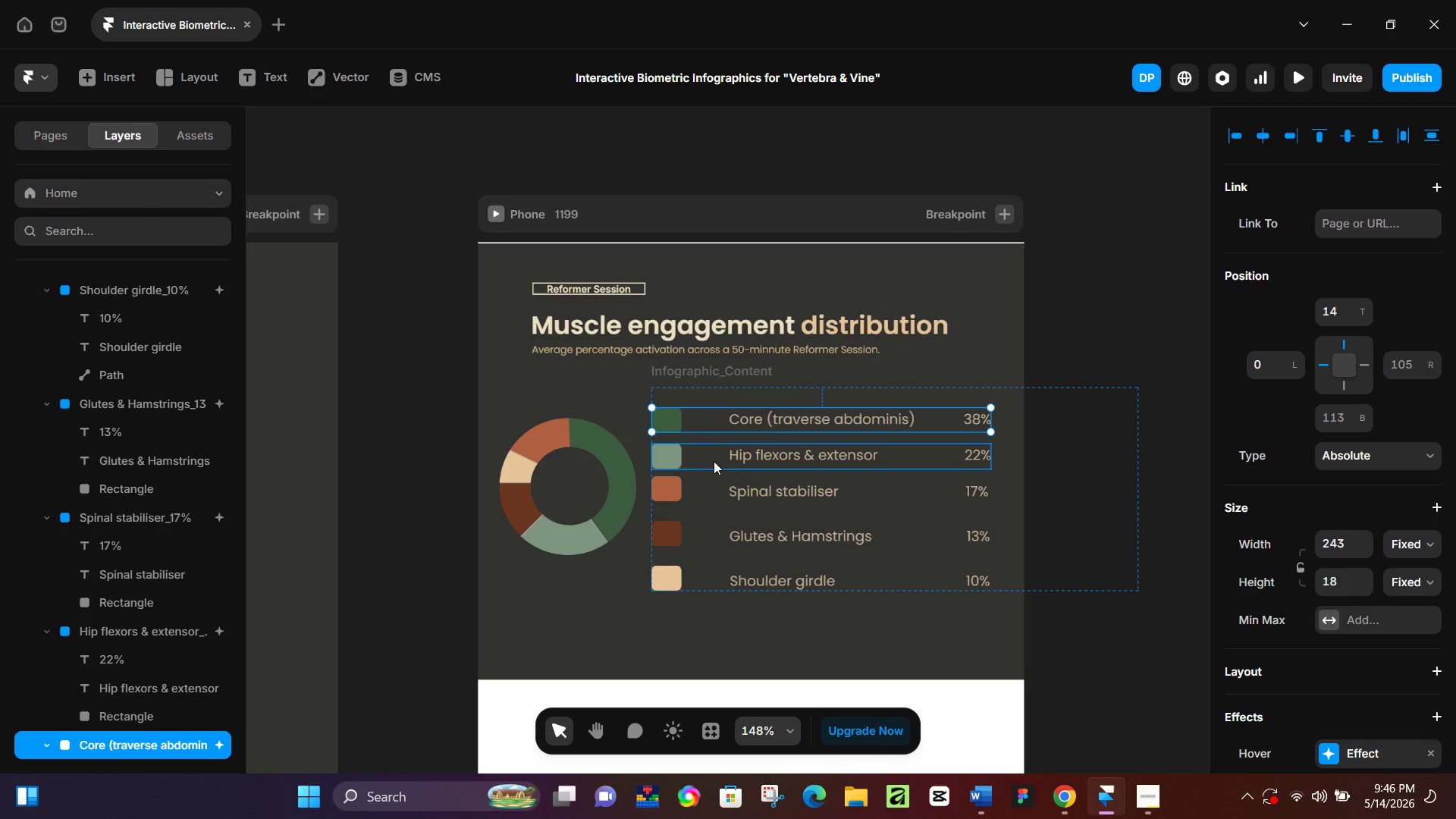 
key(ArrowDown)
 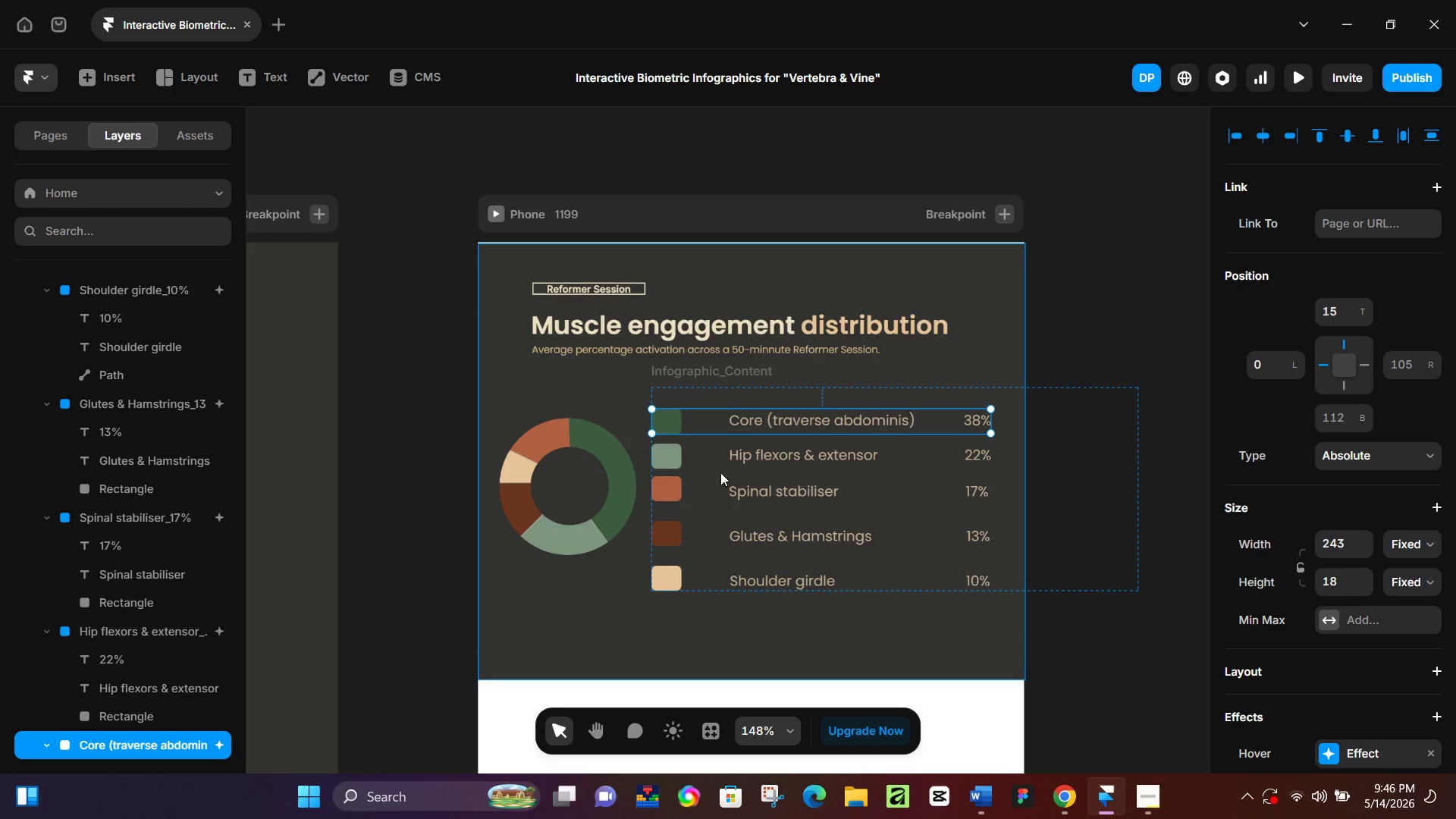 
key(ArrowDown)
 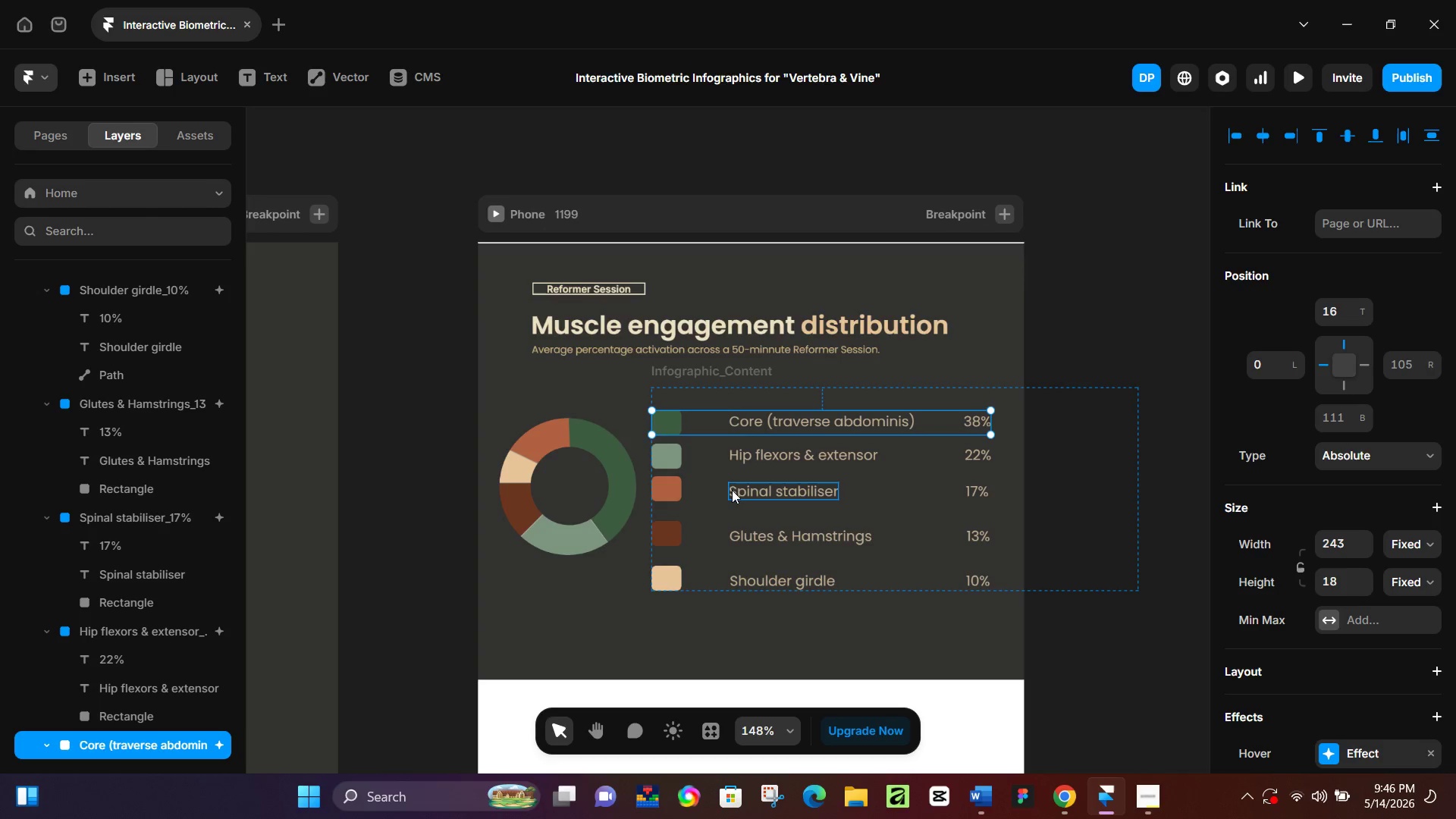 
key(ArrowDown)
 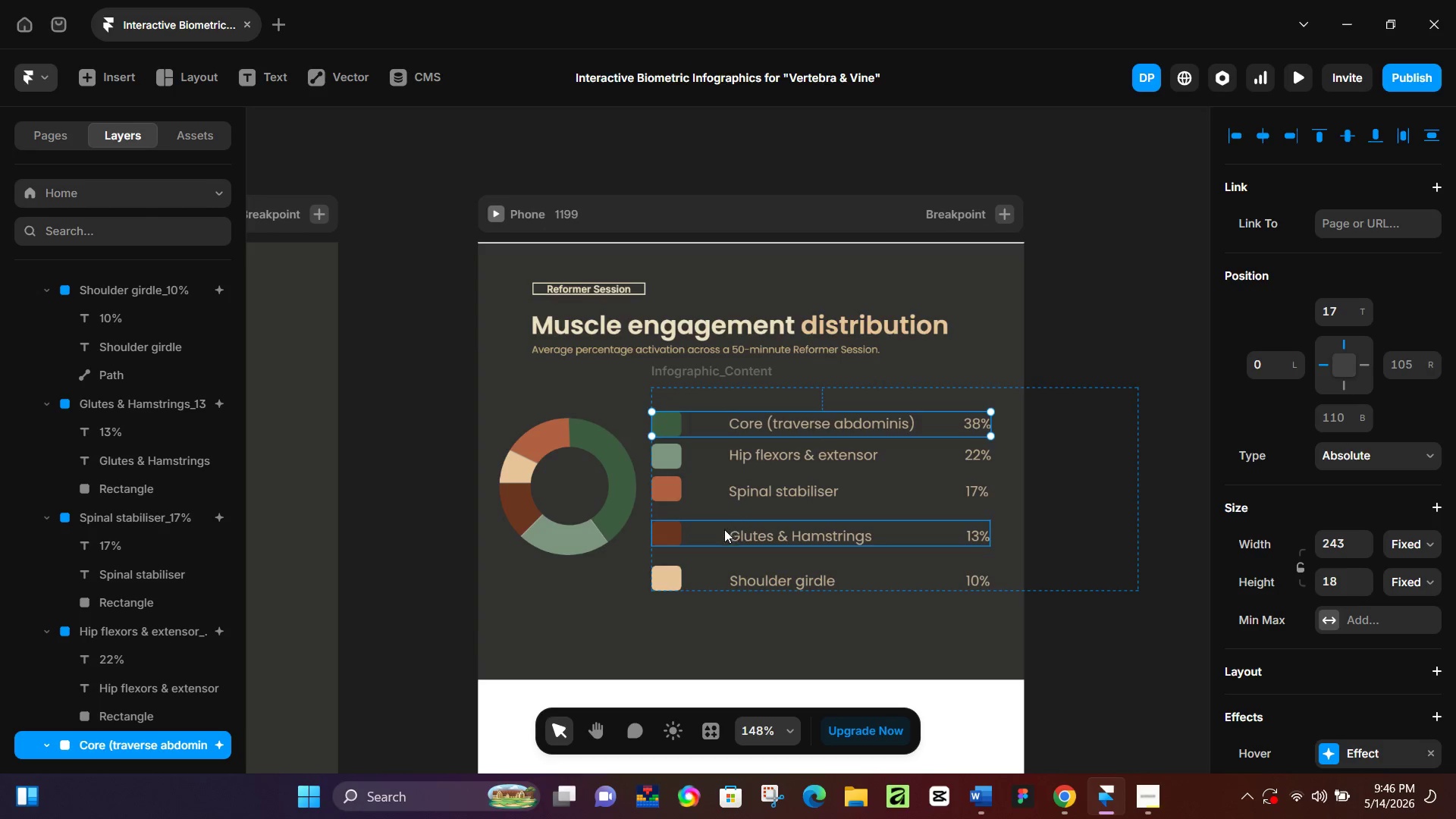 
left_click([716, 533])
 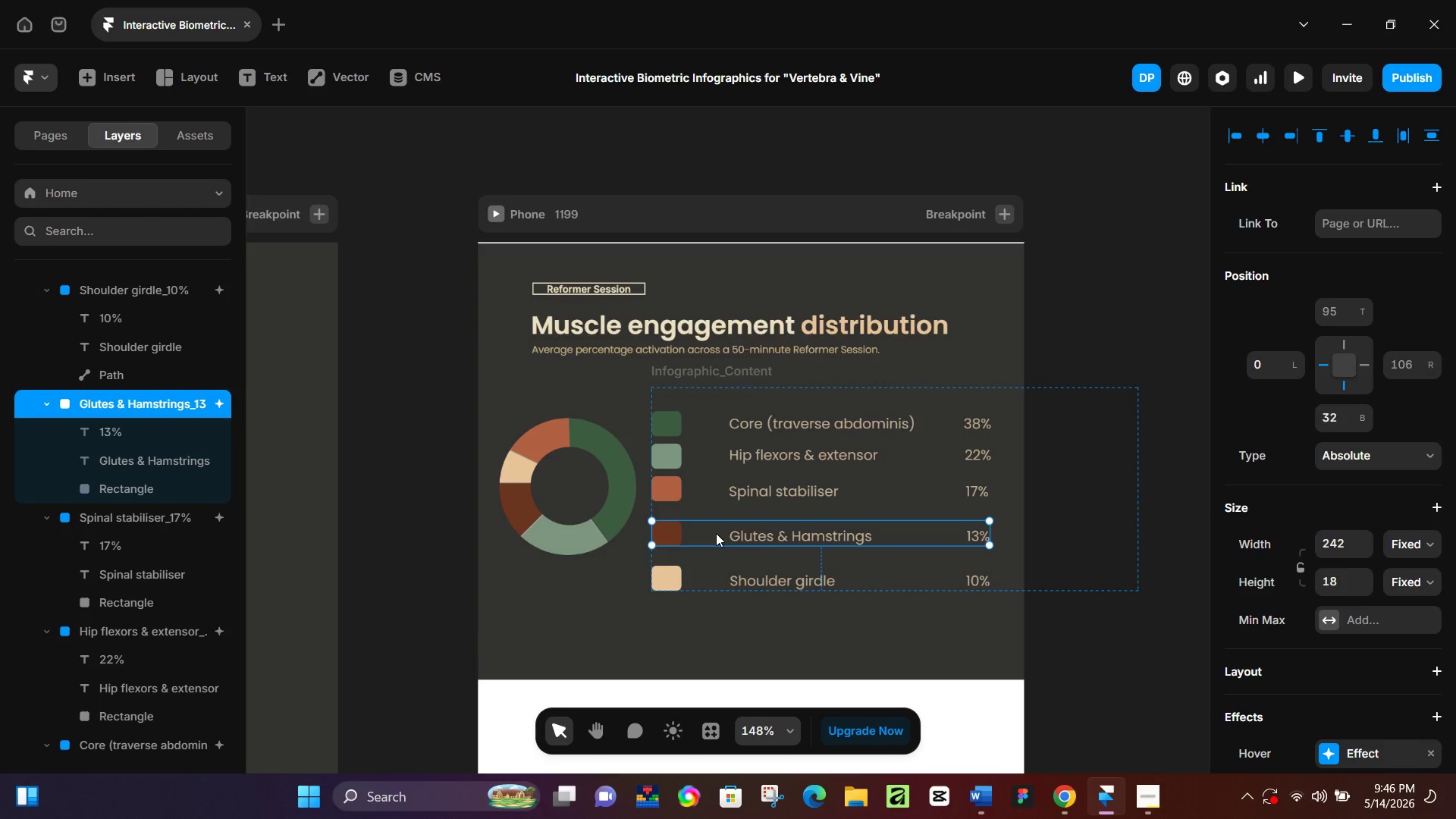 
key(ArrowUp)
 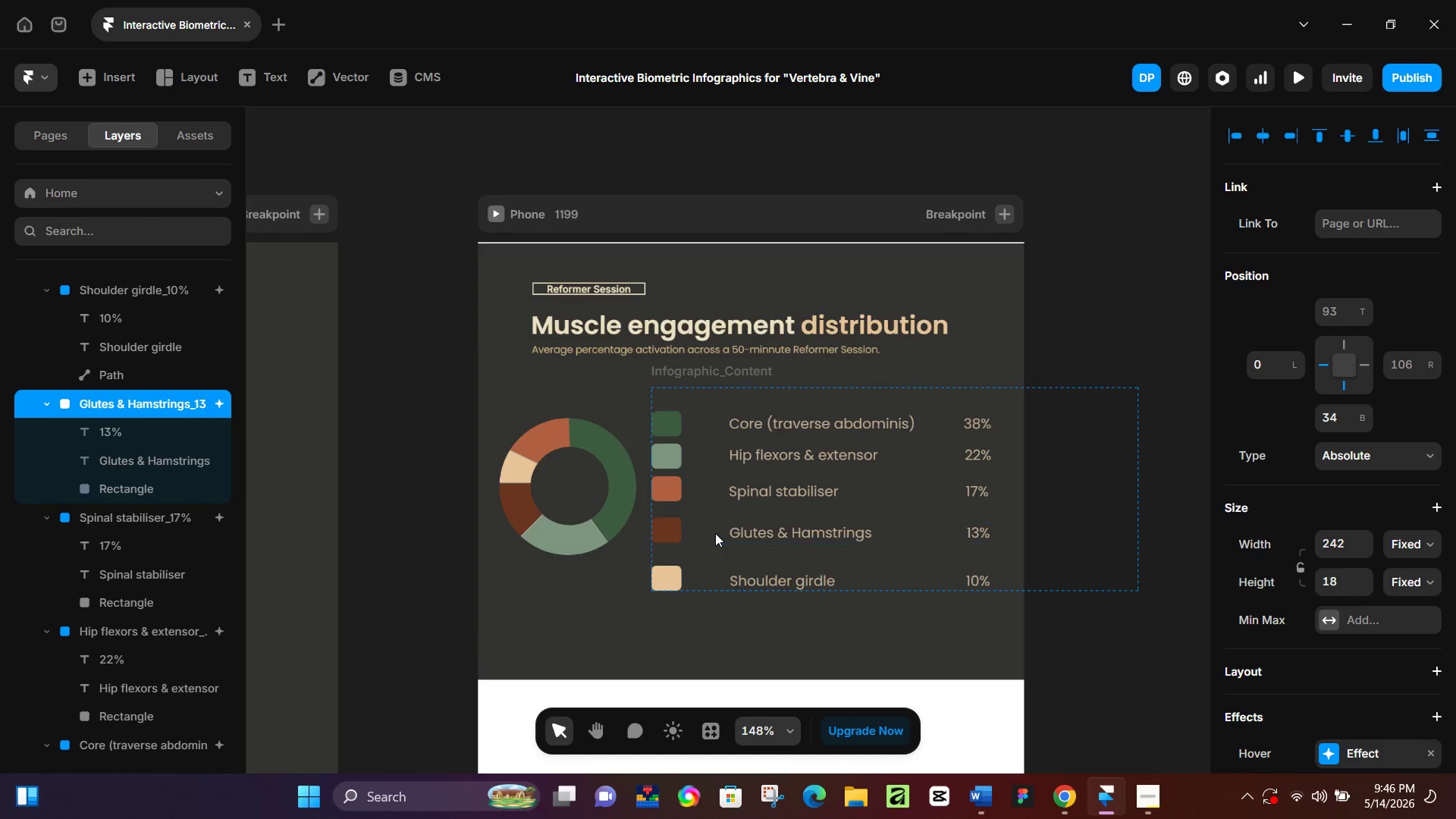 
key(ArrowUp)
 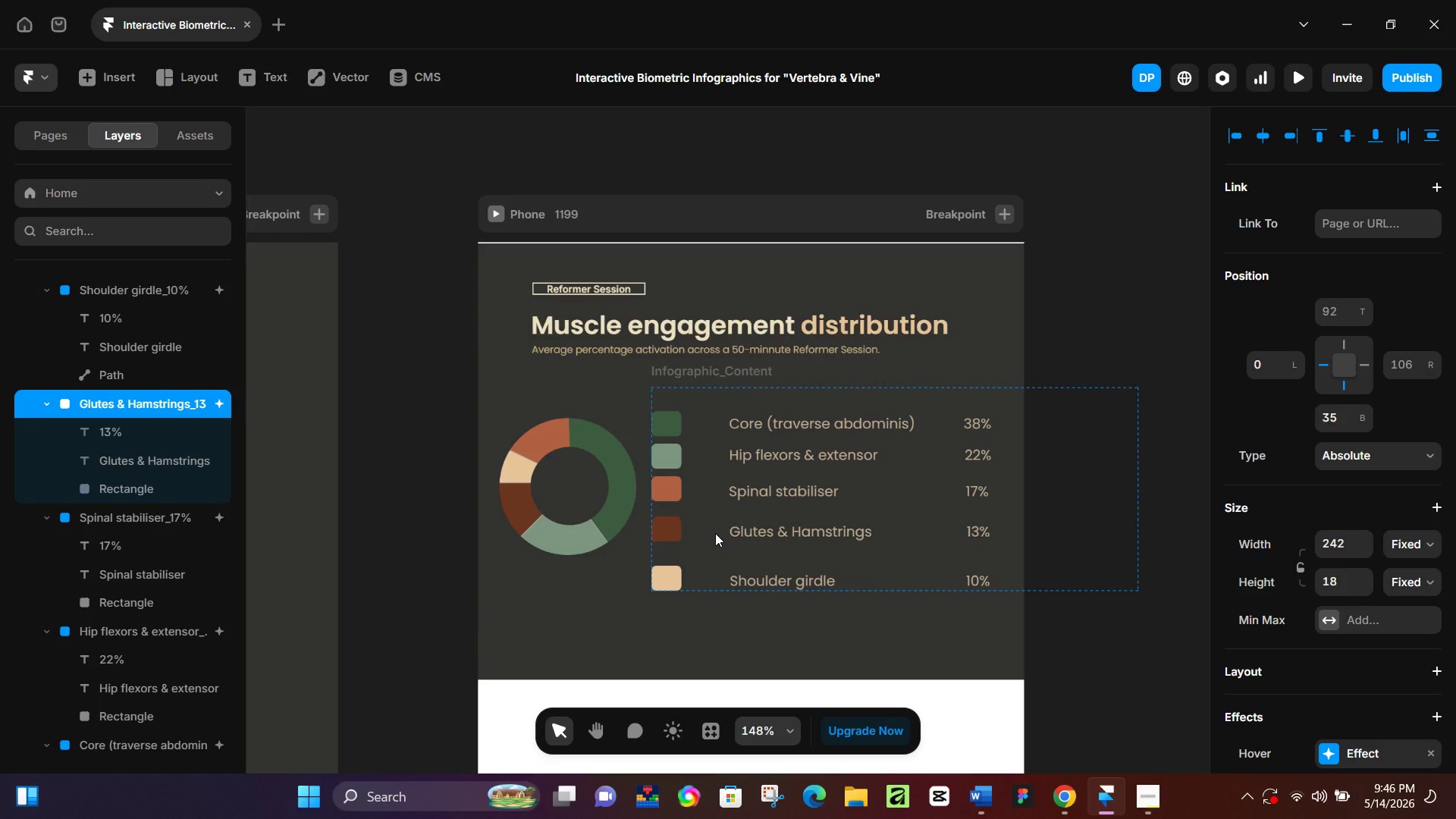 
key(ArrowUp)
 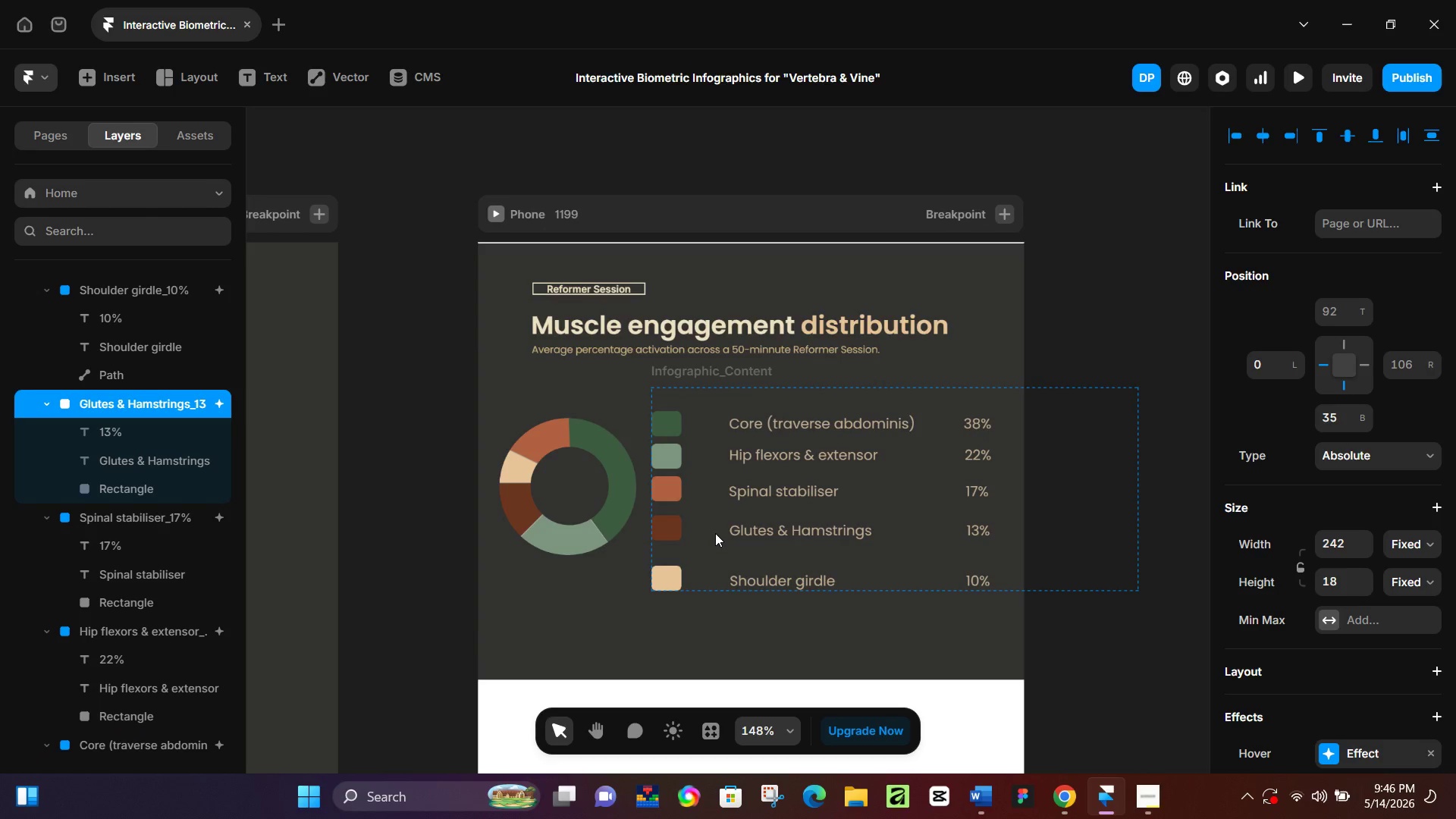 
key(ArrowUp)
 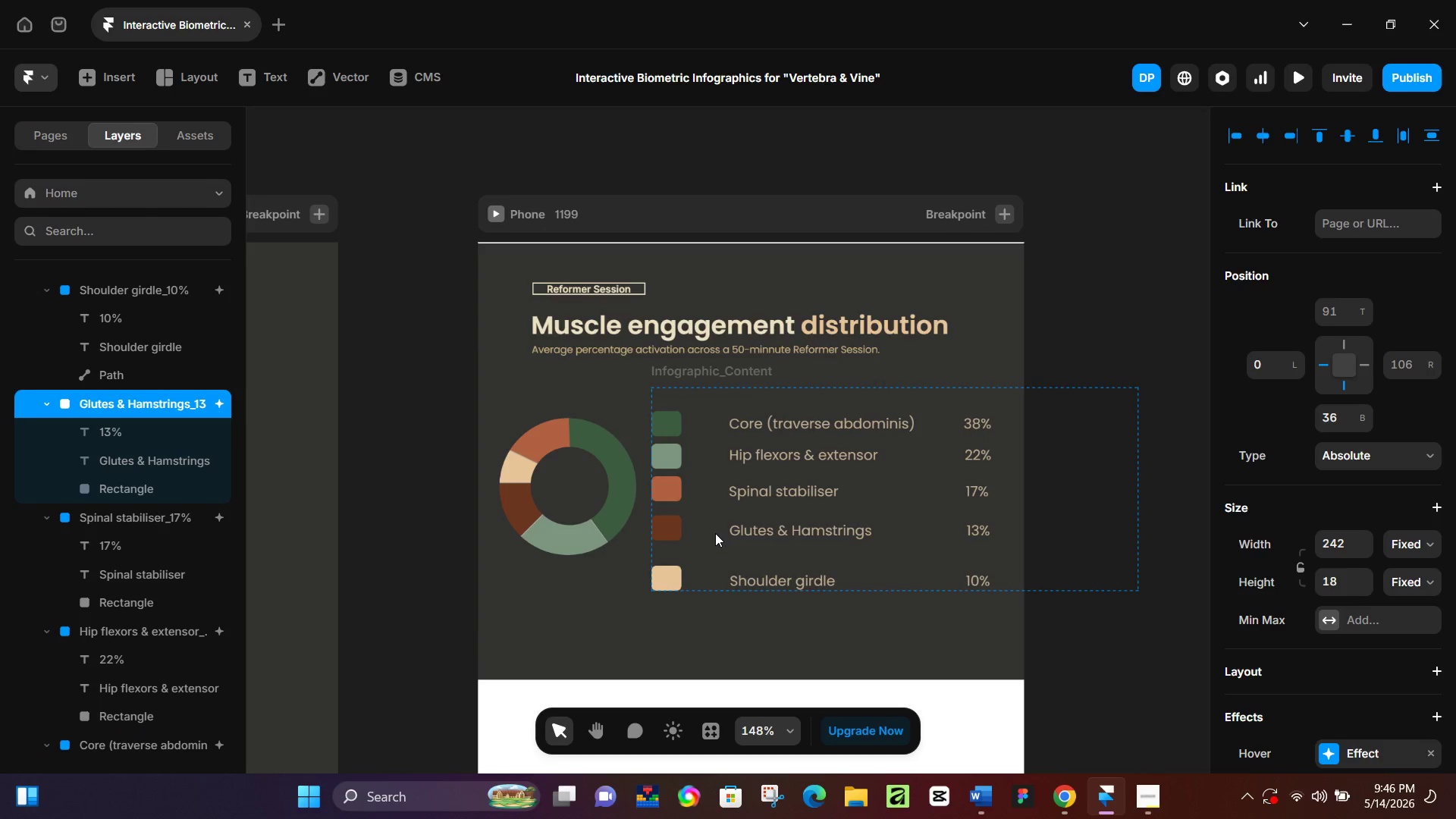 
key(ArrowUp)
 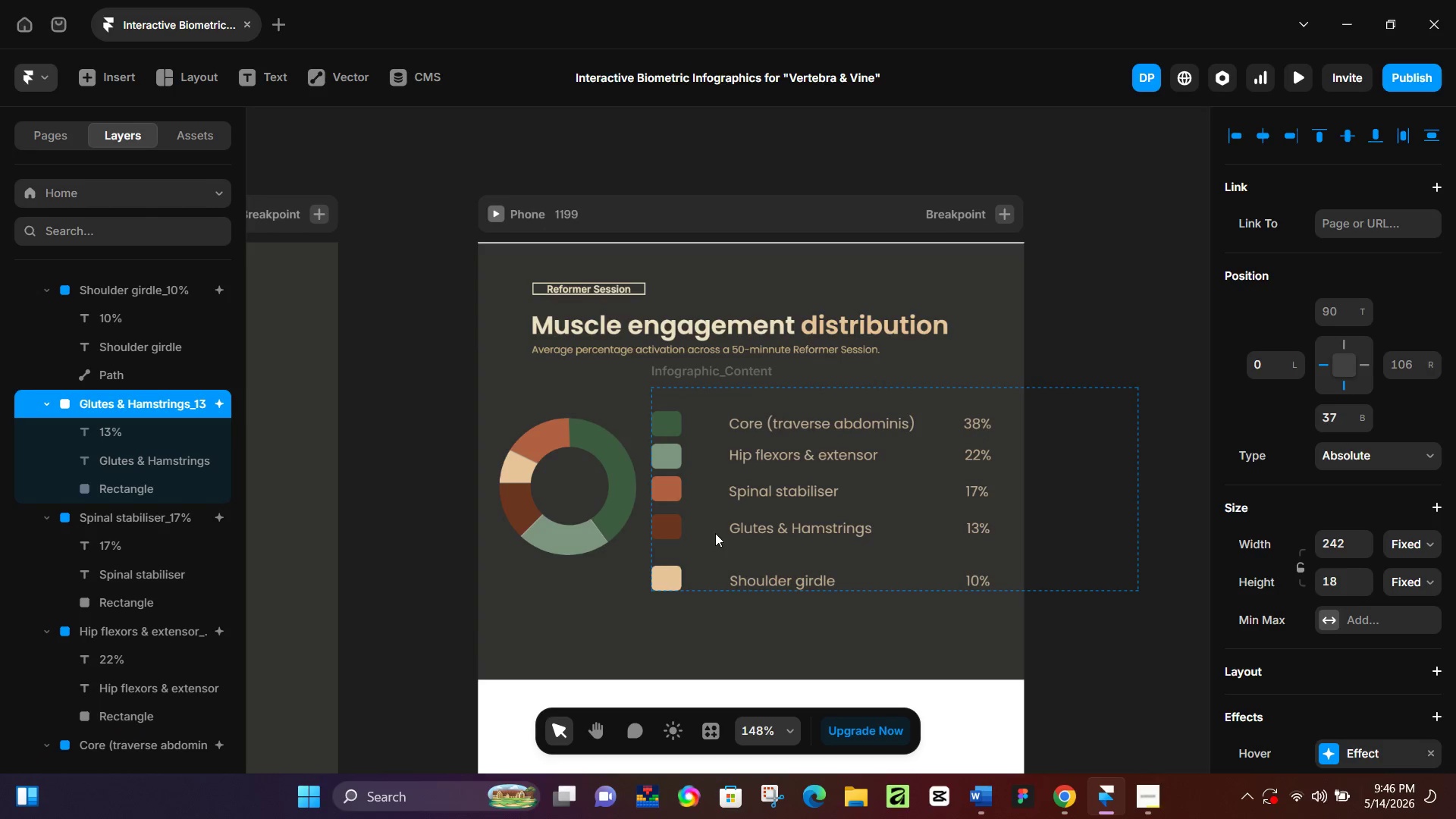 
key(ArrowUp)
 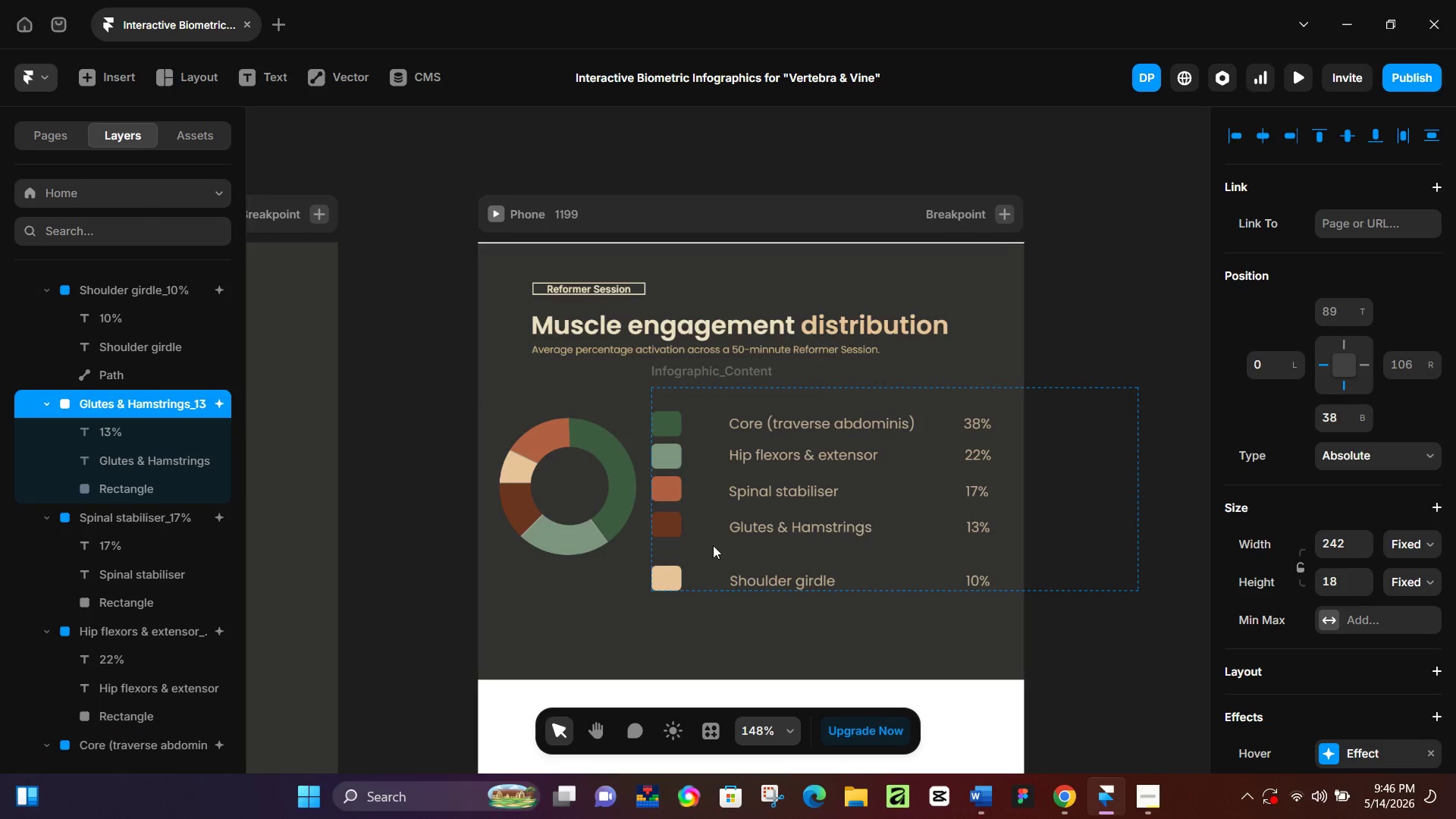 
key(ArrowUp)
 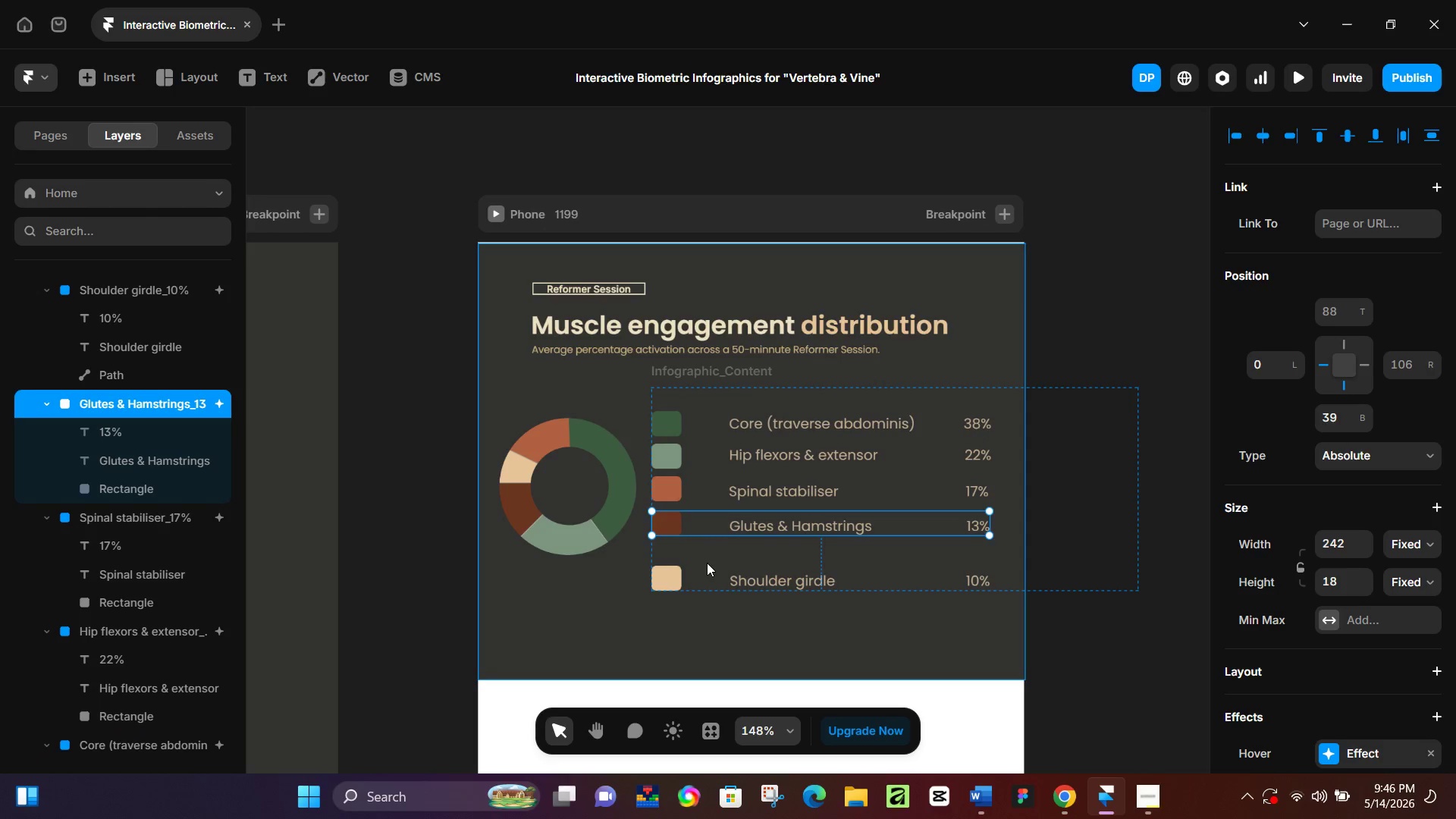 
key(ArrowUp)
 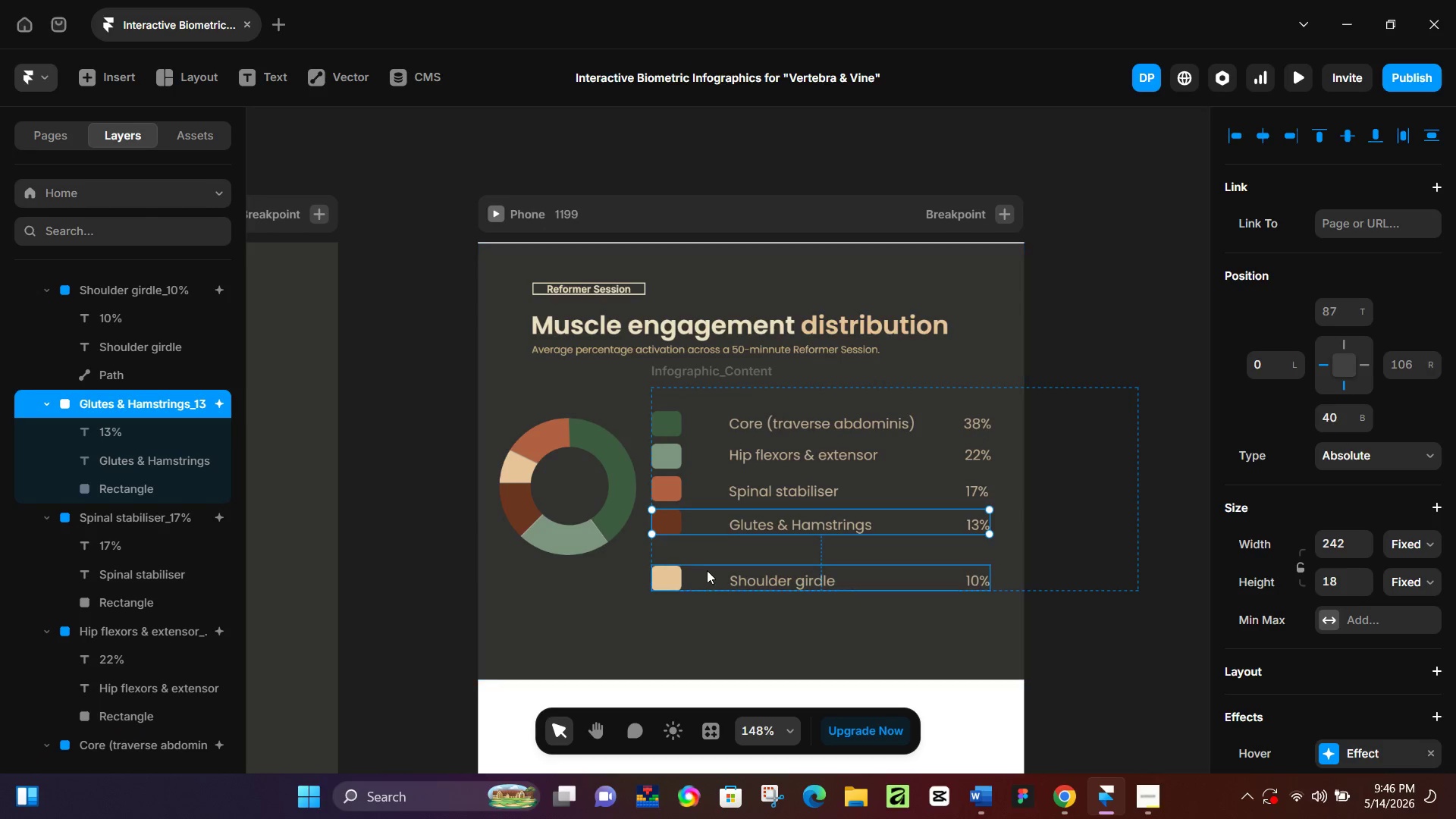 
key(ArrowUp)
 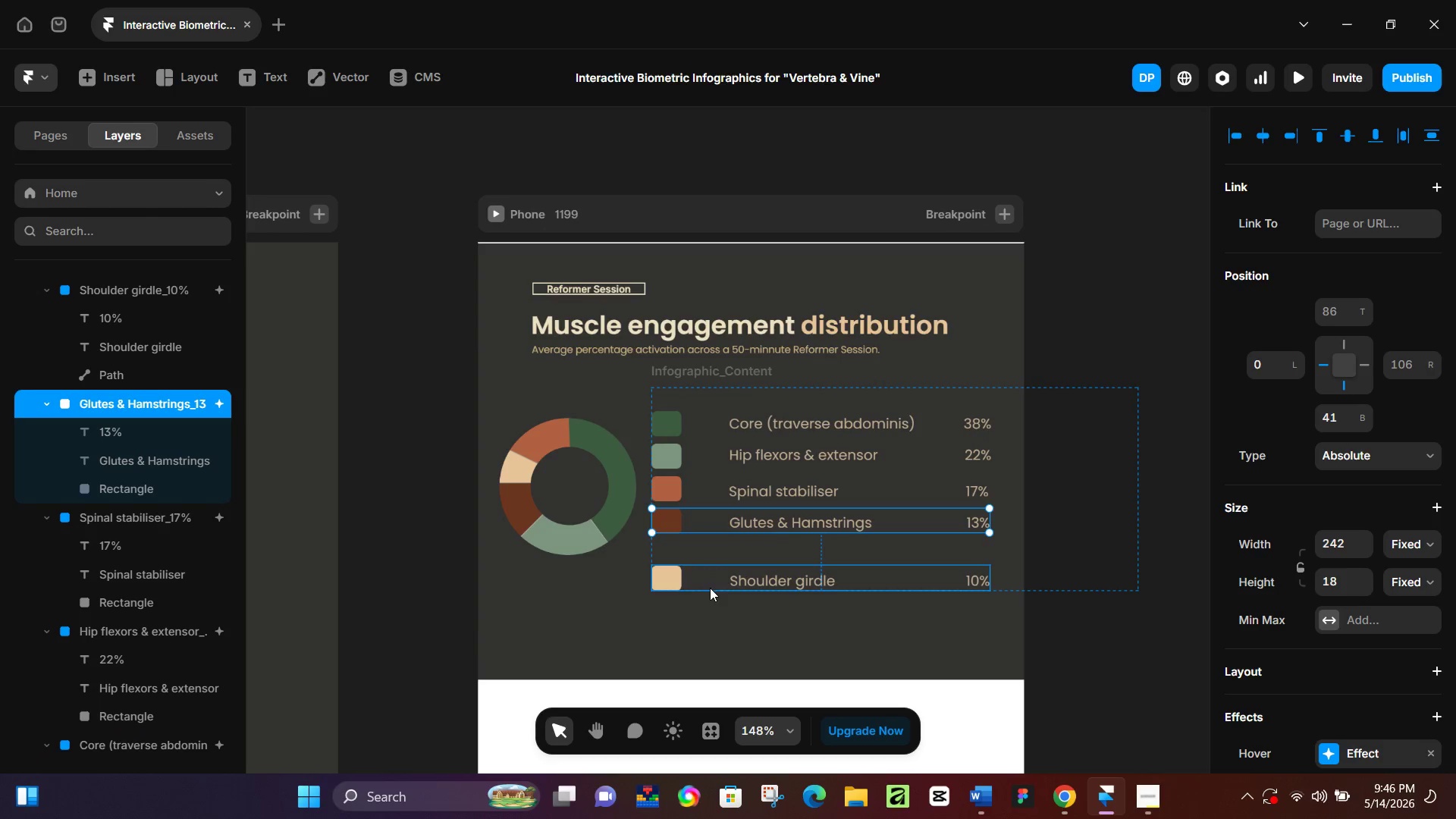 
key(ArrowUp)
 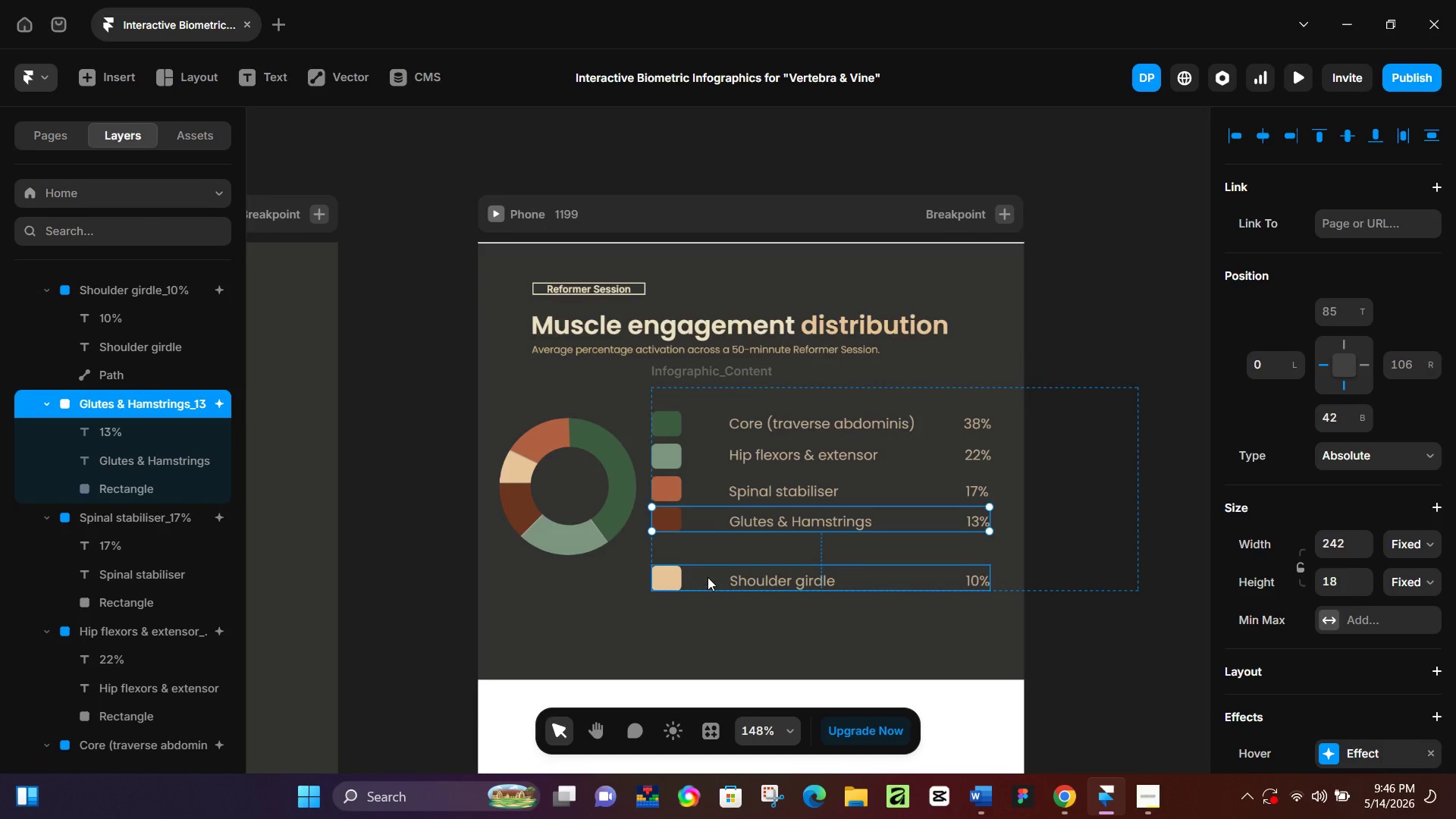 
key(ArrowUp)
 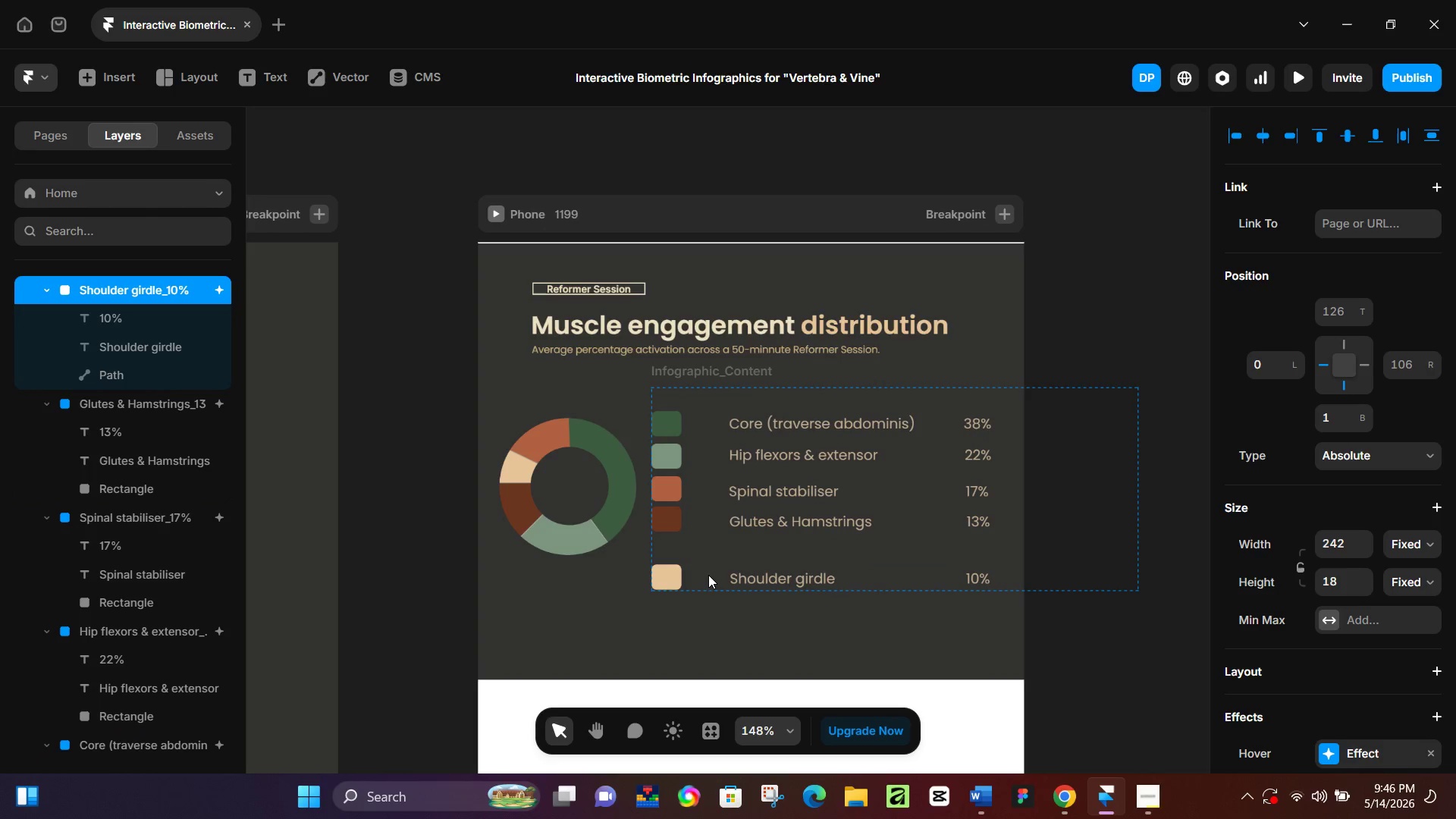 
hold_key(key=ArrowUp, duration=0.94)
 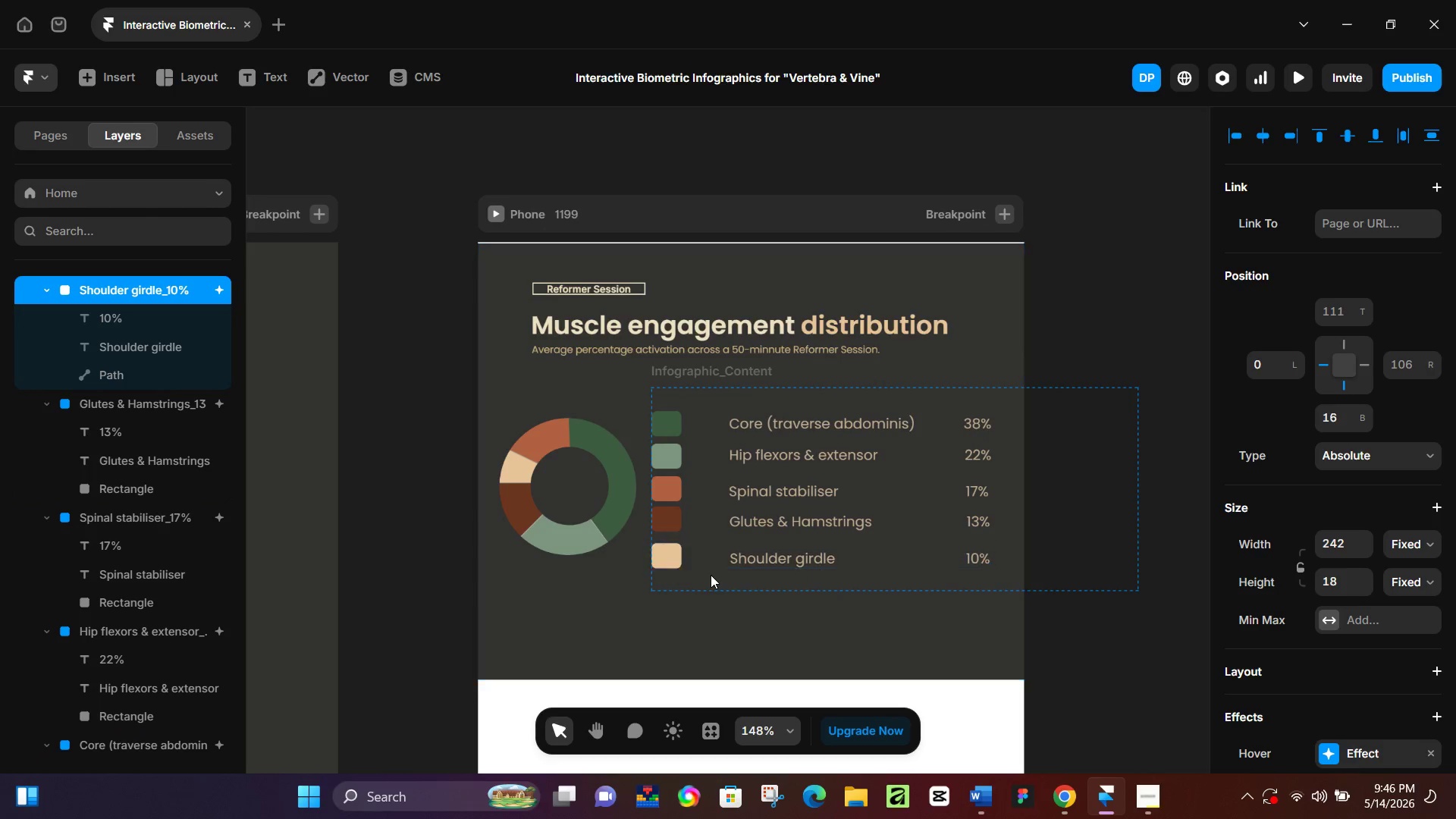 
key(ArrowUp)
 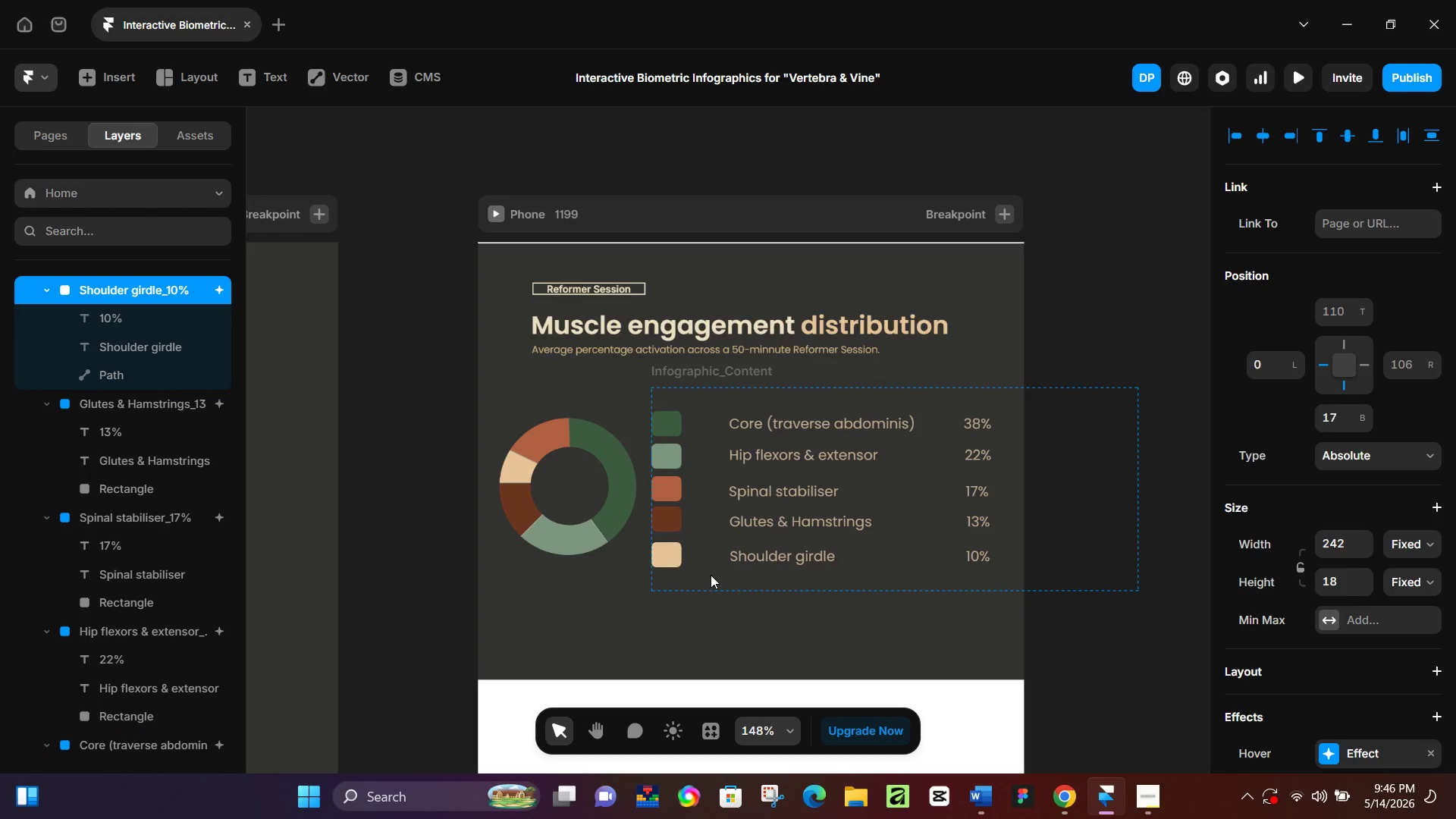 
key(ArrowUp)
 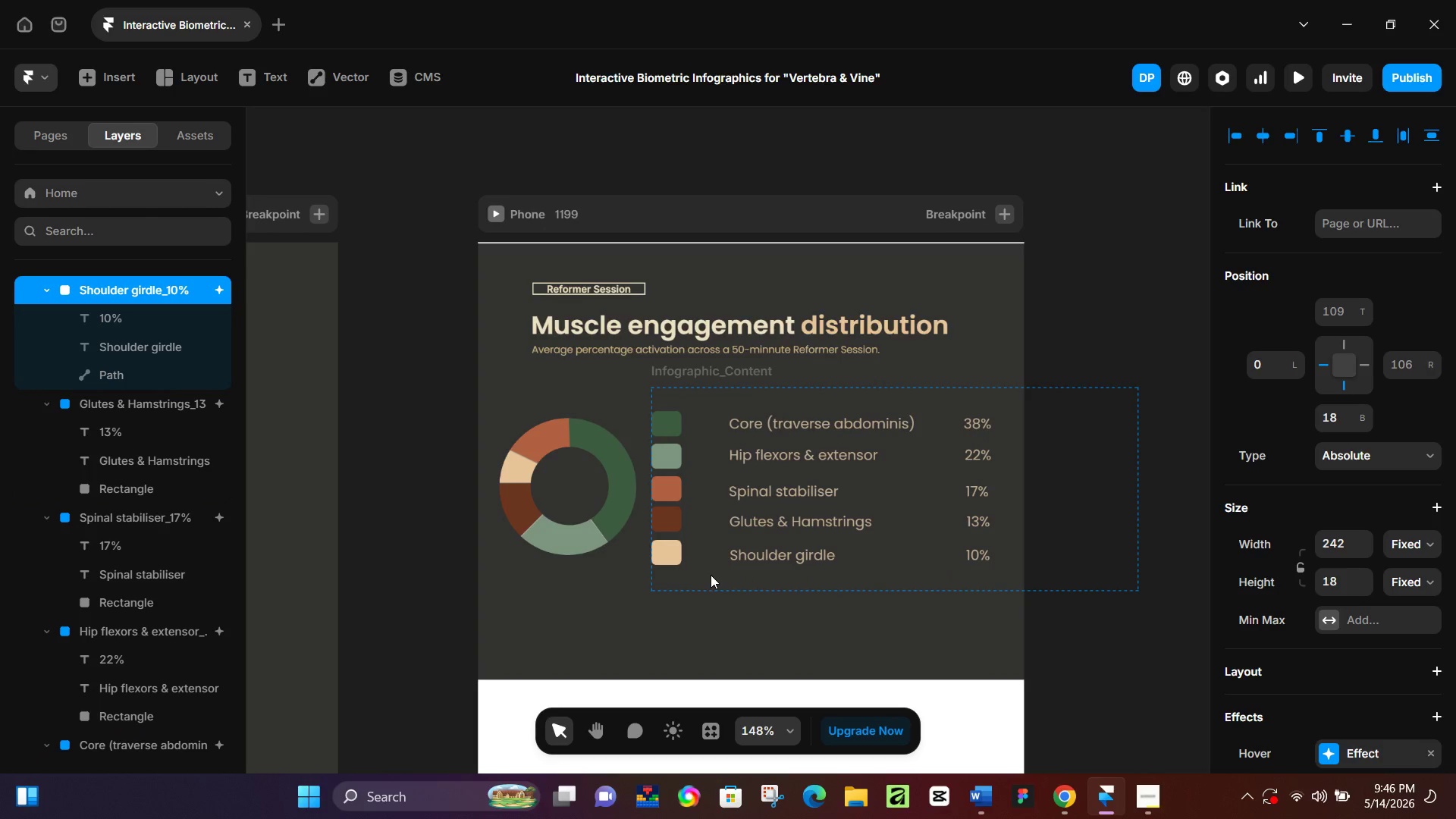 
key(ArrowUp)
 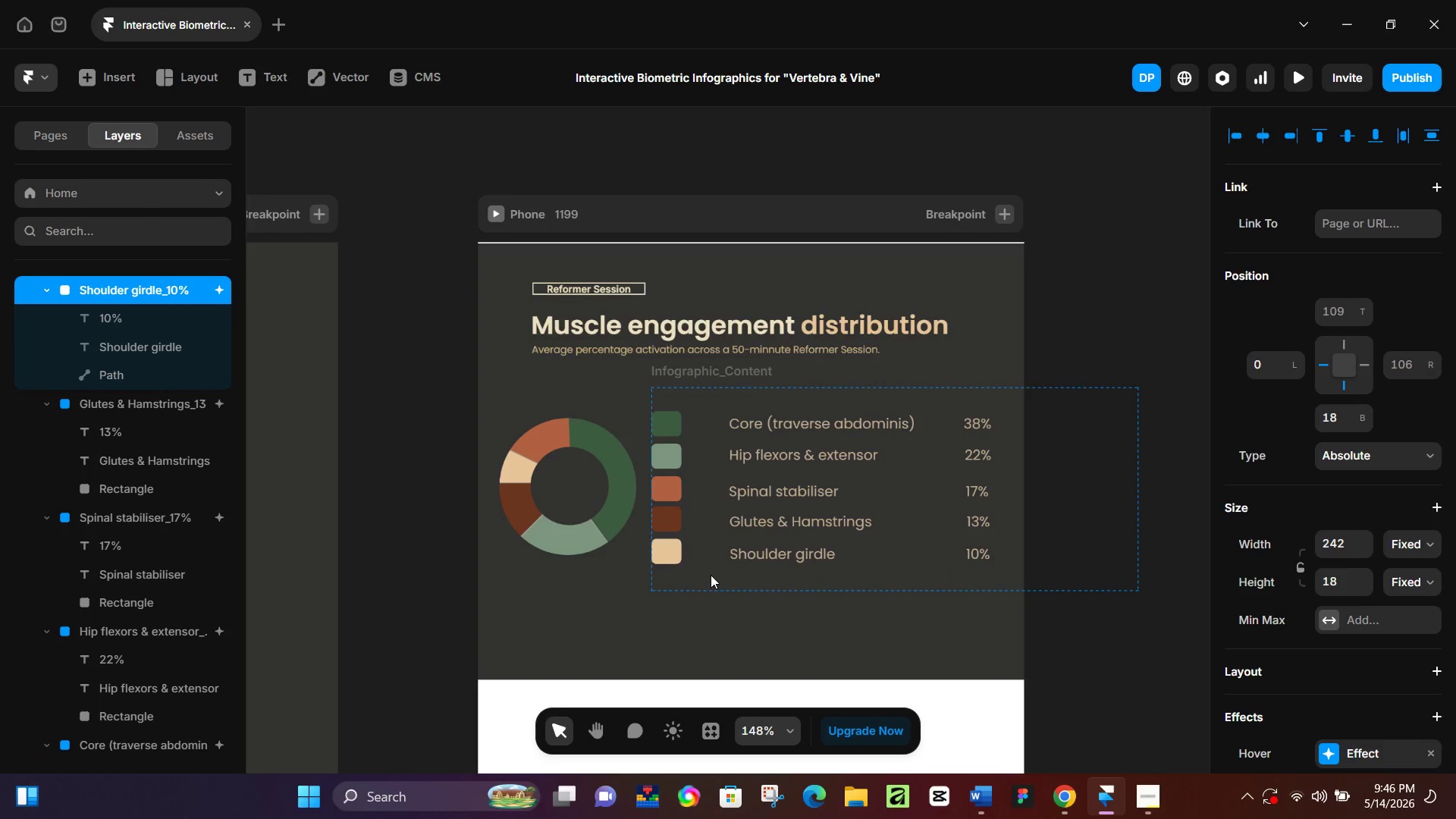 
key(ArrowUp)
 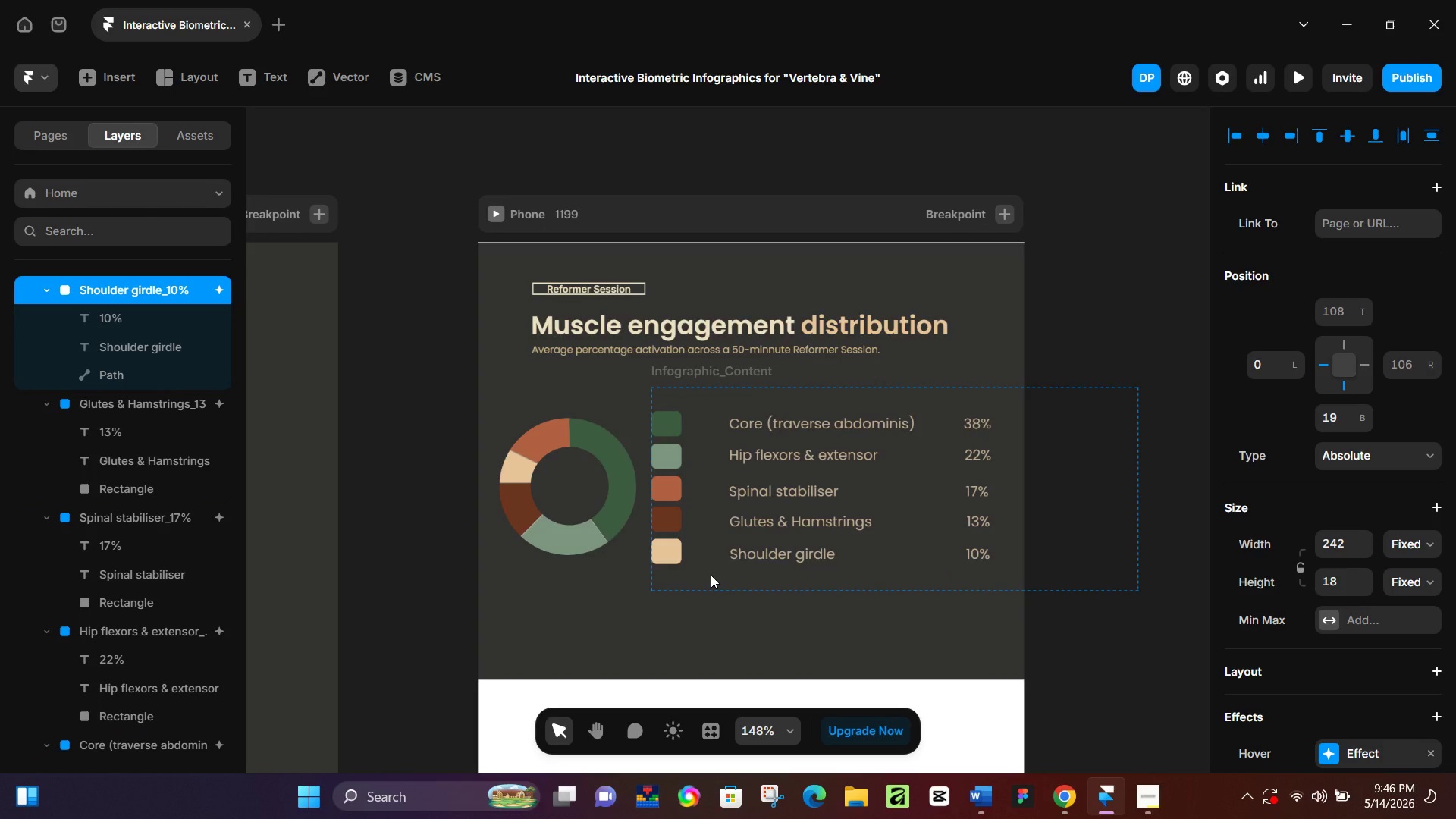 
key(ArrowUp)
 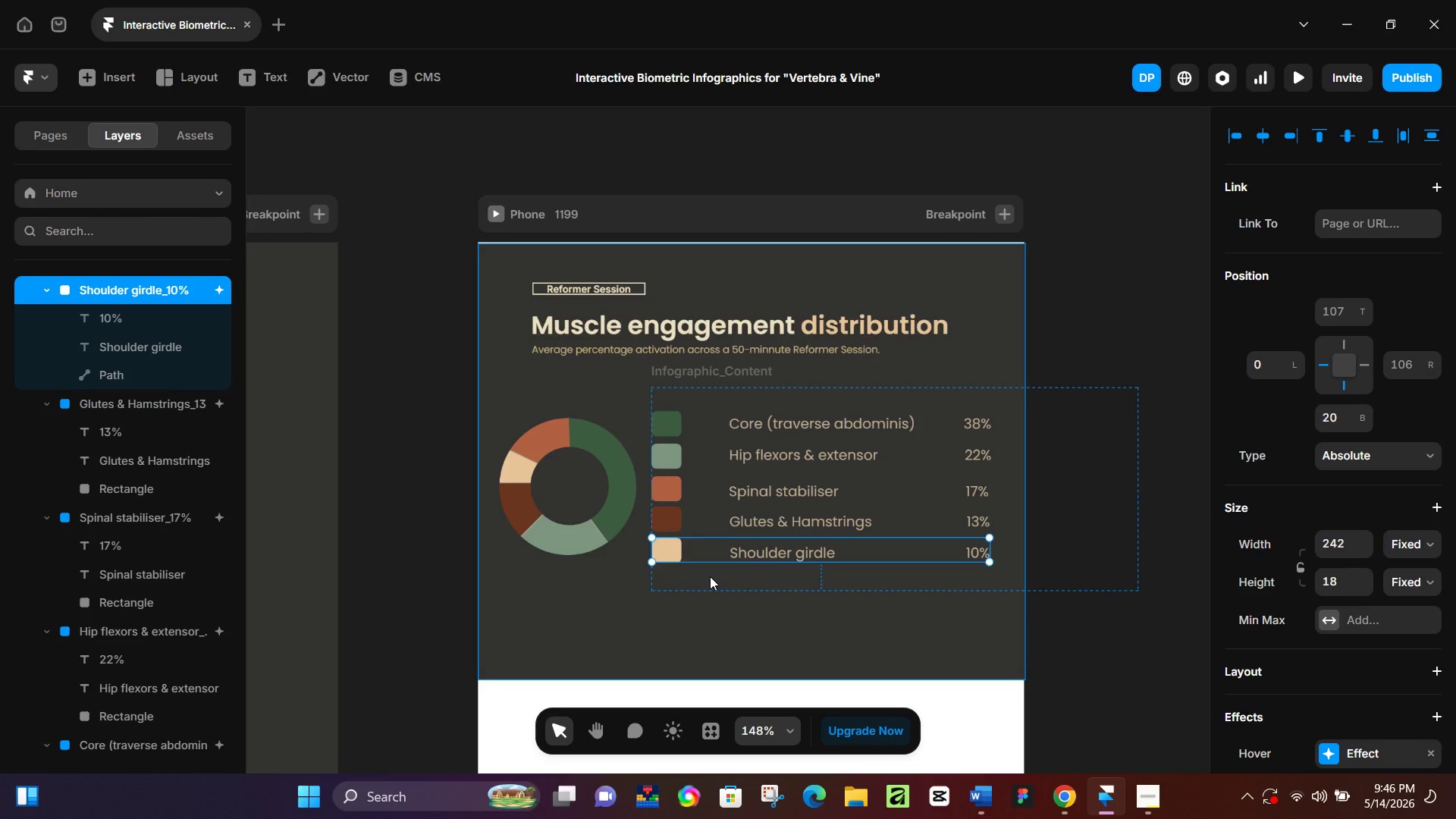 
key(ArrowDown)
 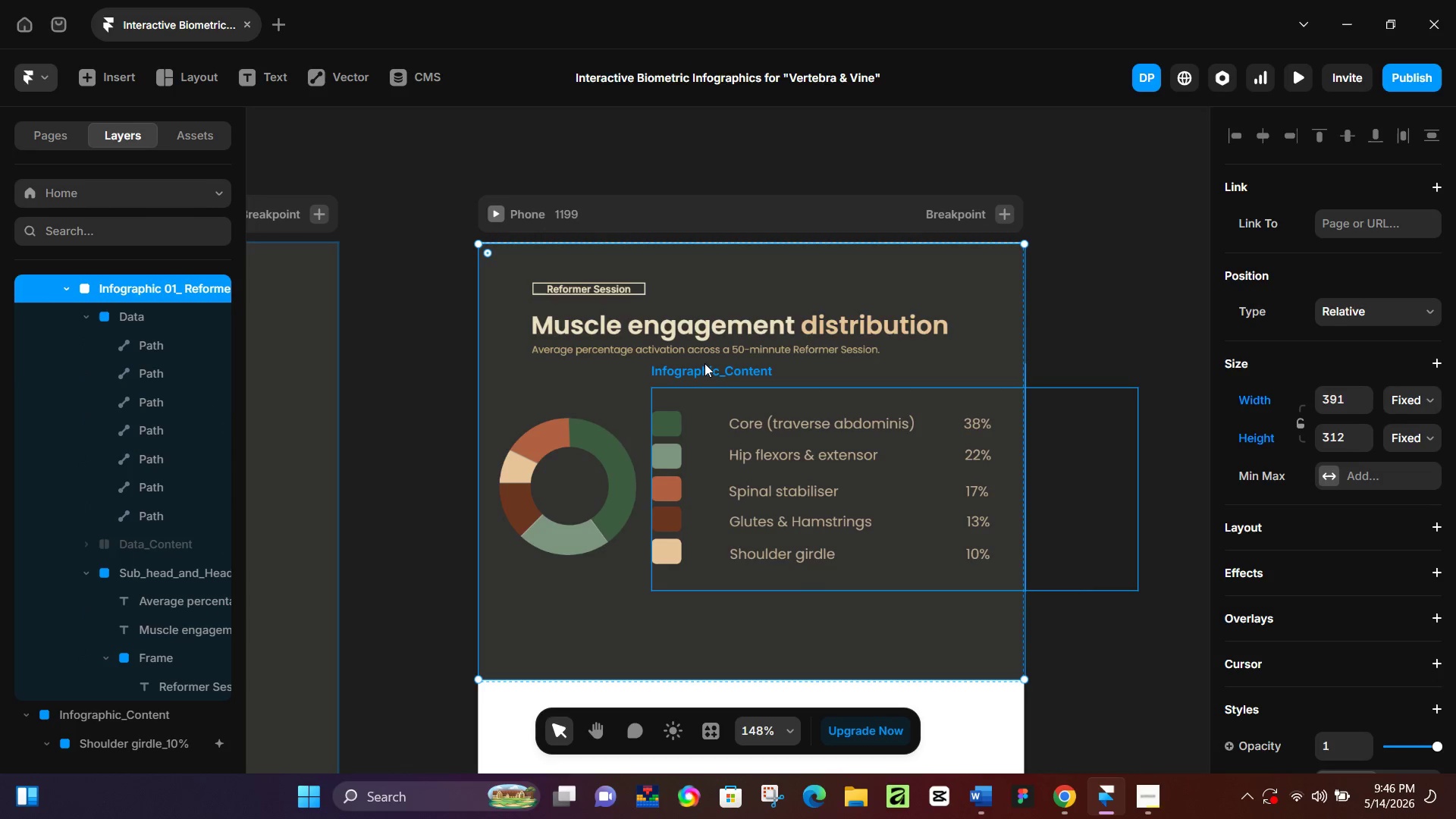 
left_click([706, 366])
 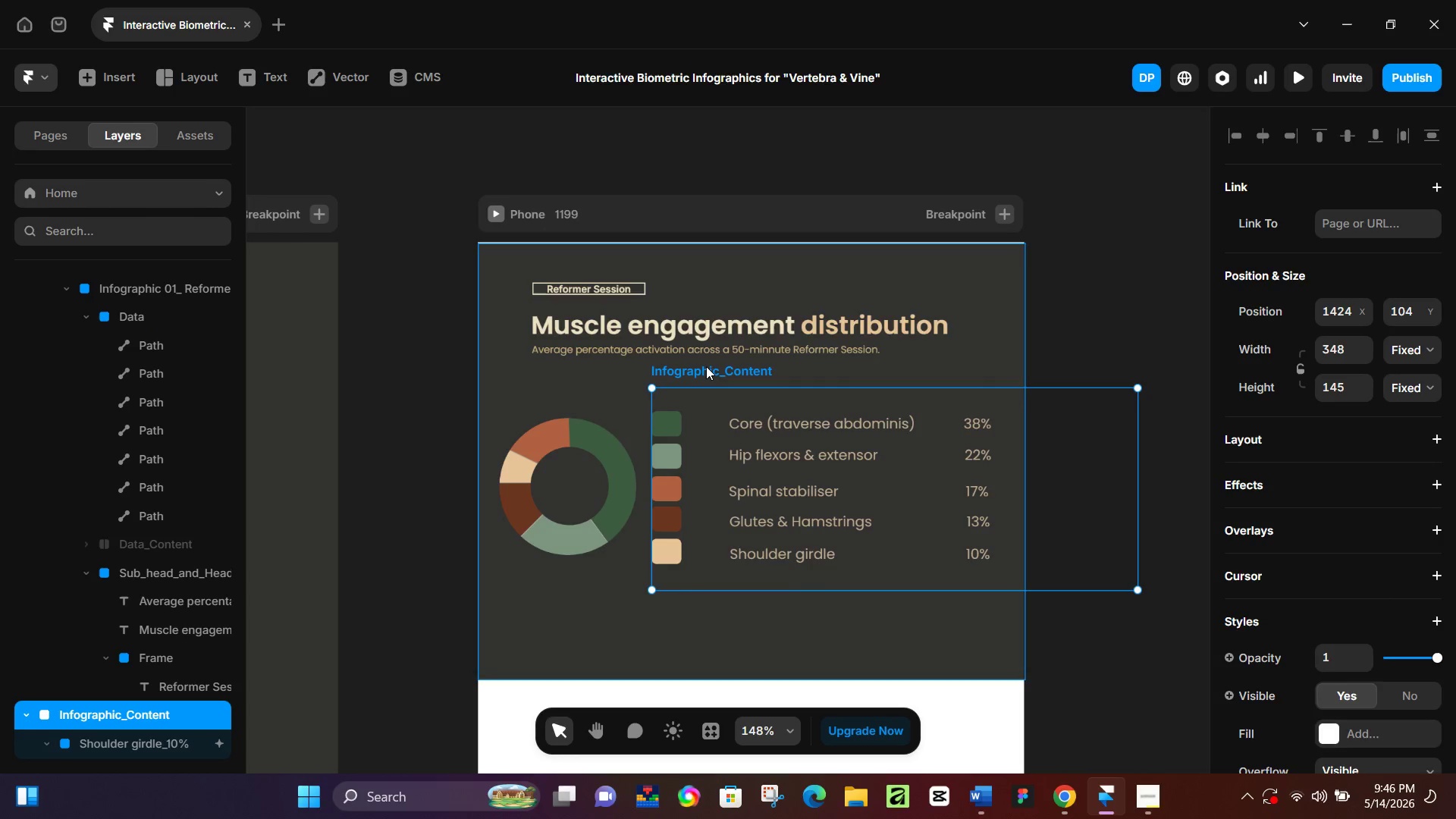 
key(Control+X)
 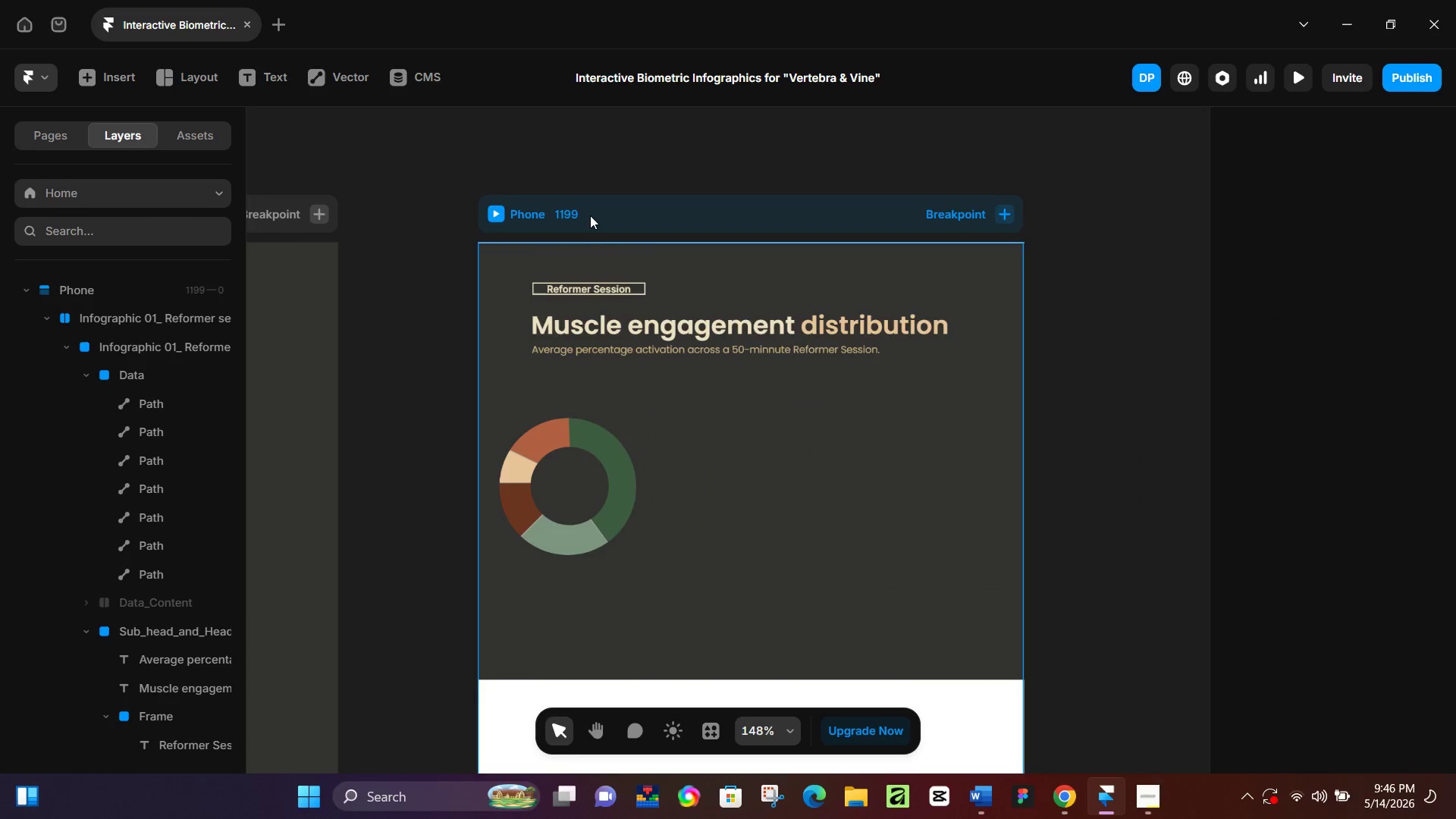 
left_click([595, 214])
 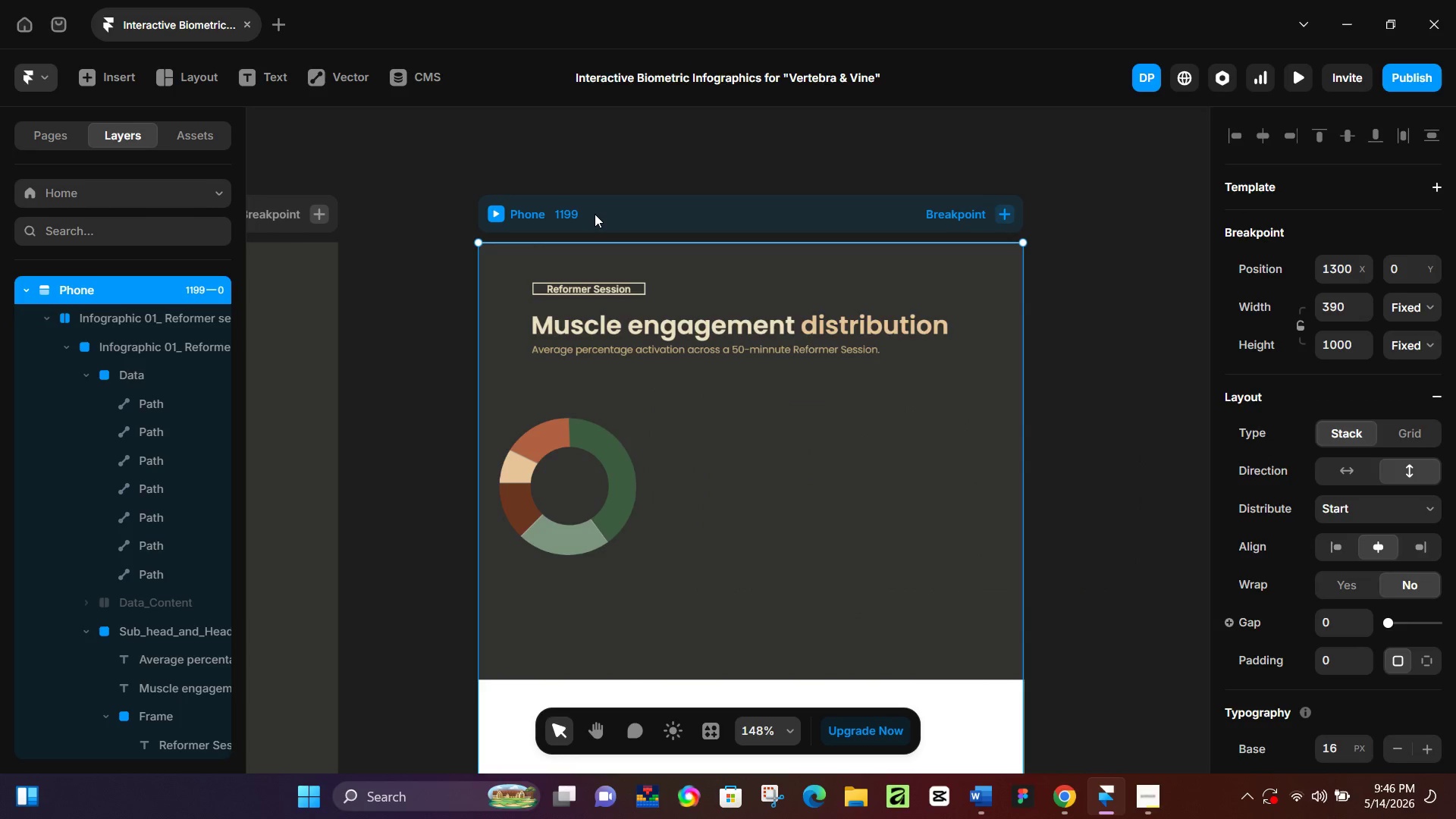 
key(Control+ControlLeft)
 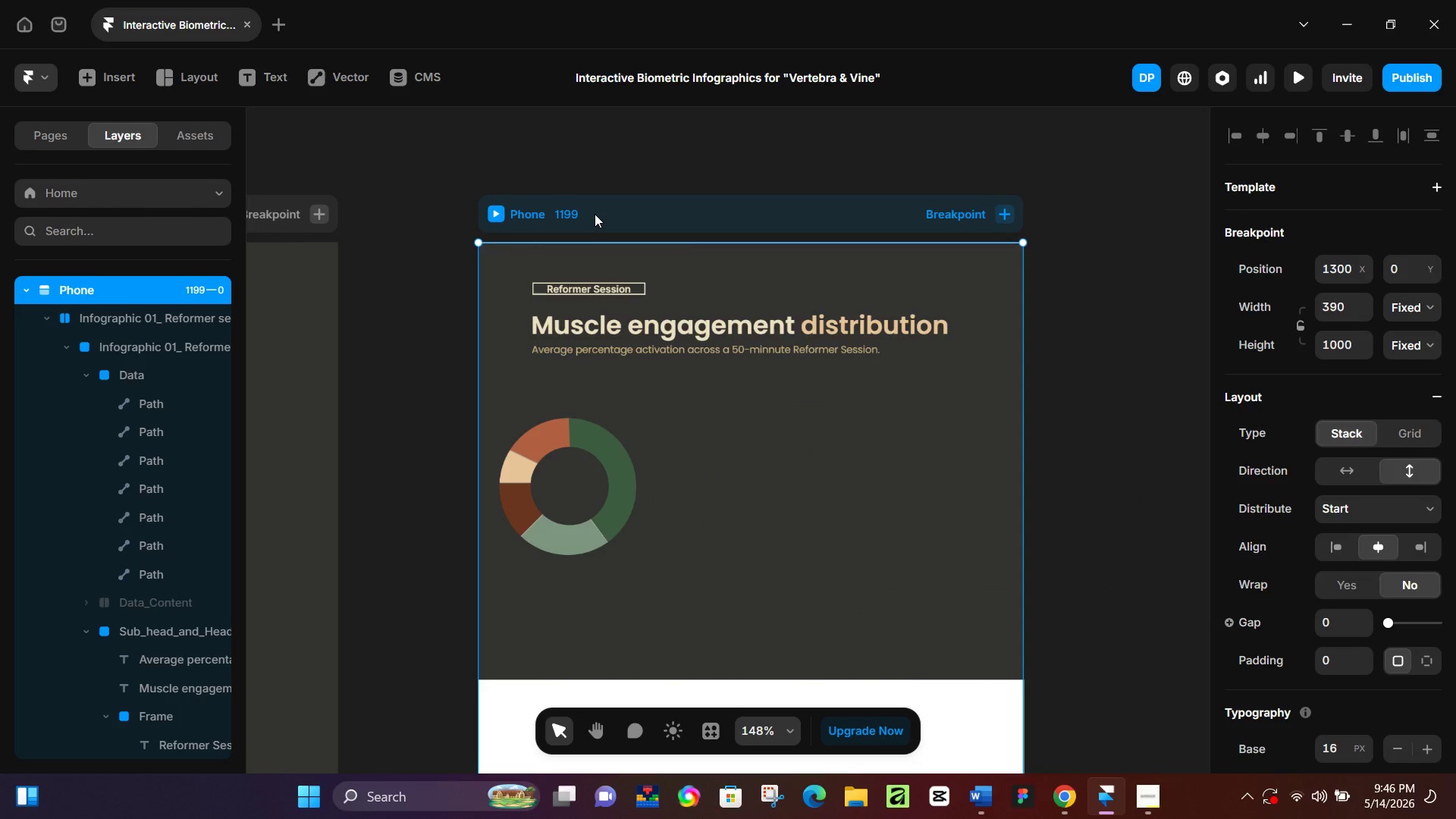 
key(Control+V)
 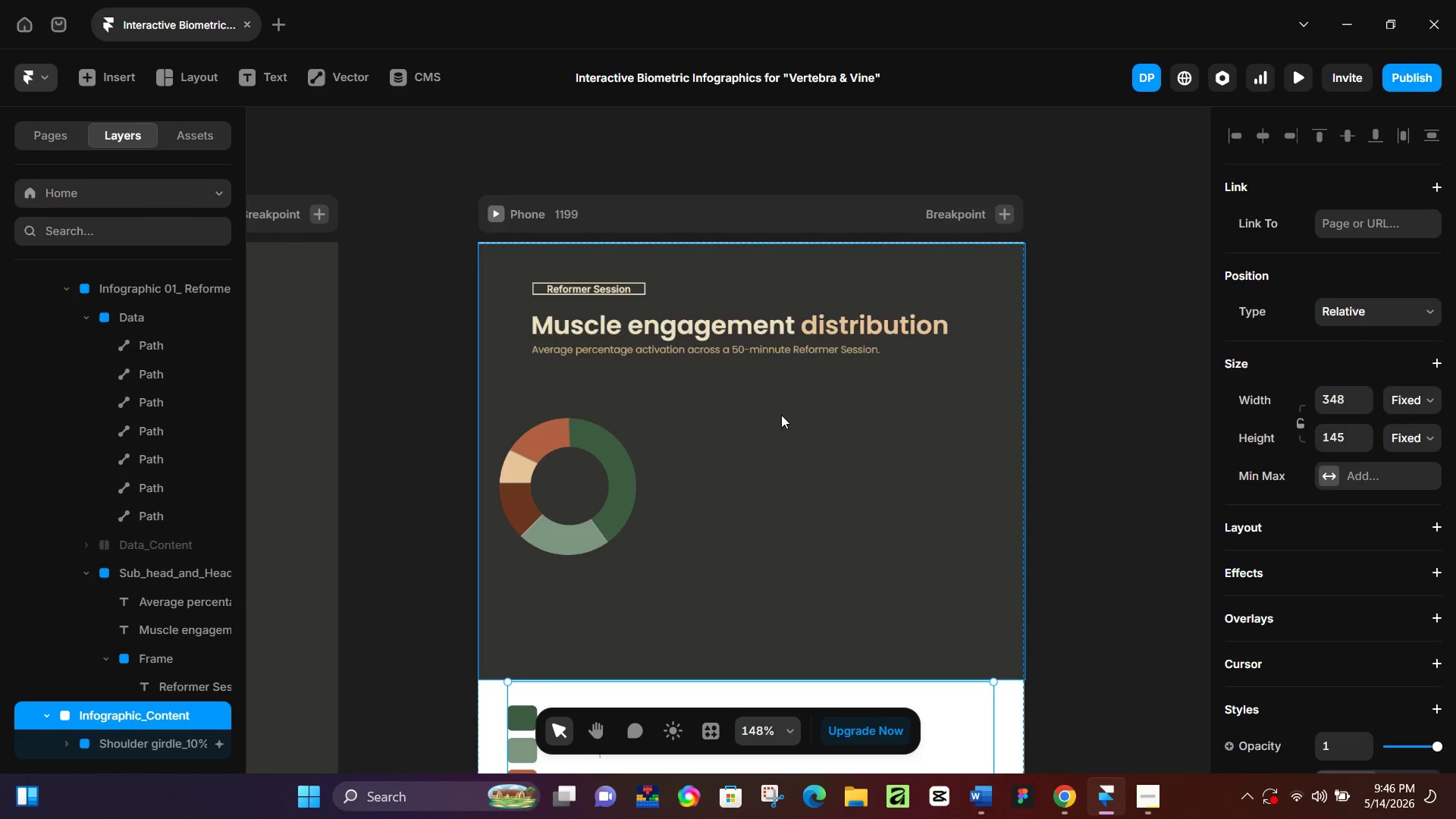 
left_click([598, 227])
 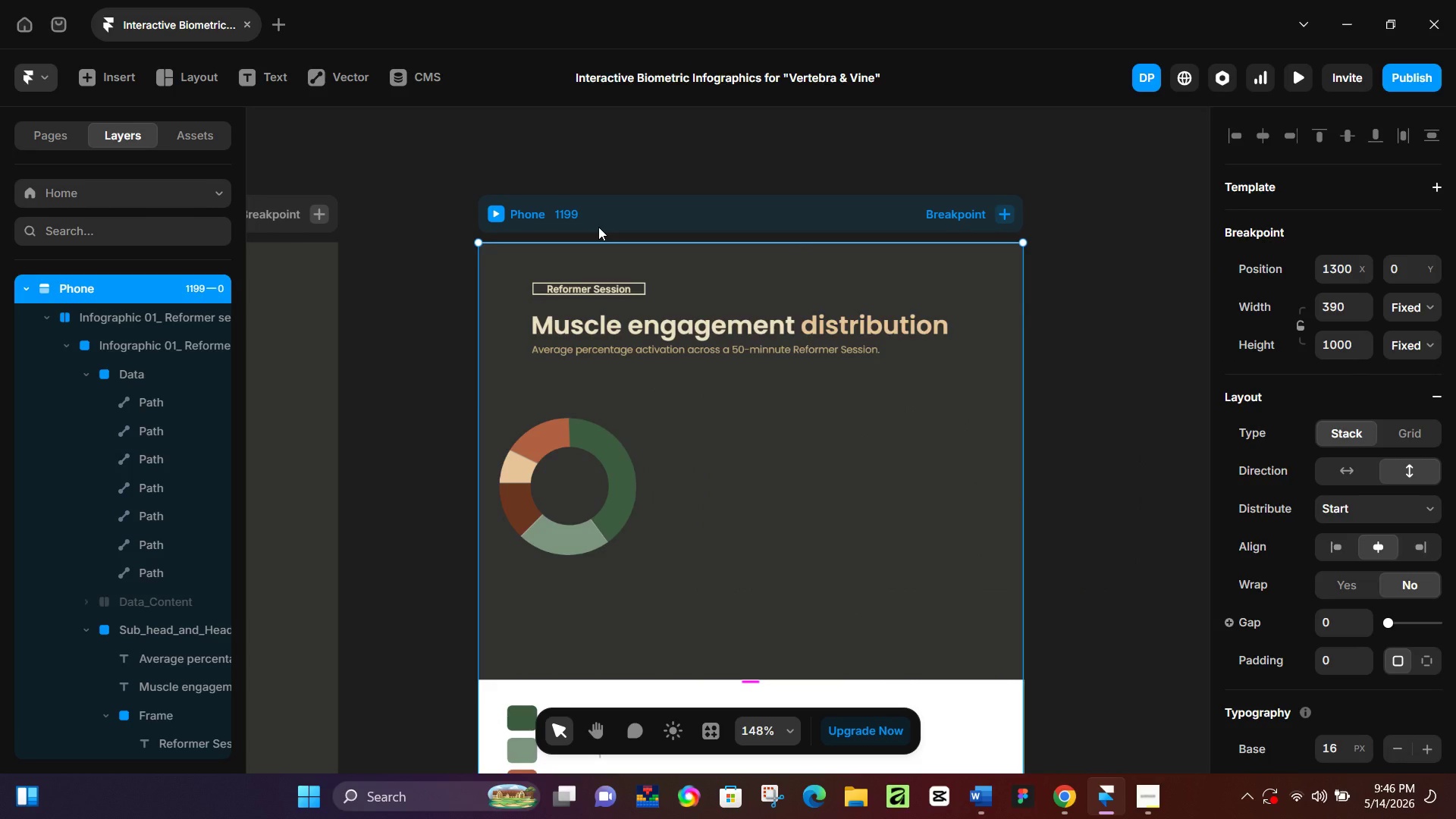 
key(Control+V)
 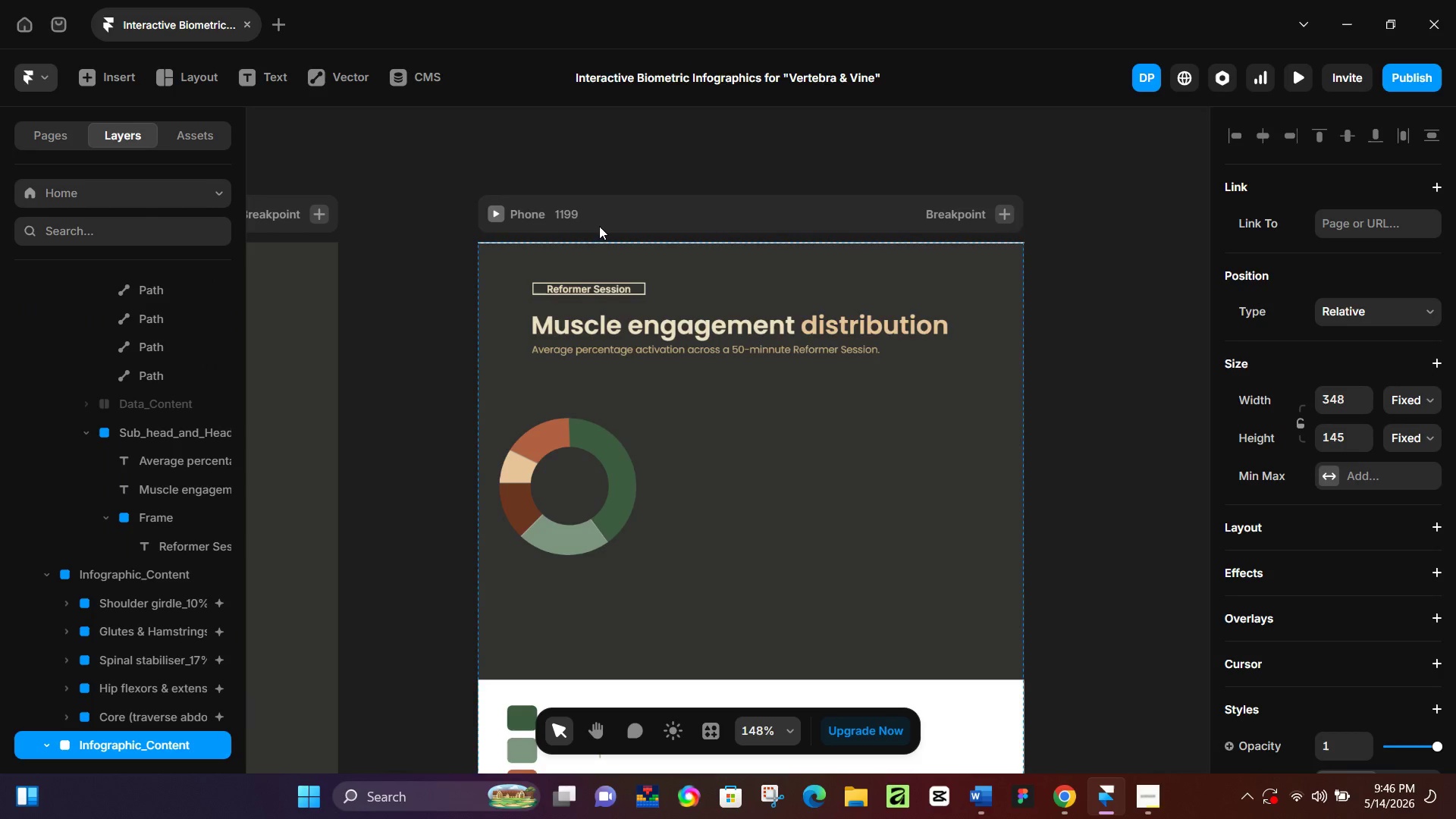 
key(Control+ControlLeft)
 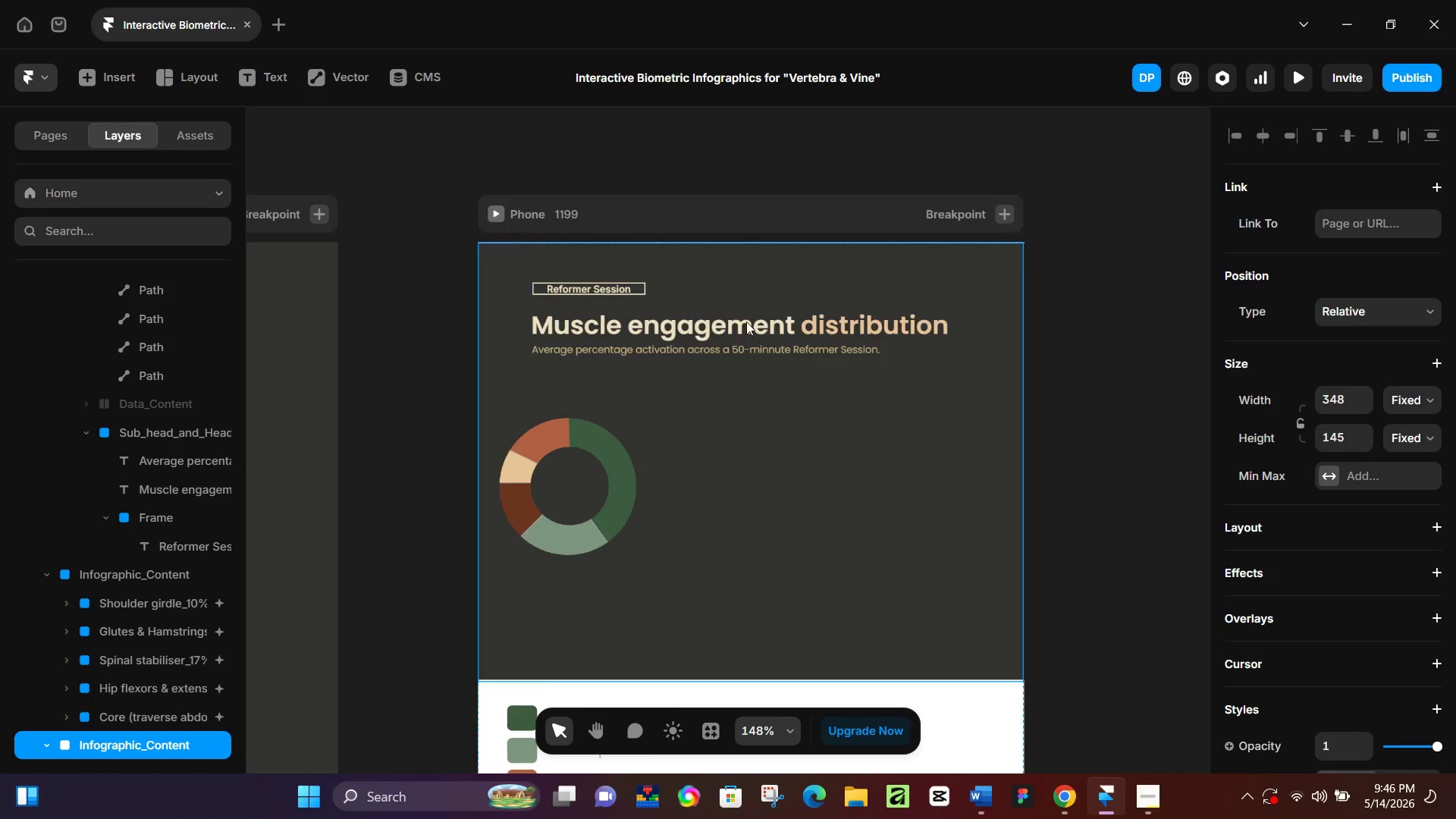 
scroll: coordinate [741, 317], scroll_direction: down, amount: 3.0
 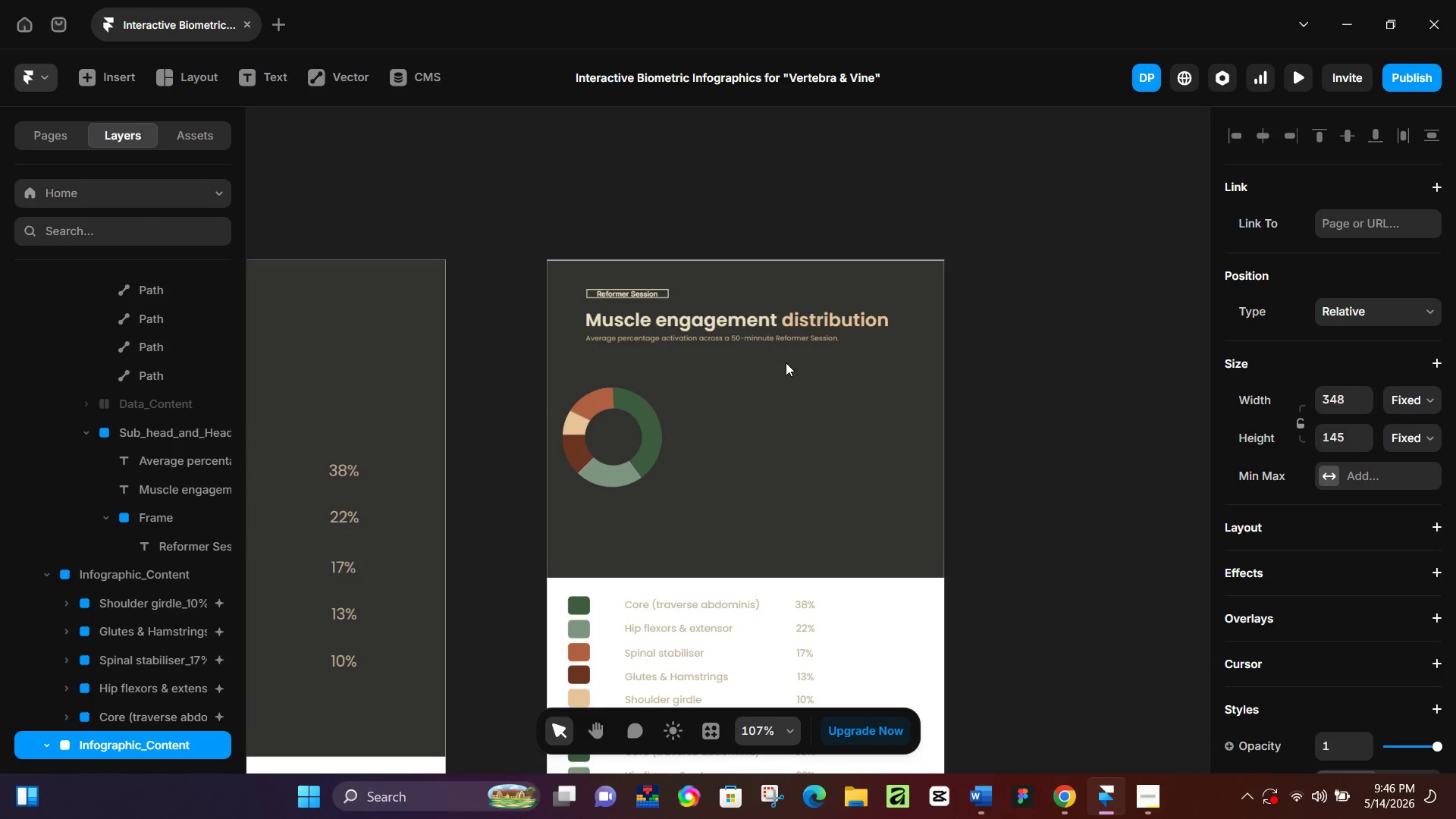 
key(Control+Z)
 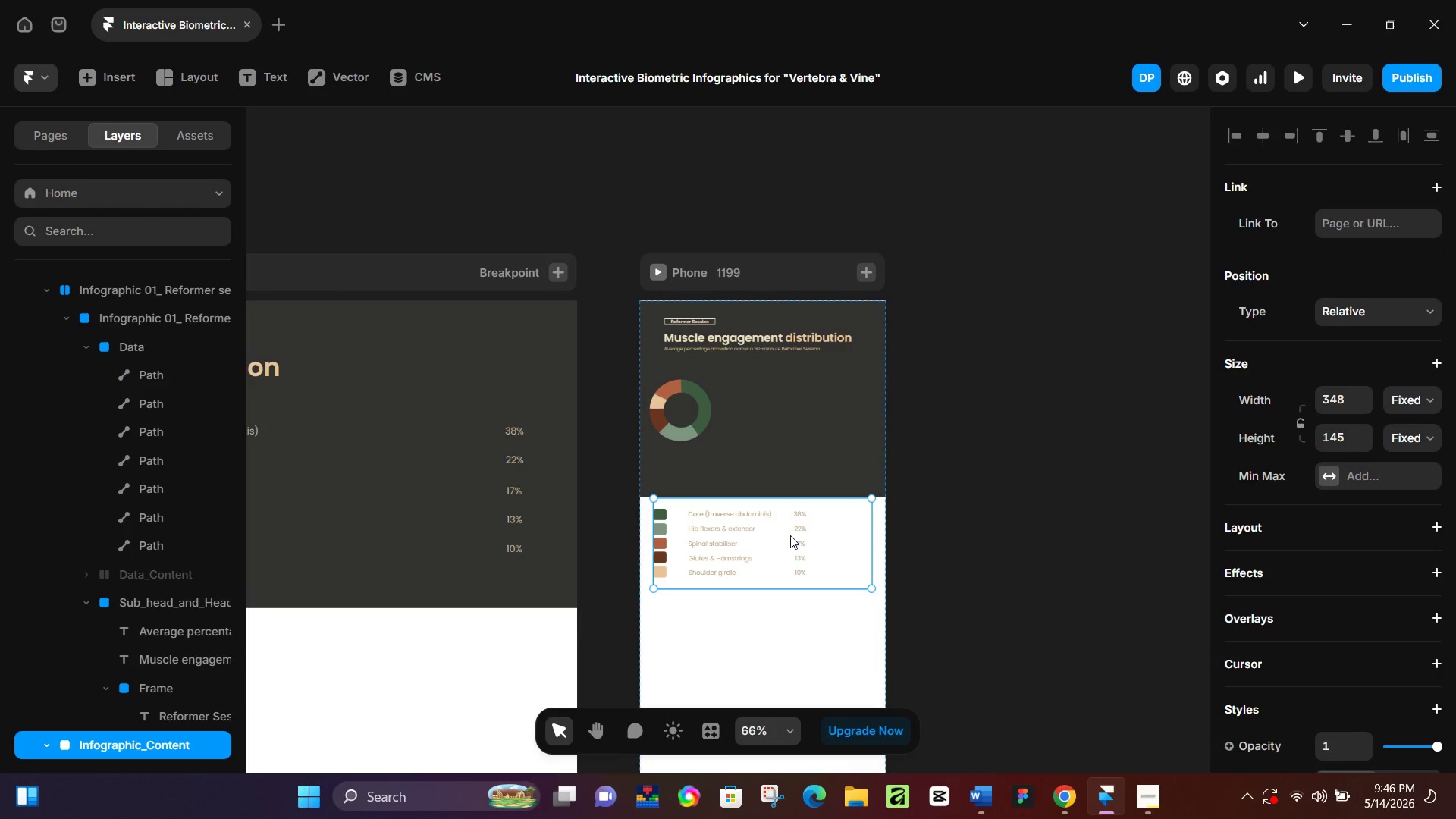 
scroll: coordinate [792, 369], scroll_direction: down, amount: 4.0
 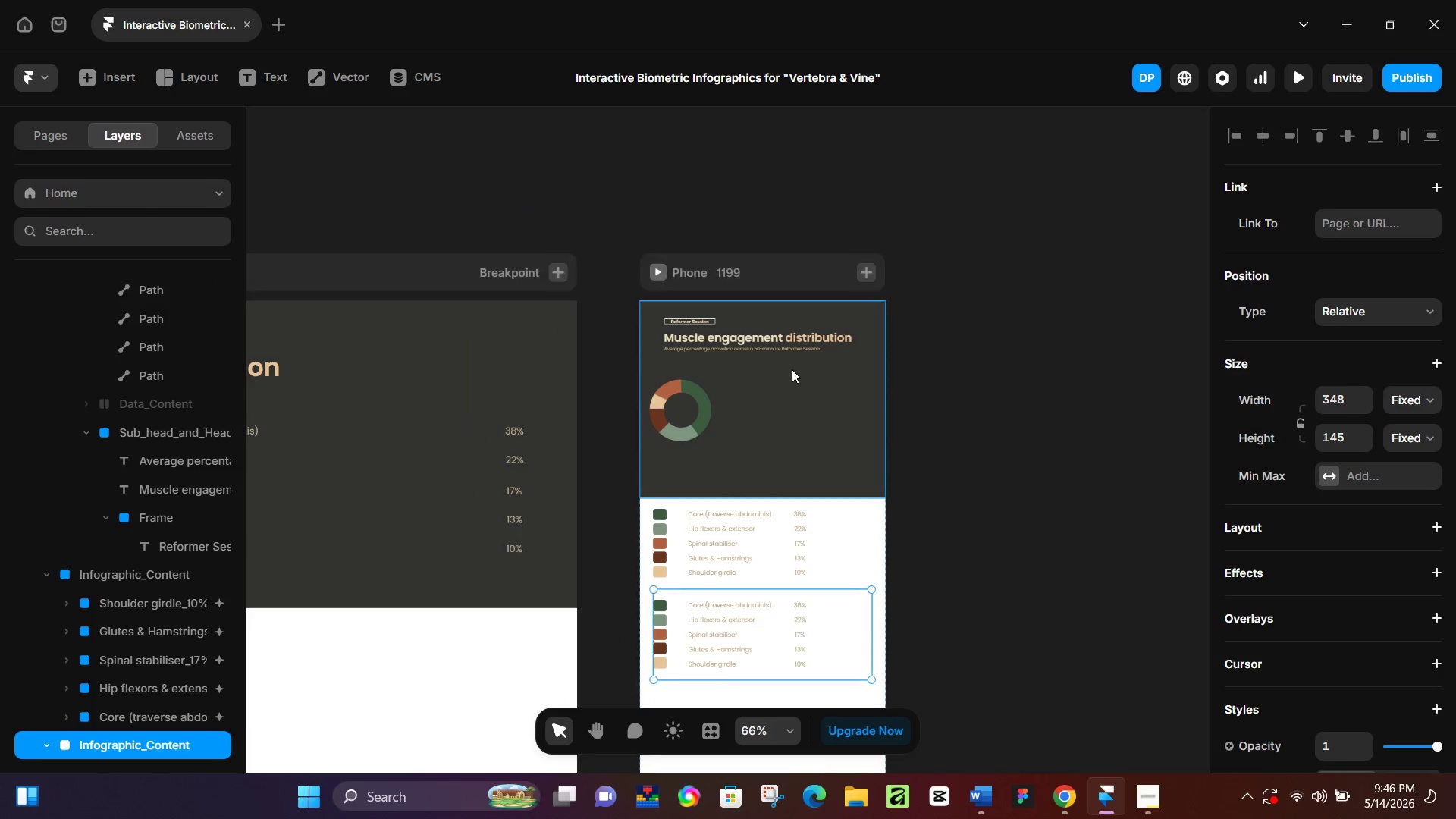 
left_click_drag(start_coordinate=[795, 542], to_coordinate=[806, 459])
 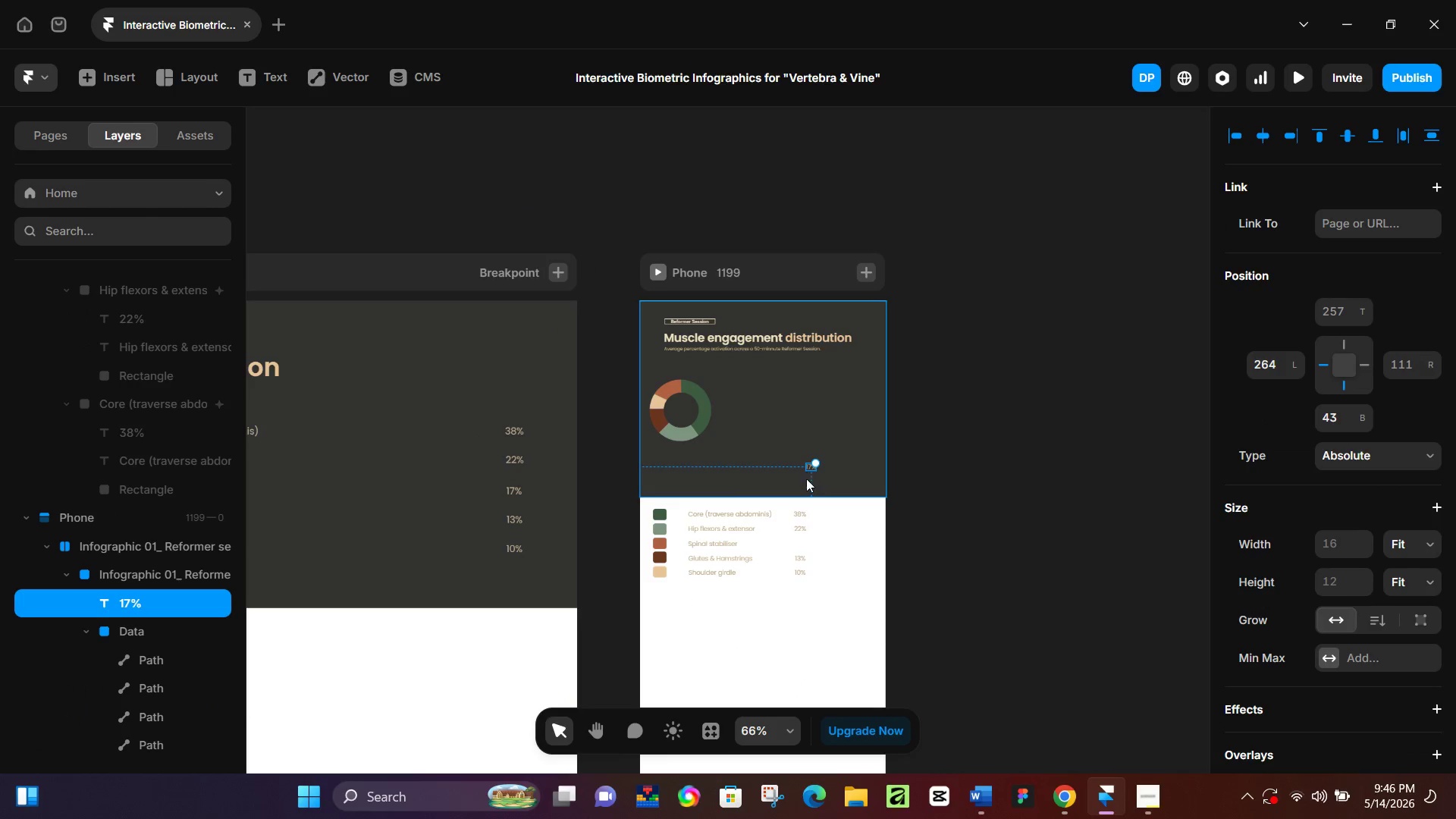 
key(Control+Z)
 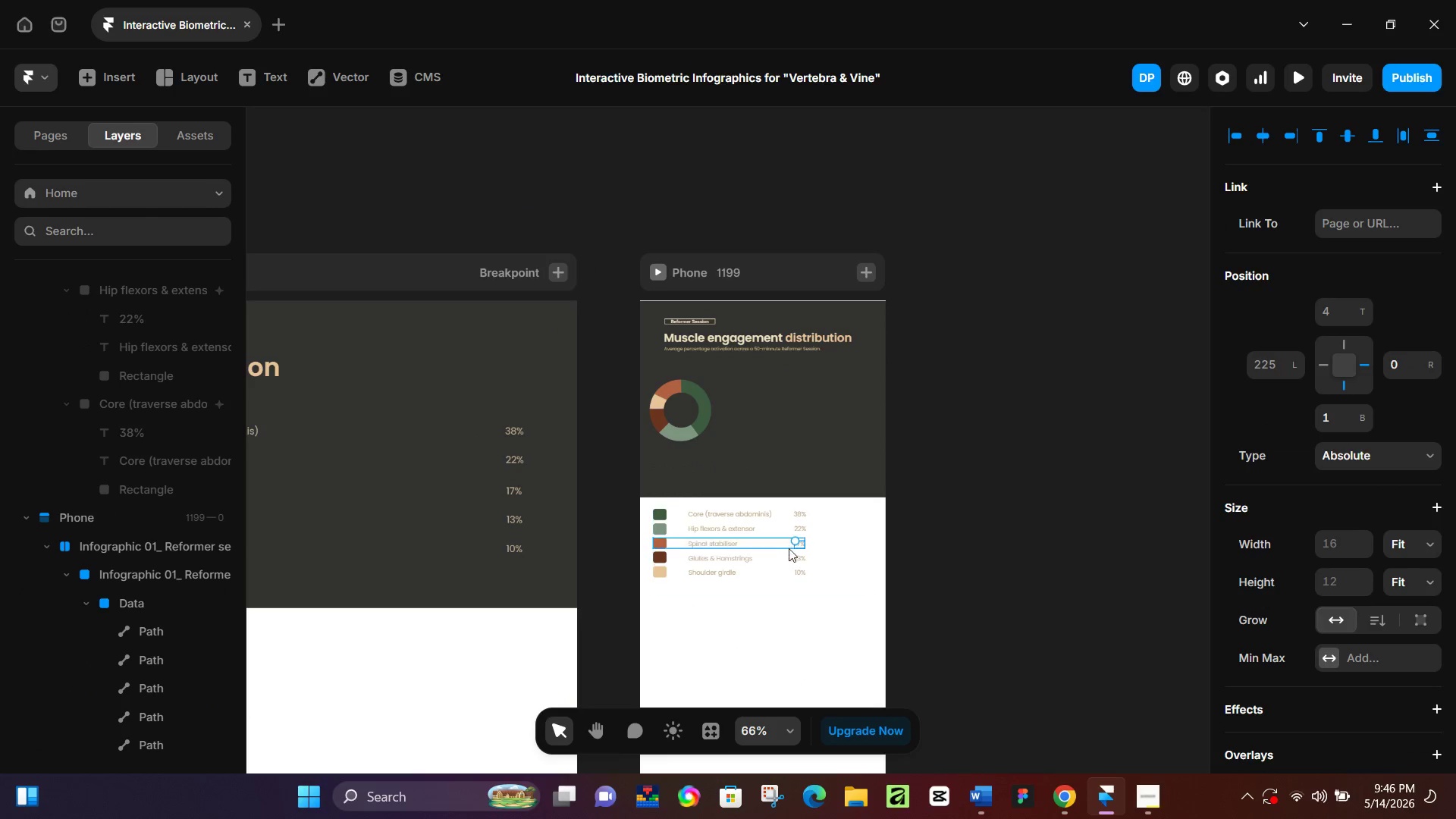 
left_click([833, 548])
 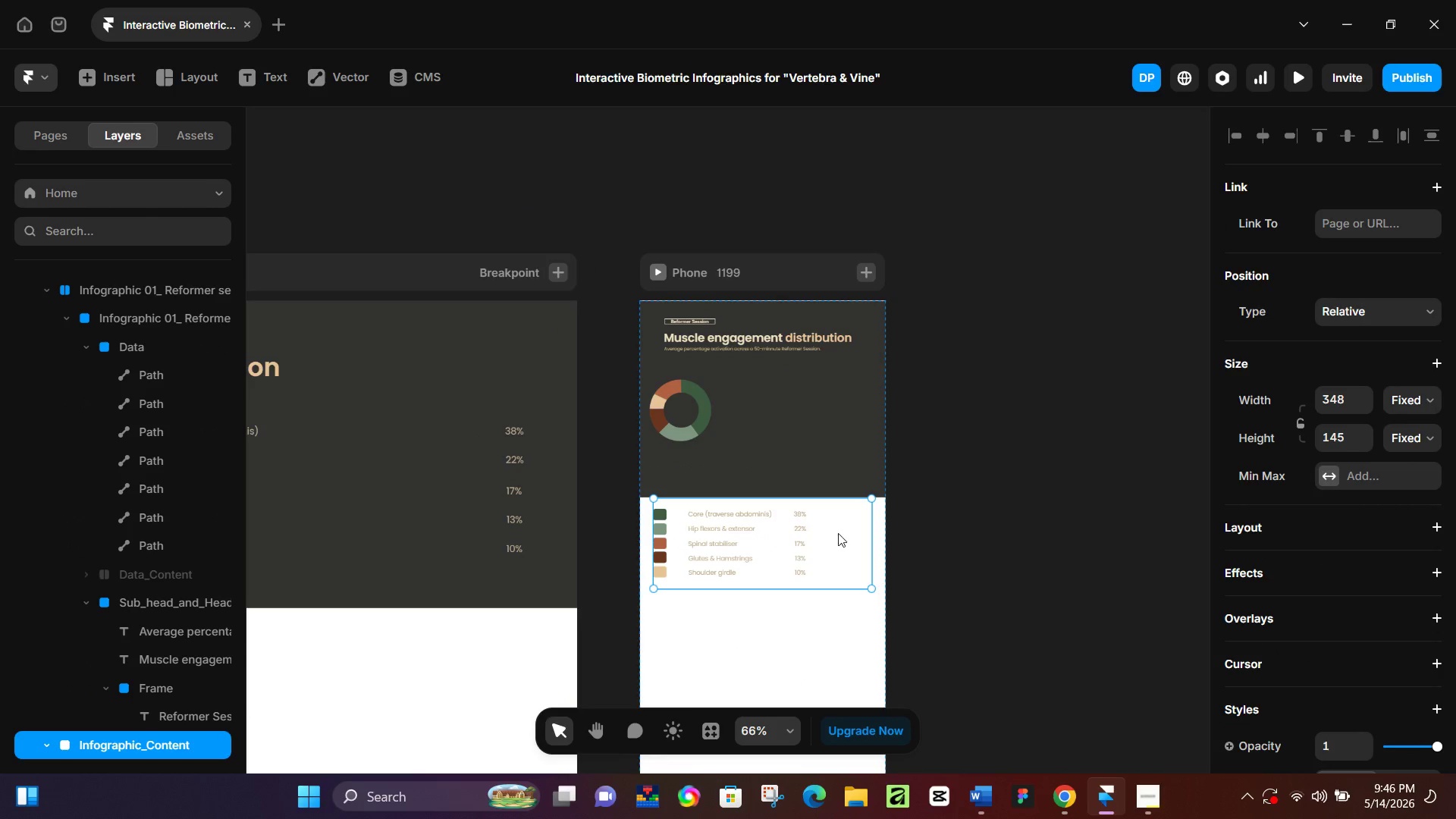 
left_click_drag(start_coordinate=[833, 548], to_coordinate=[893, 412])
 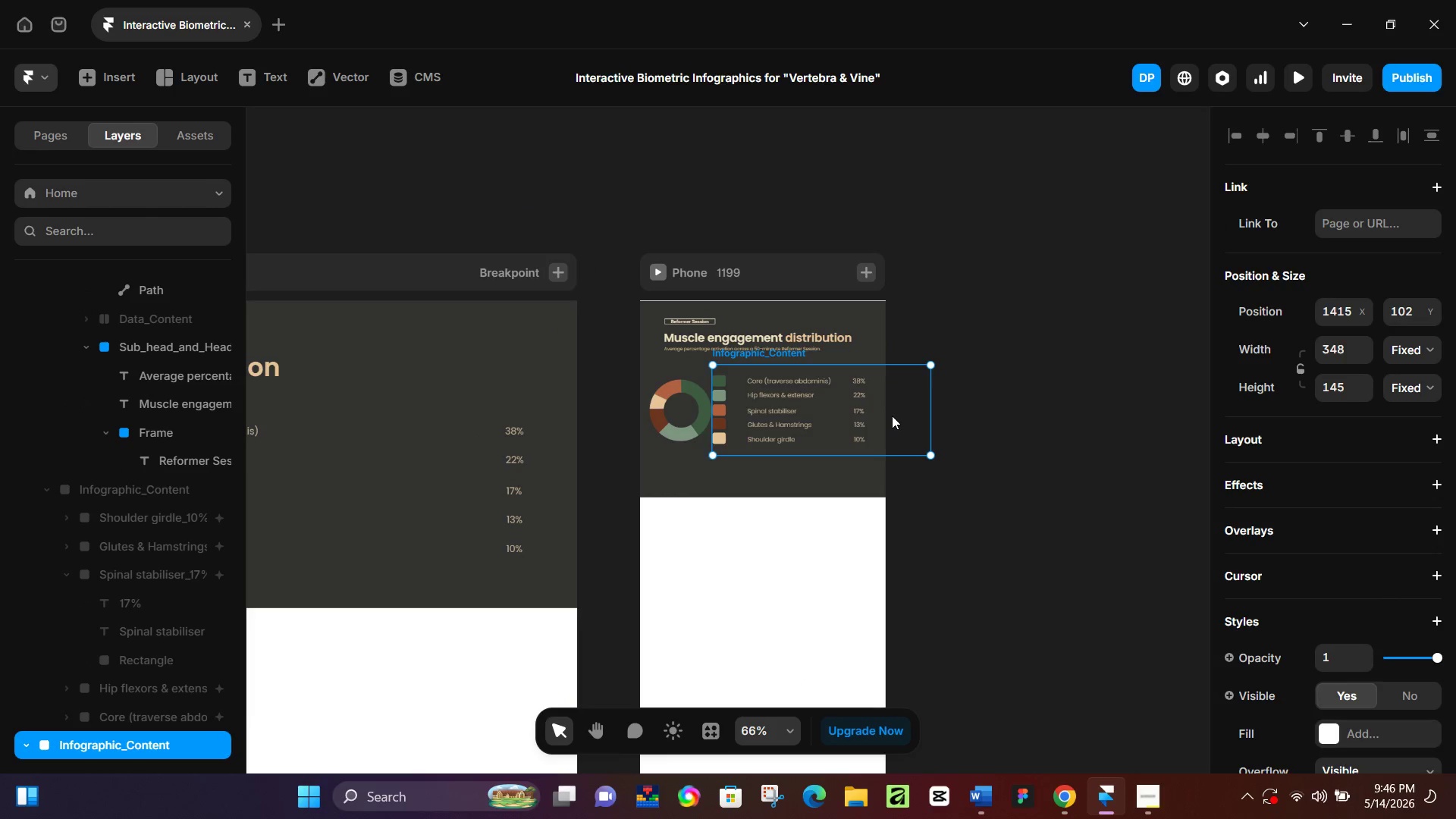 
hold_key(key=ControlLeft, duration=0.58)
scroll: coordinate [876, 416], scroll_direction: up, amount: 7.0
 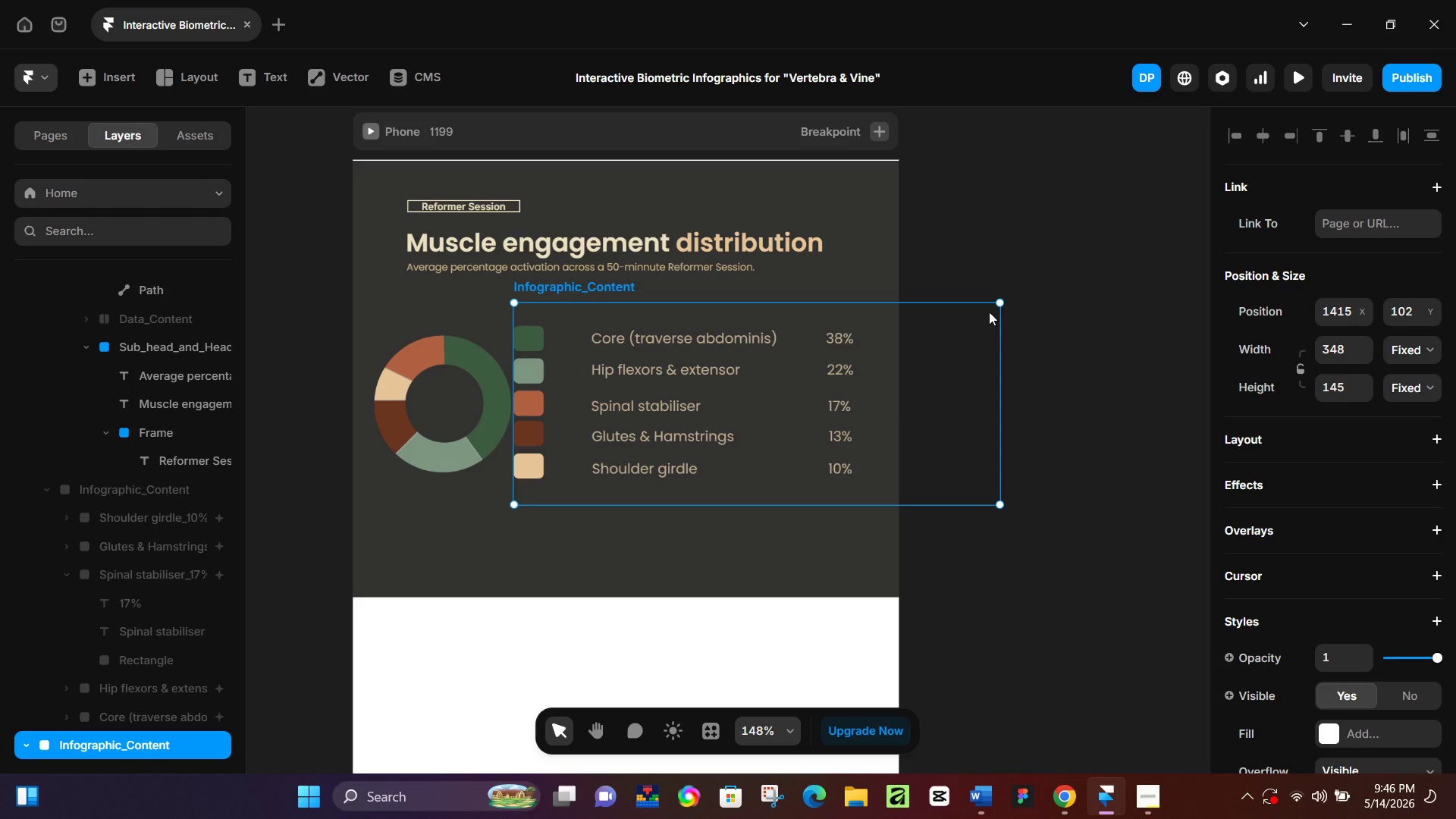 
left_click_drag(start_coordinate=[998, 303], to_coordinate=[910, 328])
 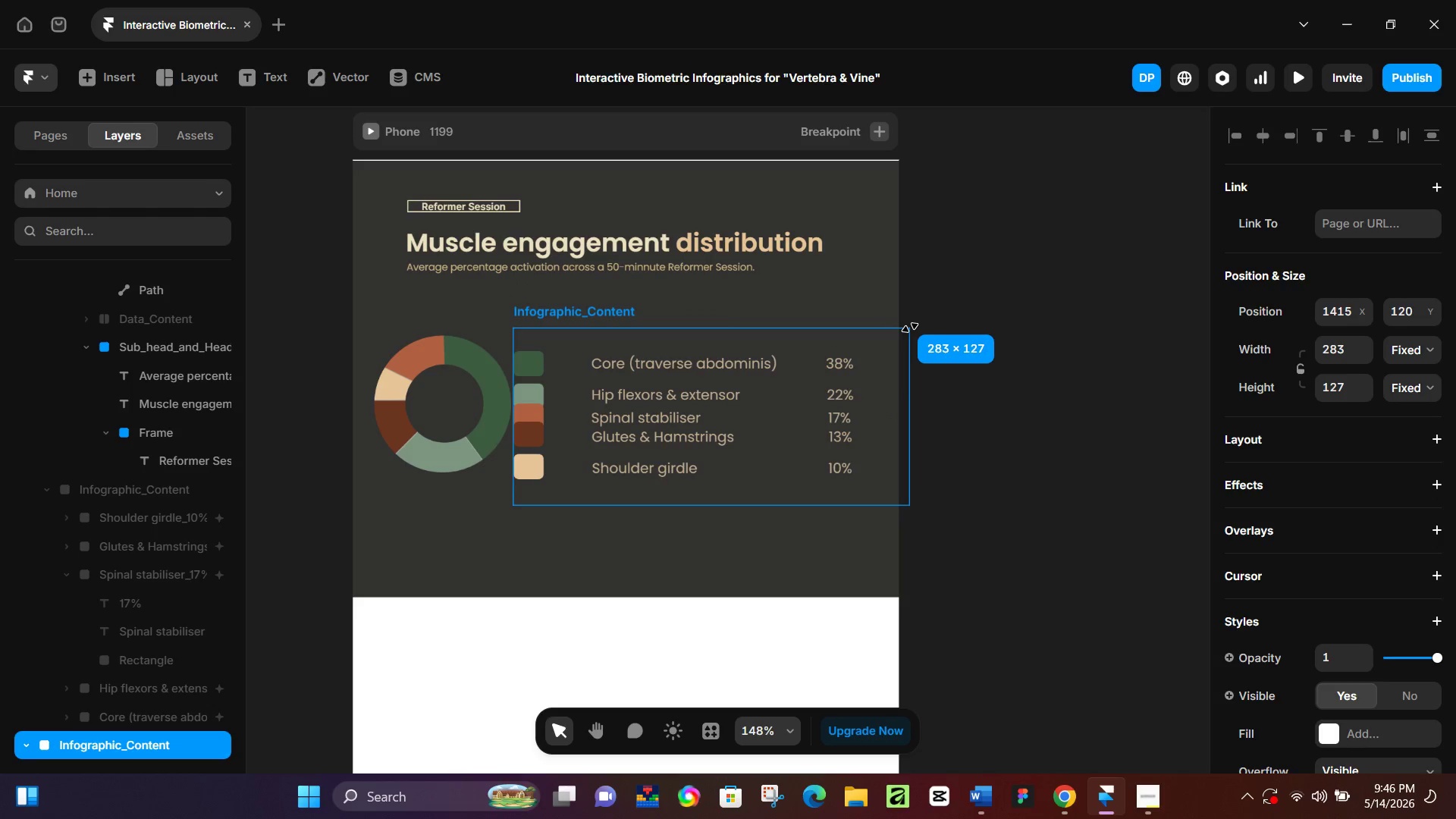 
key(Control+Z)
 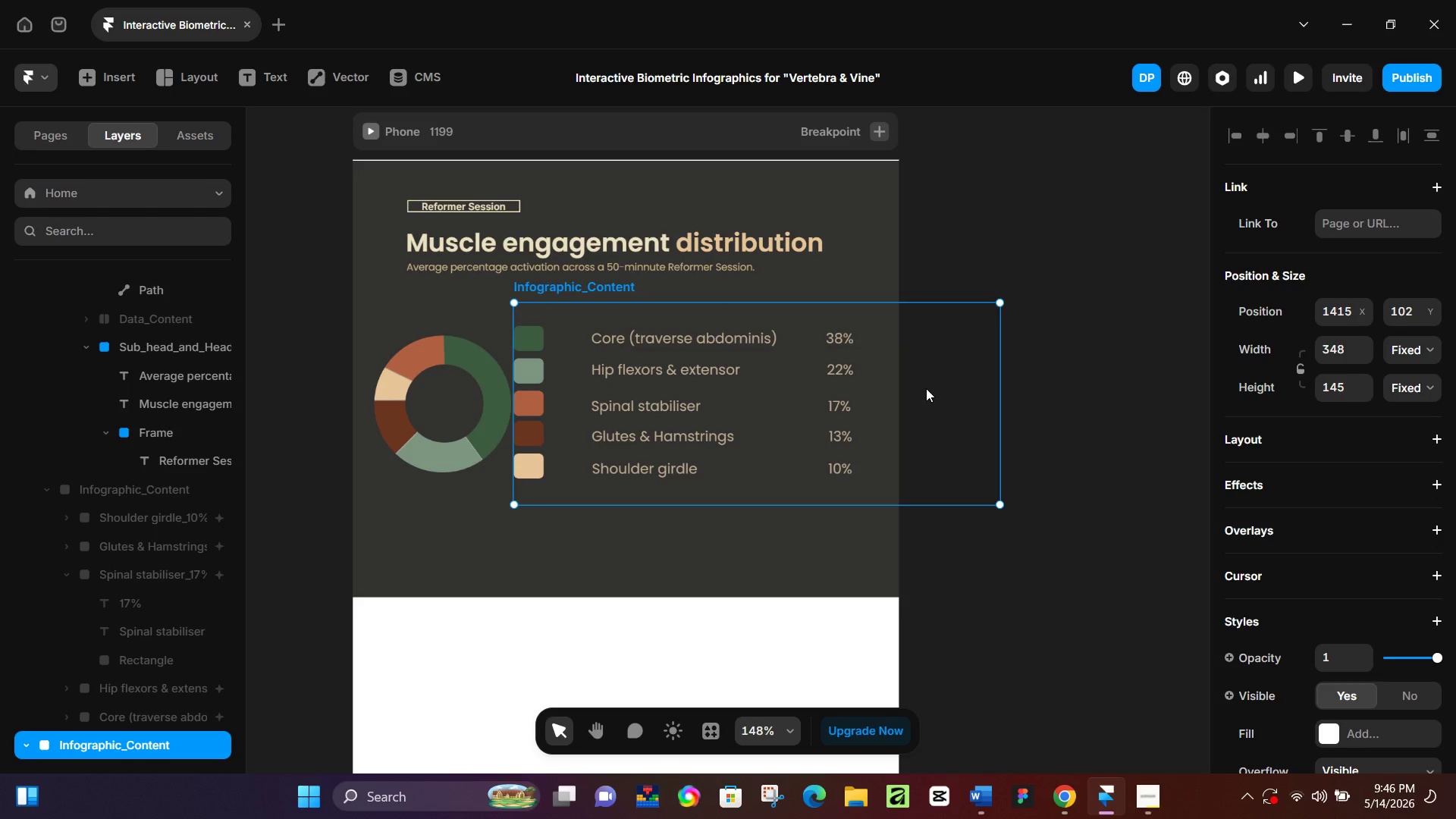 
left_click_drag(start_coordinate=[926, 389], to_coordinate=[941, 389])
 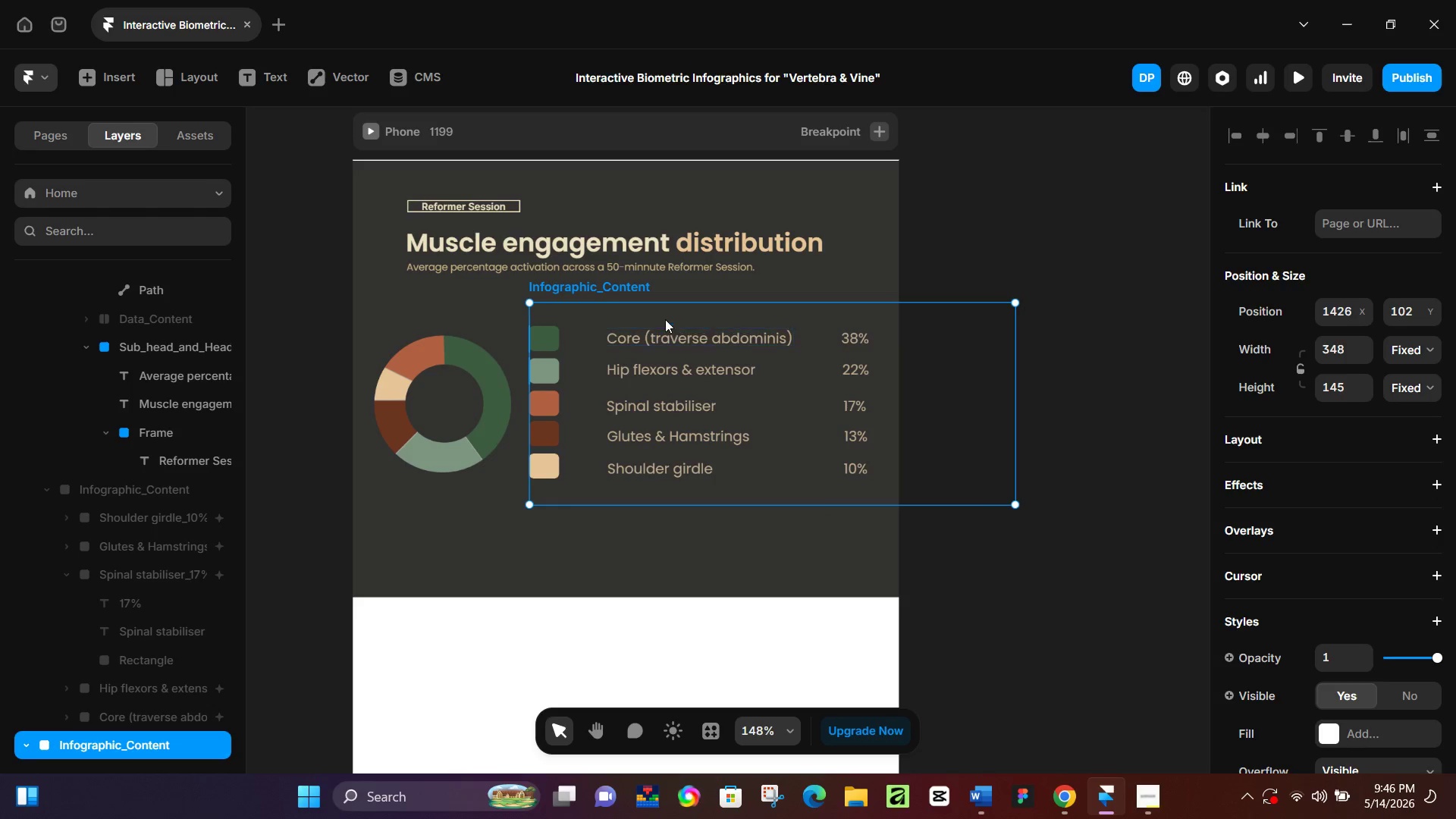 
key(Control+X)
 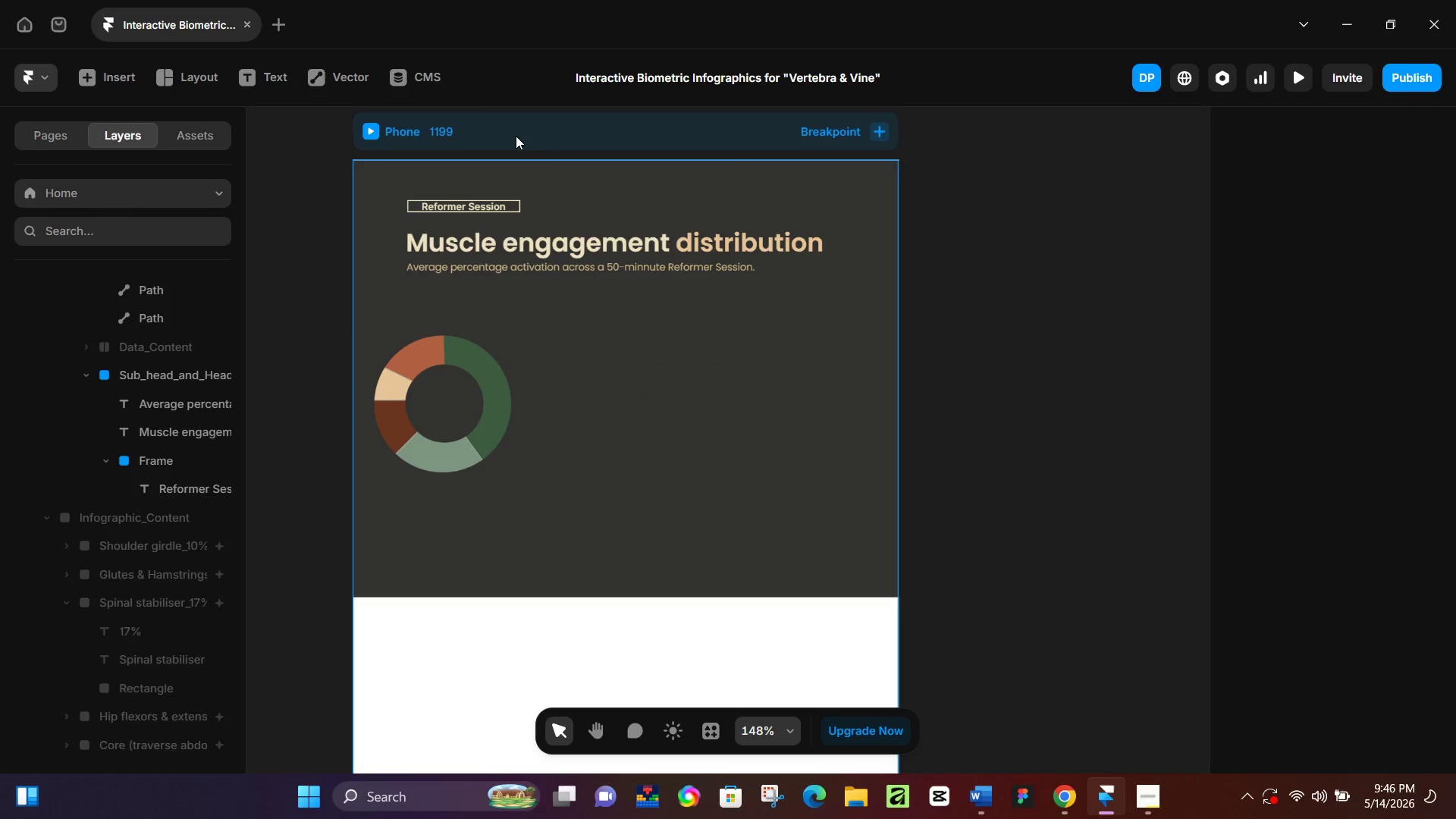 
left_click([516, 136])
 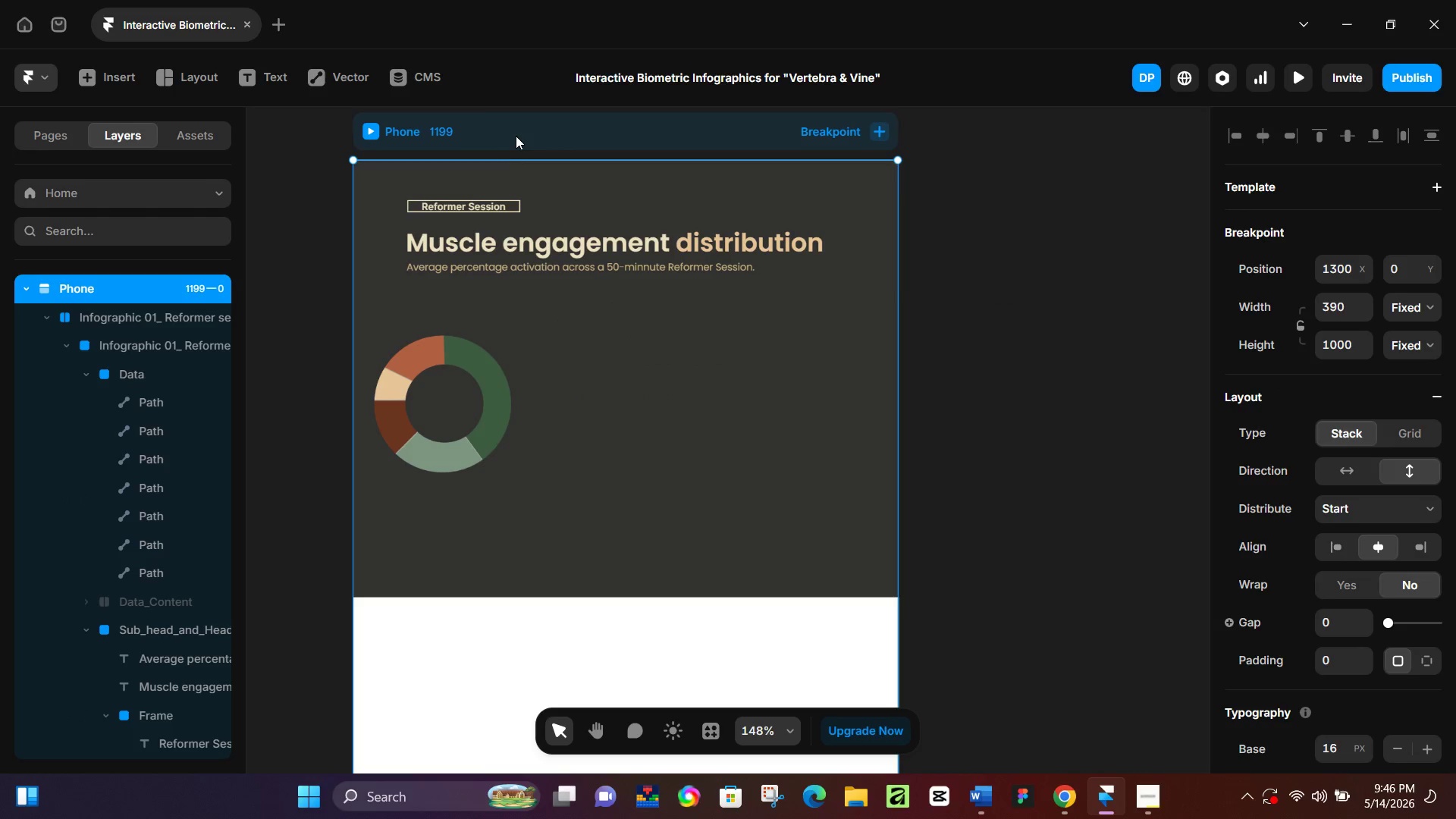 
key(Control+V)
 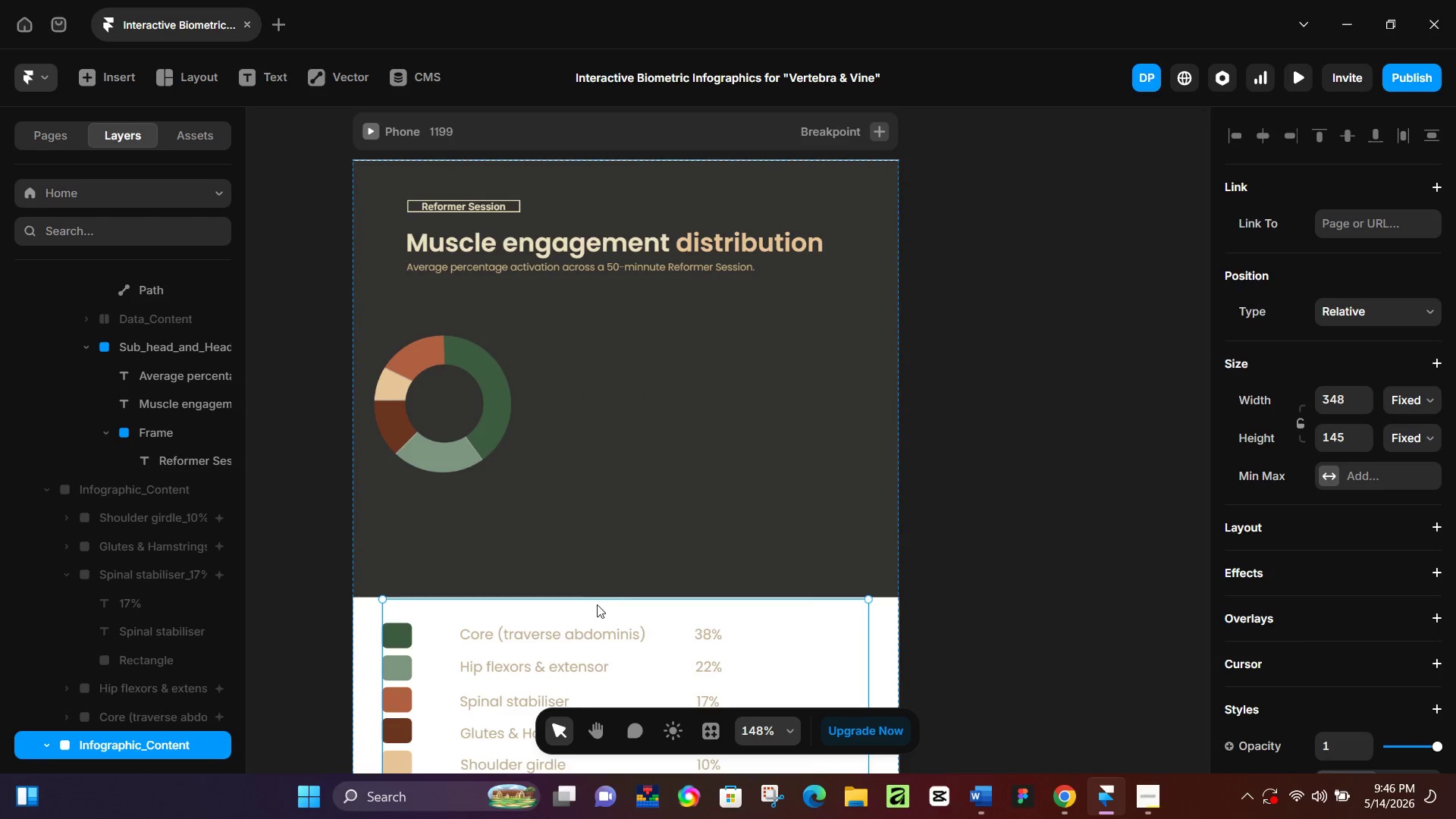 
left_click_drag(start_coordinate=[596, 609], to_coordinate=[633, 396])
 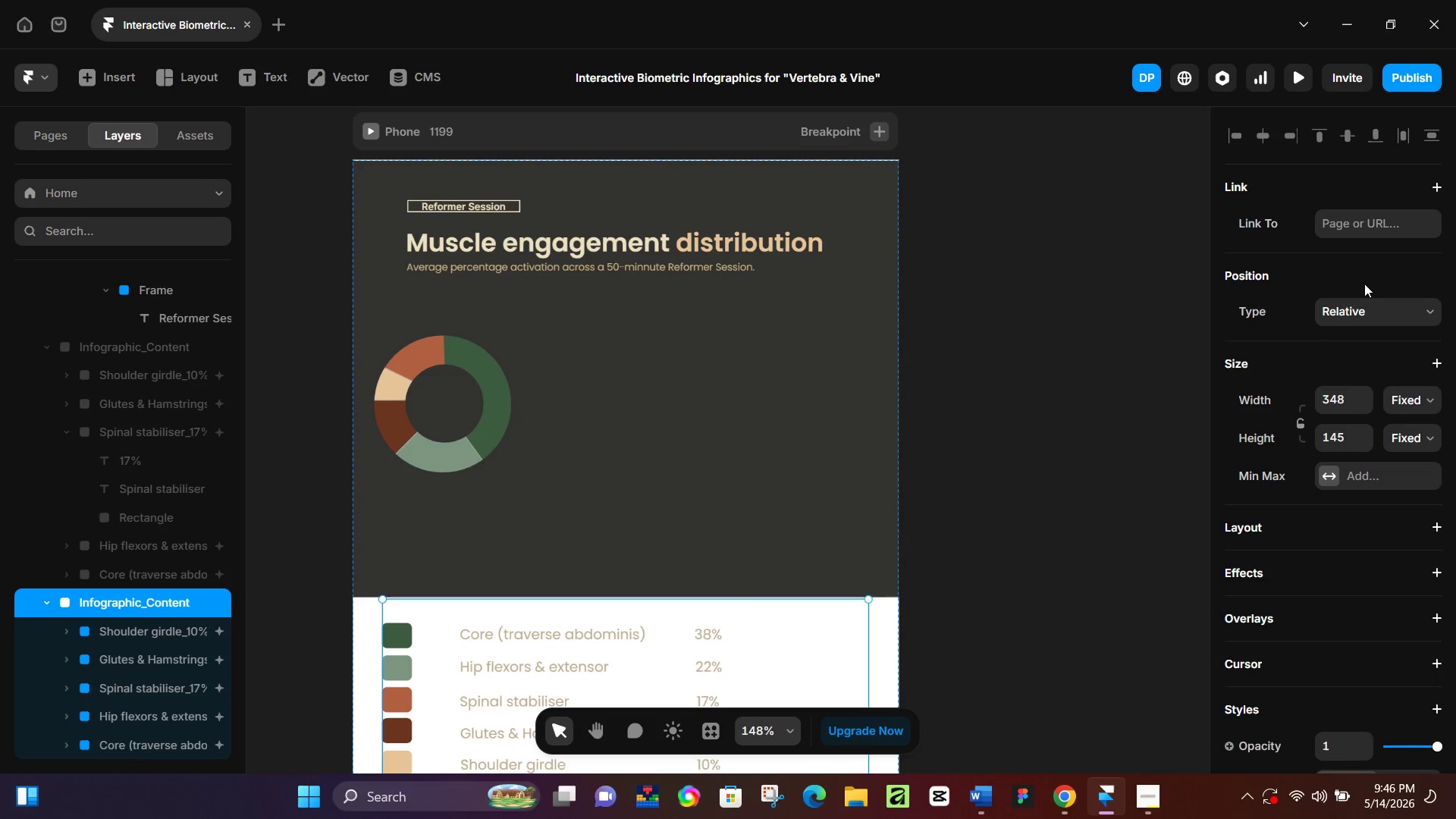 
left_click([1377, 314])
 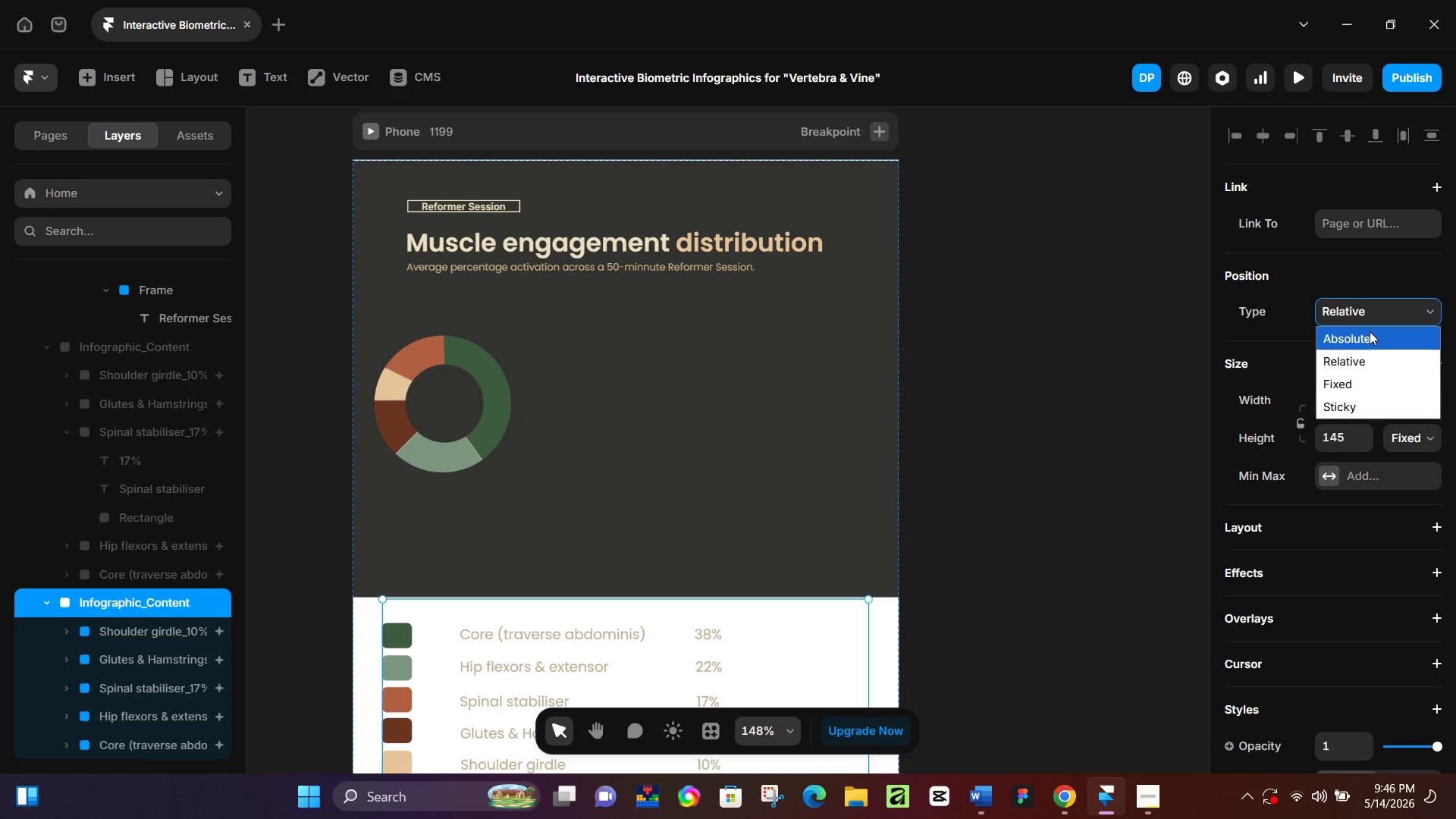 
left_click([1370, 331])
 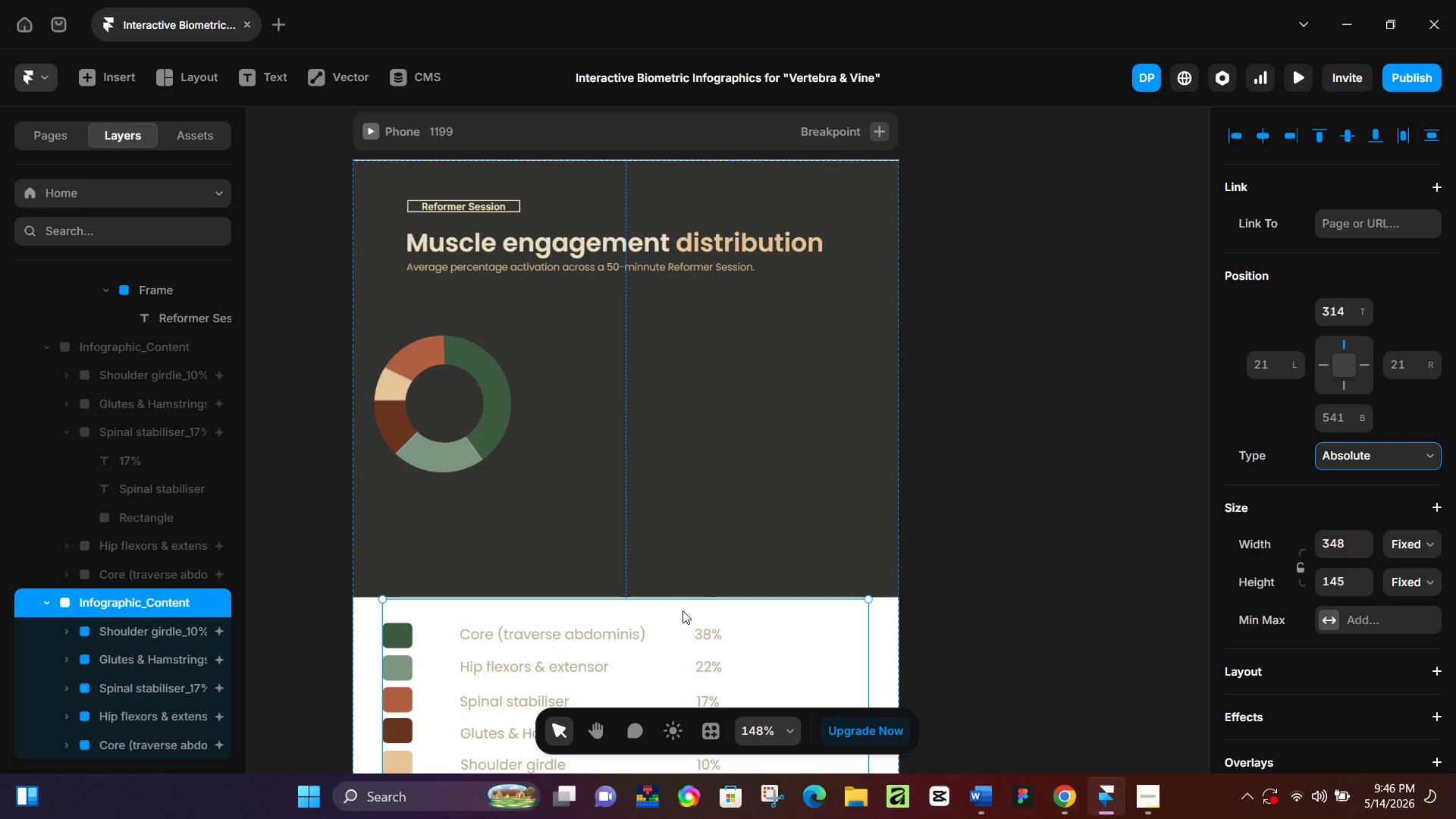 
left_click_drag(start_coordinate=[683, 610], to_coordinate=[756, 341])
 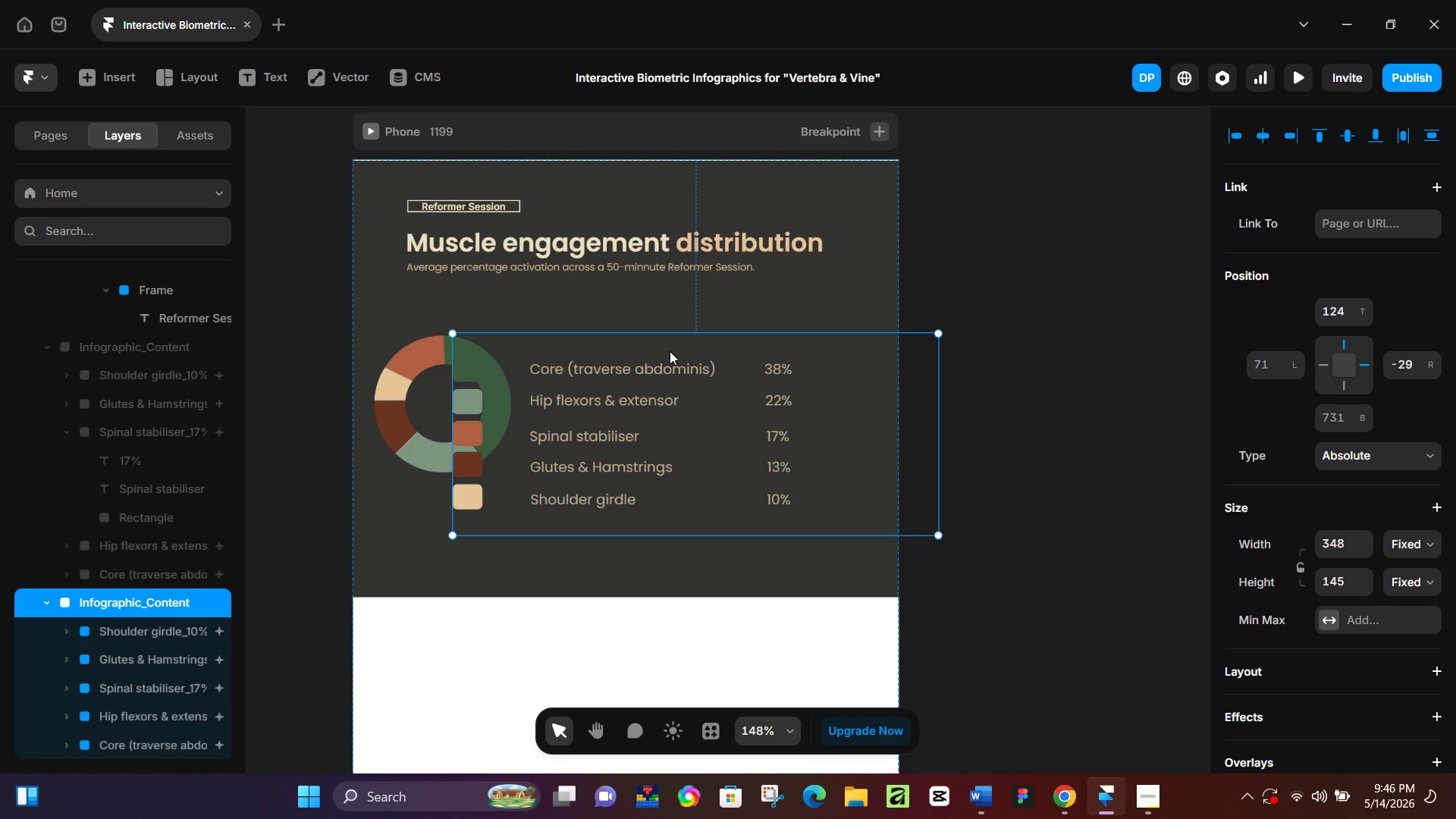 
left_click_drag(start_coordinate=[670, 350], to_coordinate=[730, 347])
 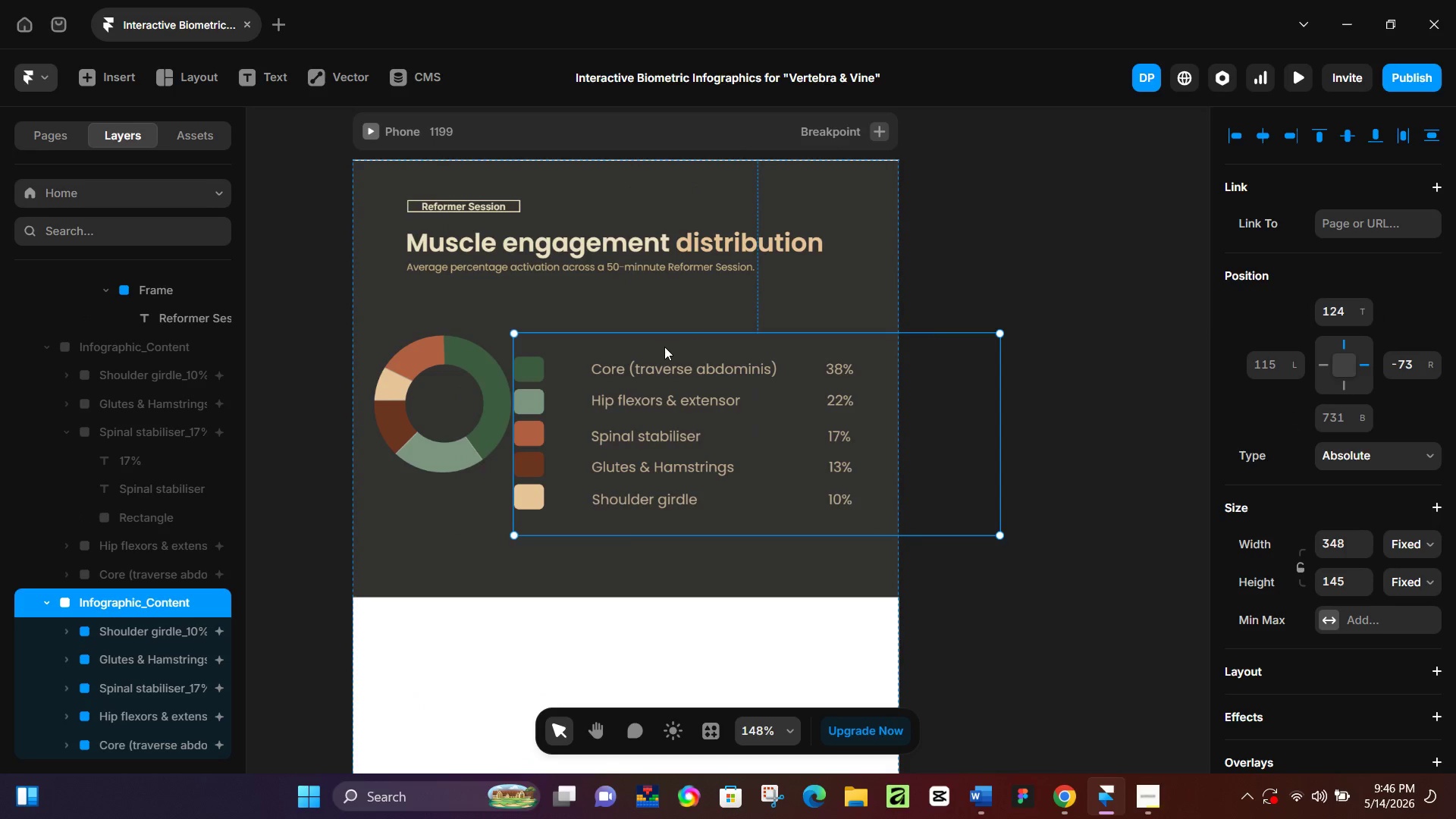 
left_click_drag(start_coordinate=[664, 347], to_coordinate=[687, 316])
 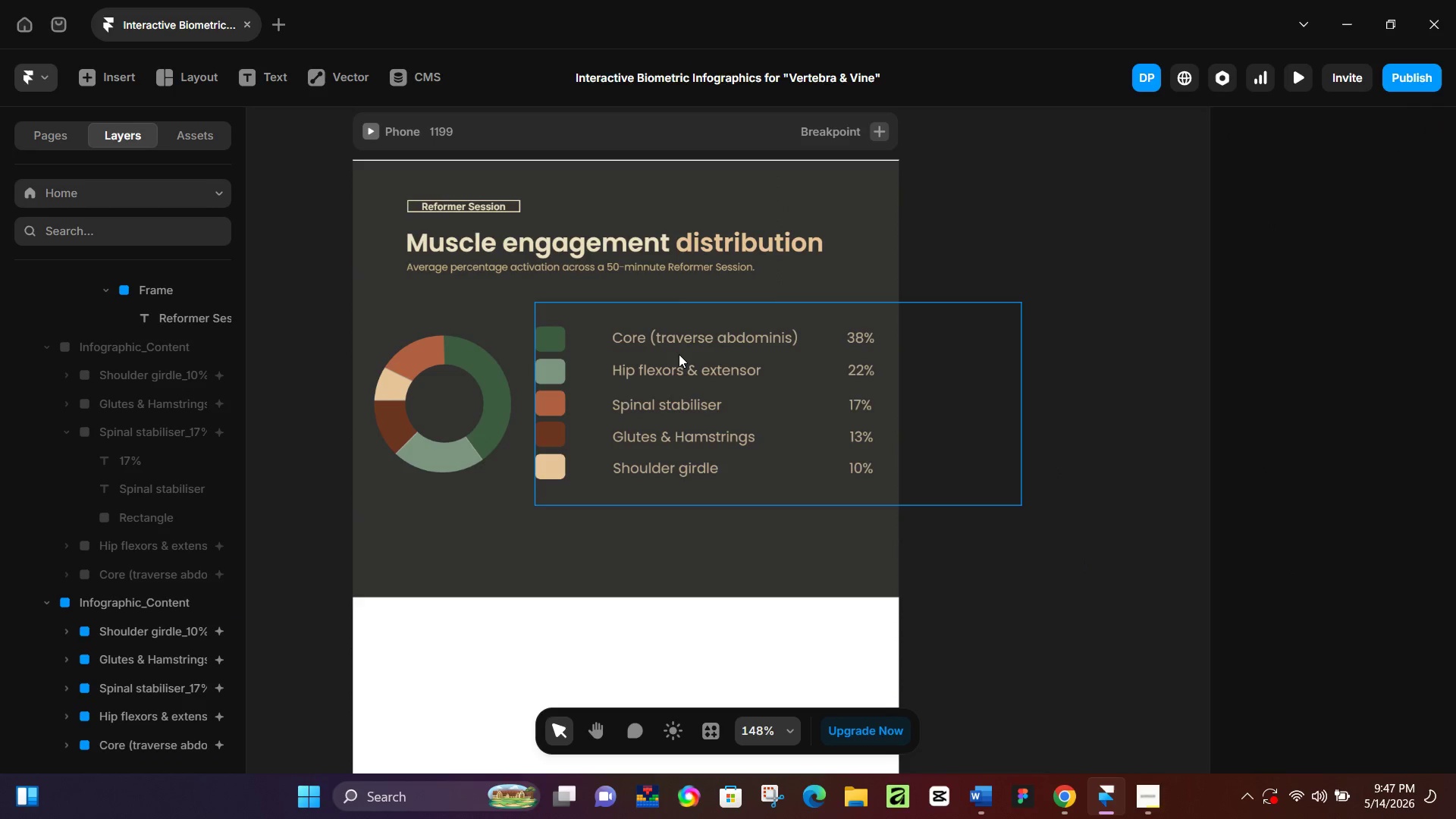 
wait(5.84)
 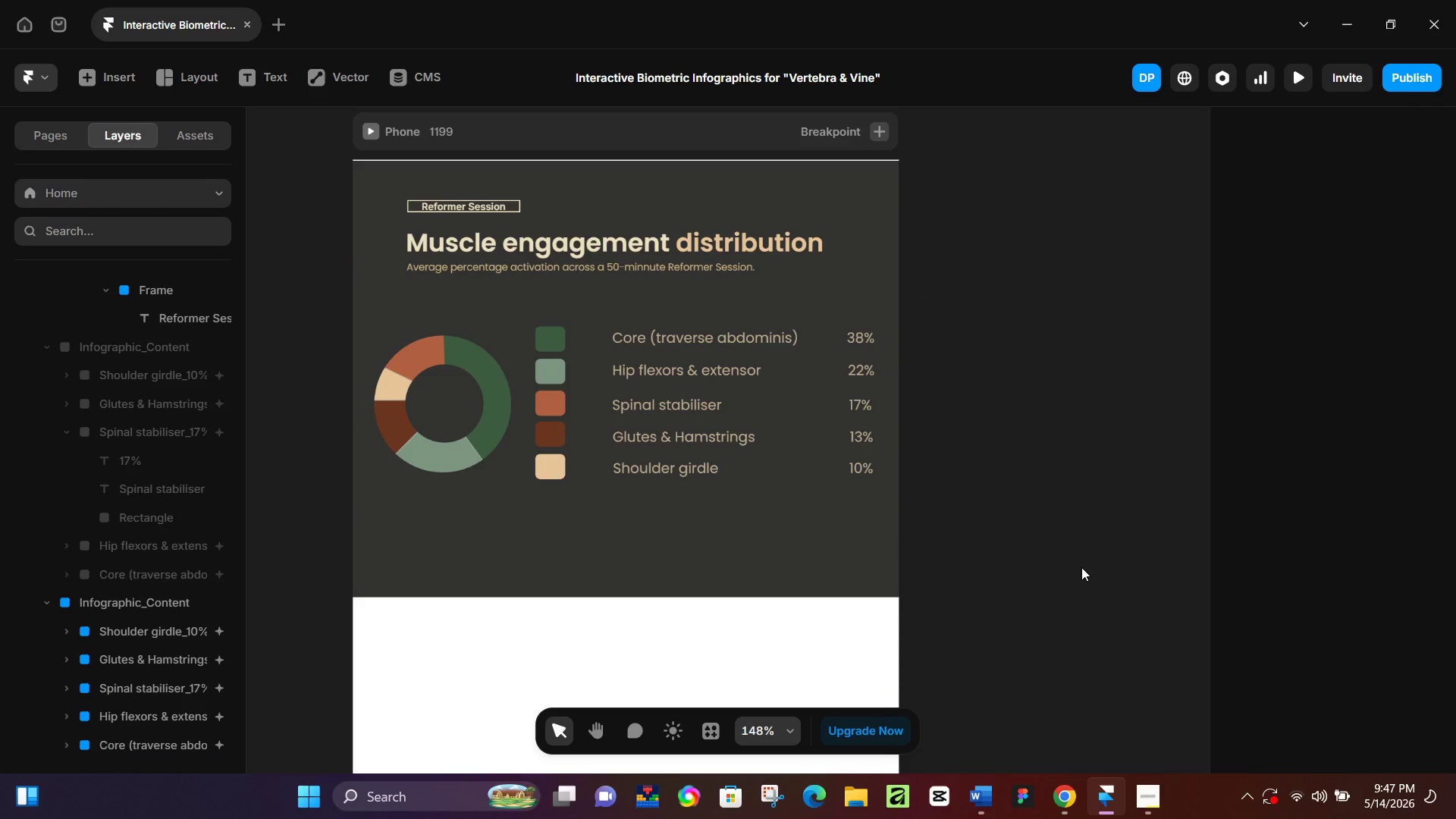 
key(Control+Z)
 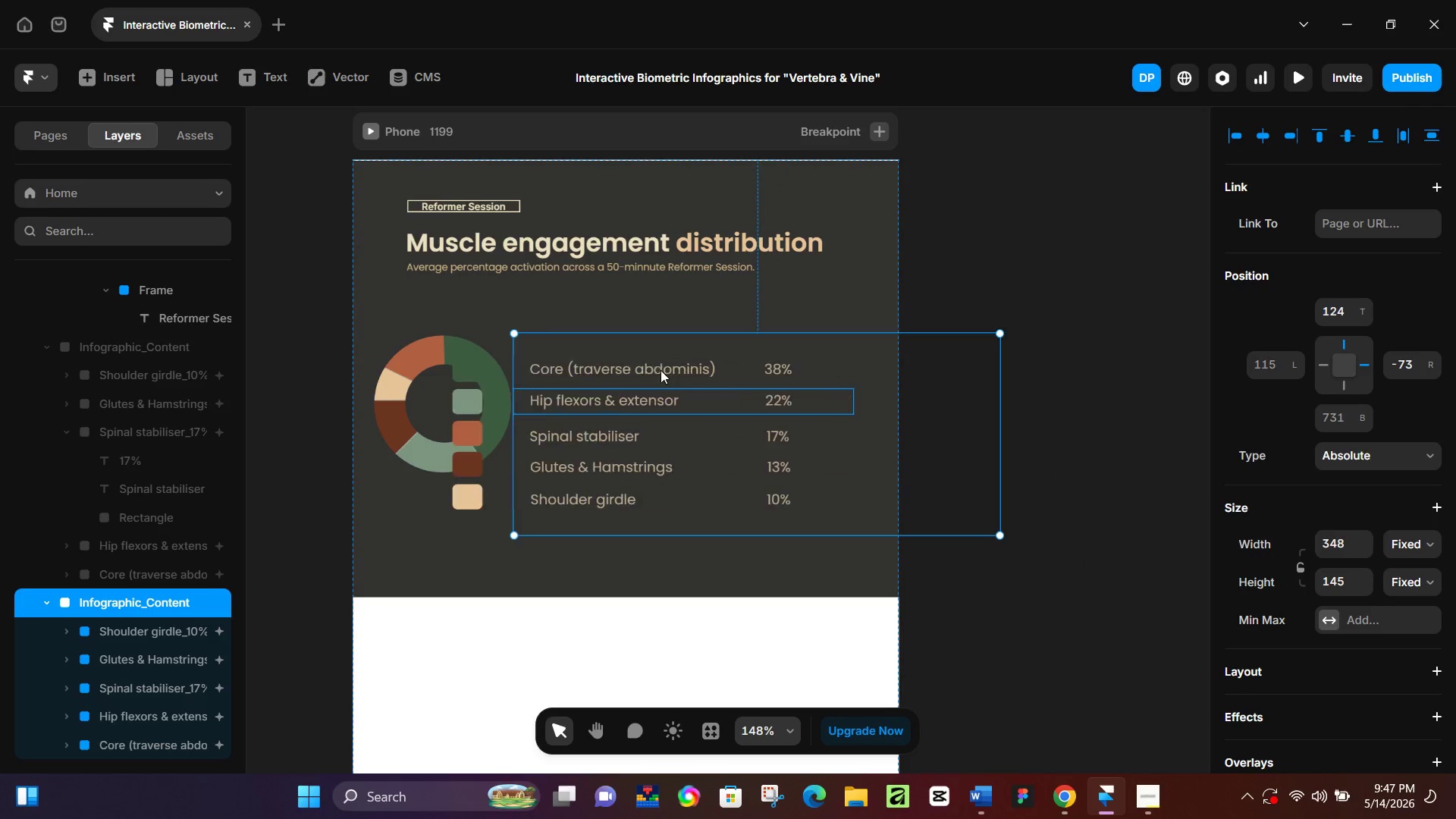 
key(Control+Z)
 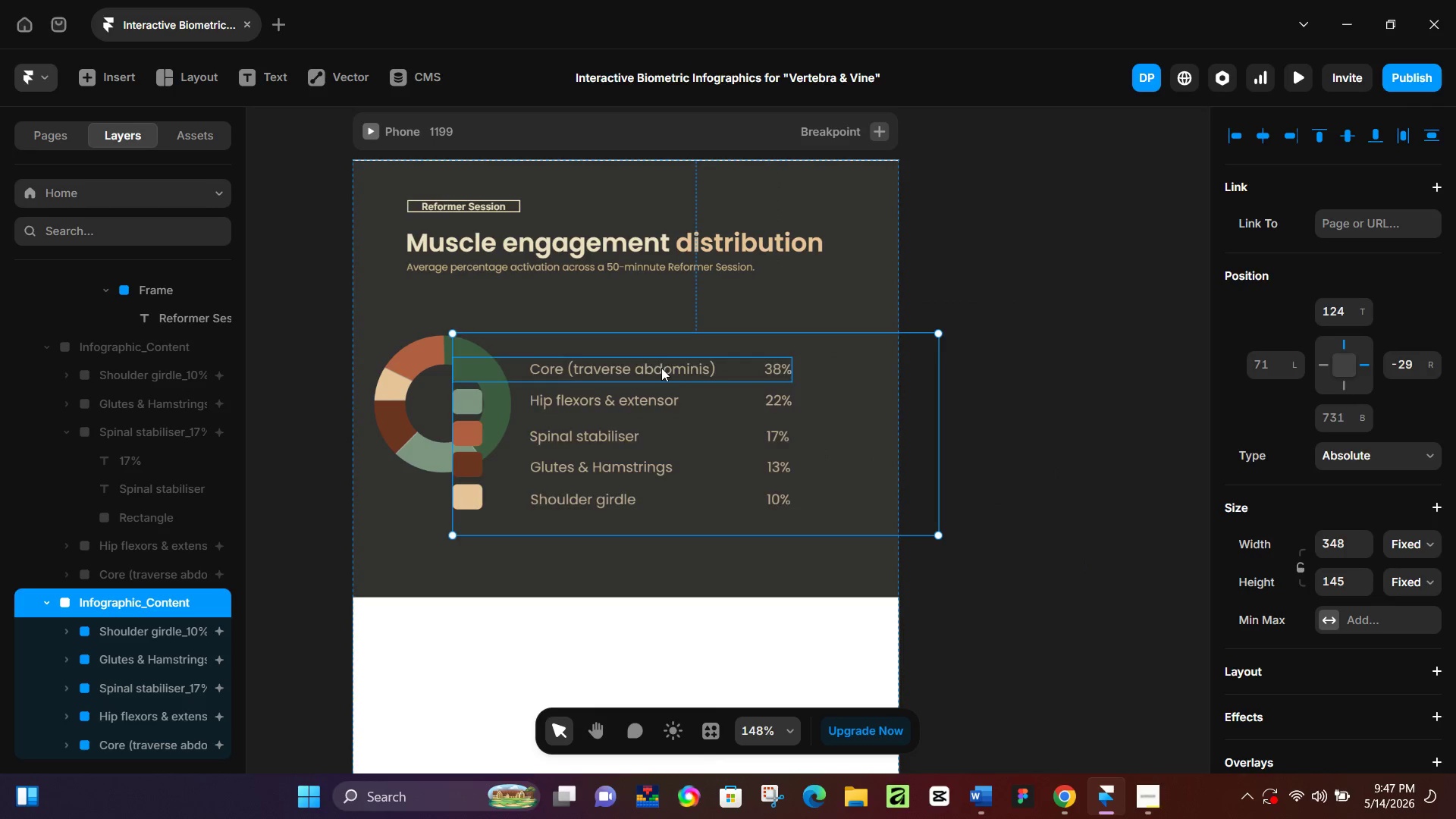 
key(Control+Z)
 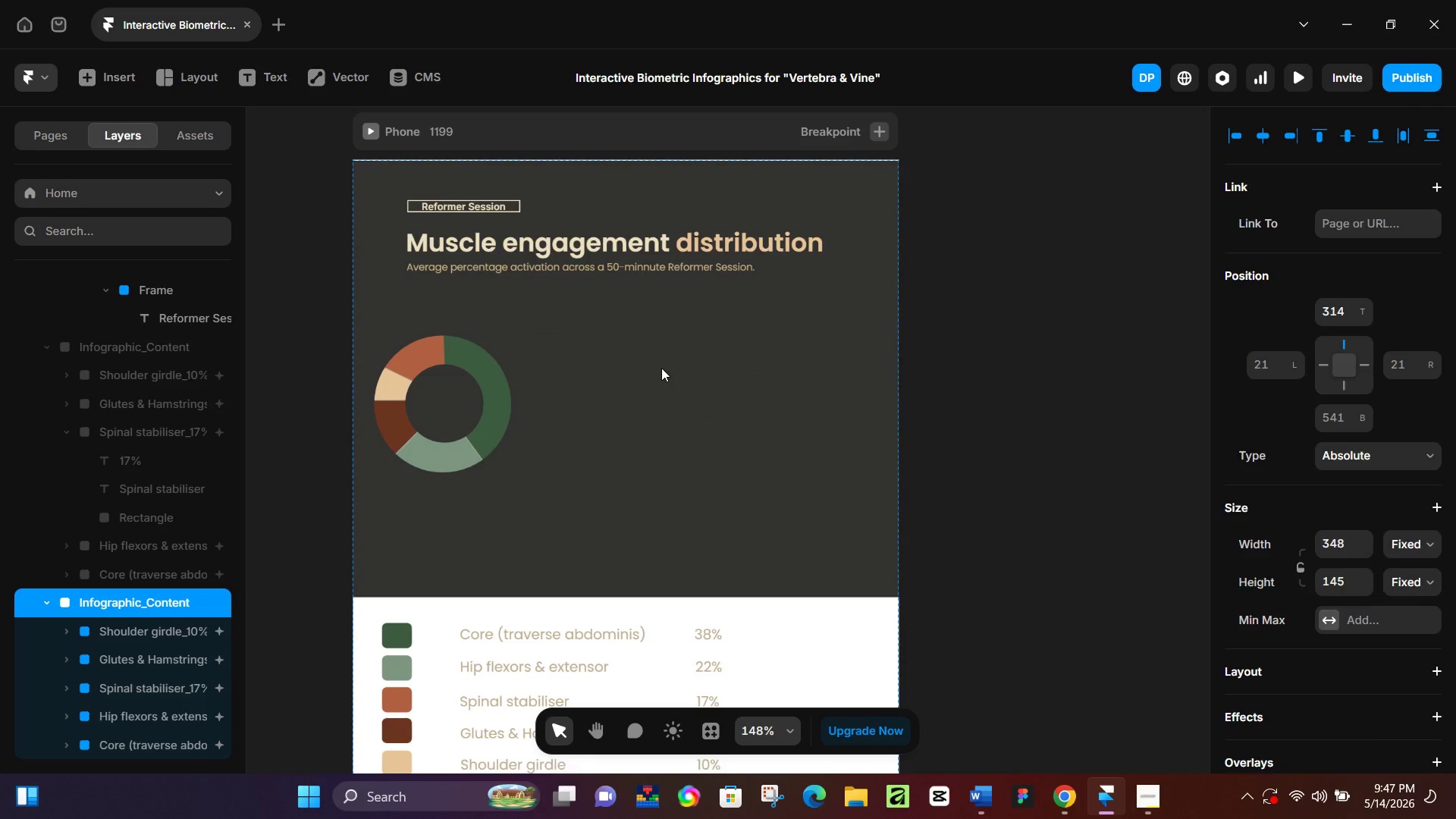 
key(Control+Z)
 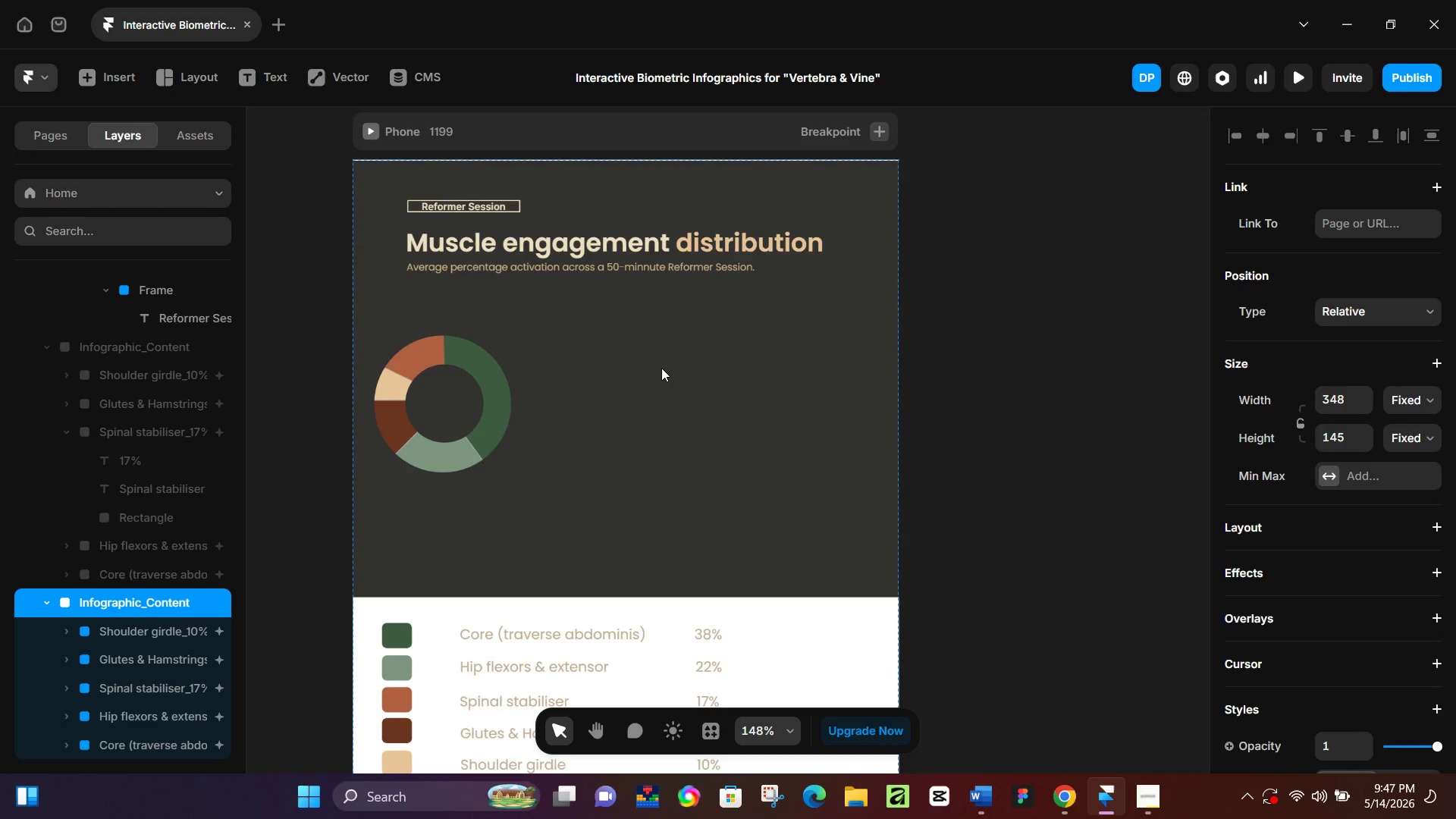 
key(Control+Z)
 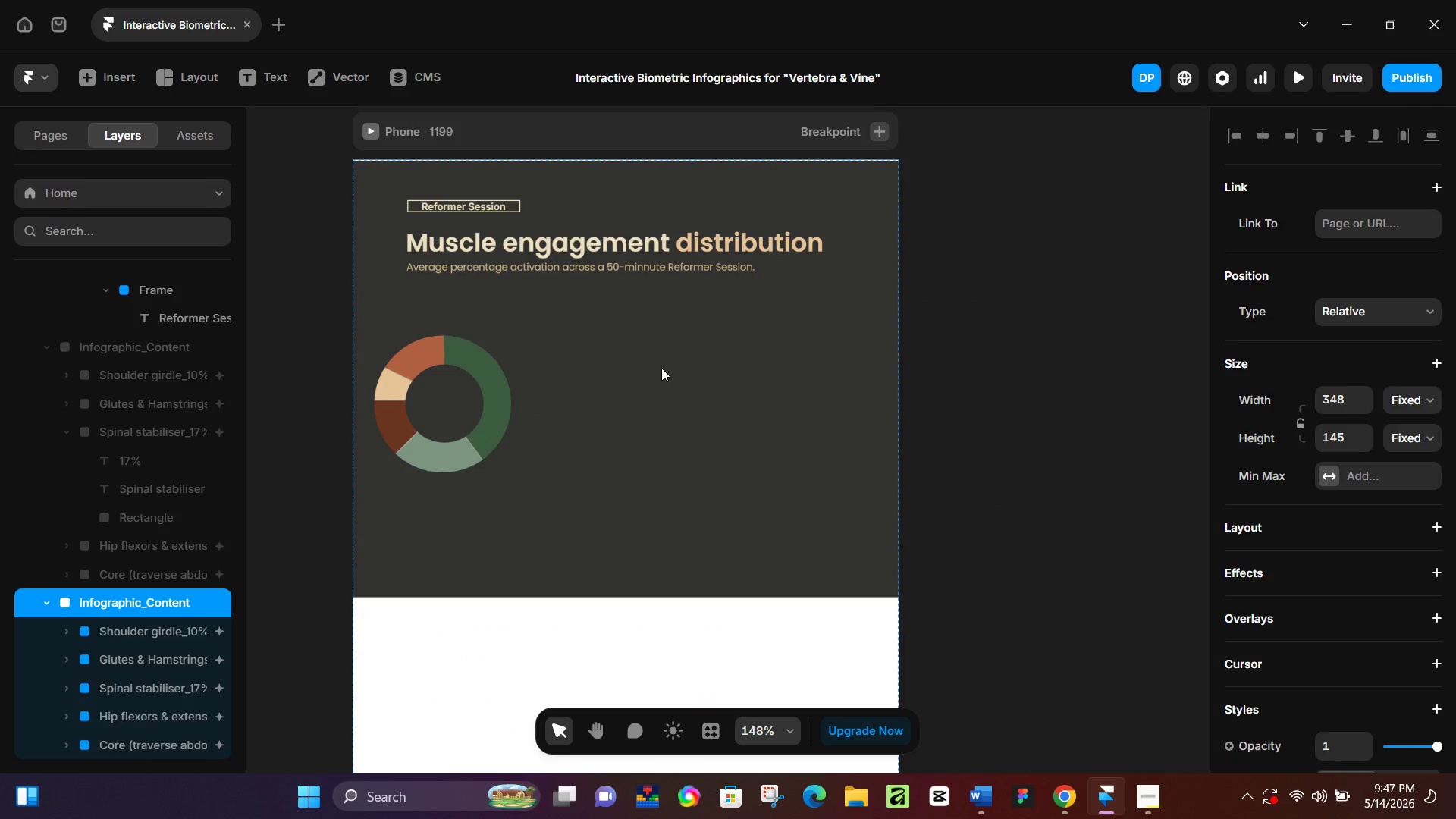 
key(Control+Z)
 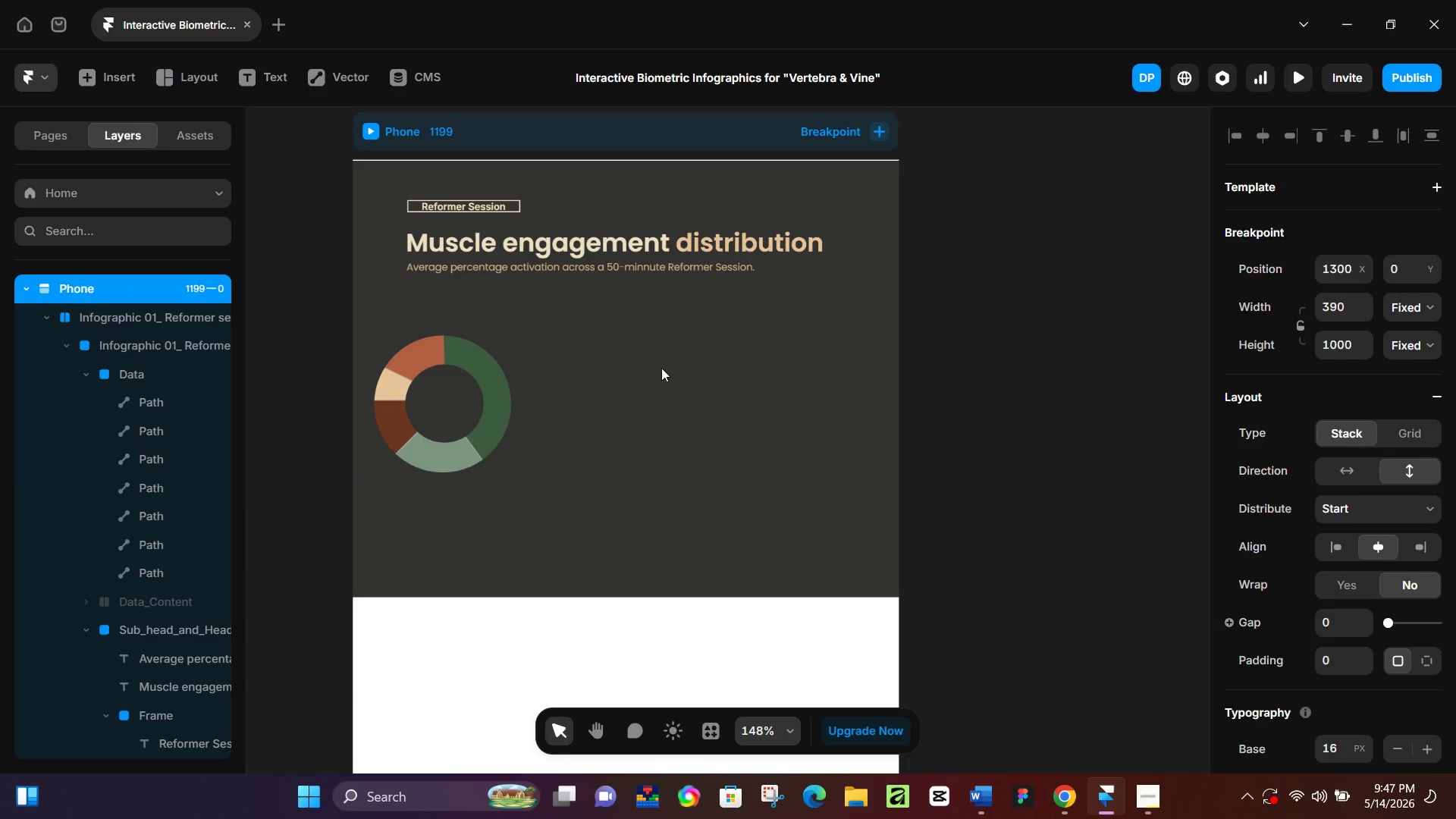 
key(Control+Z)
 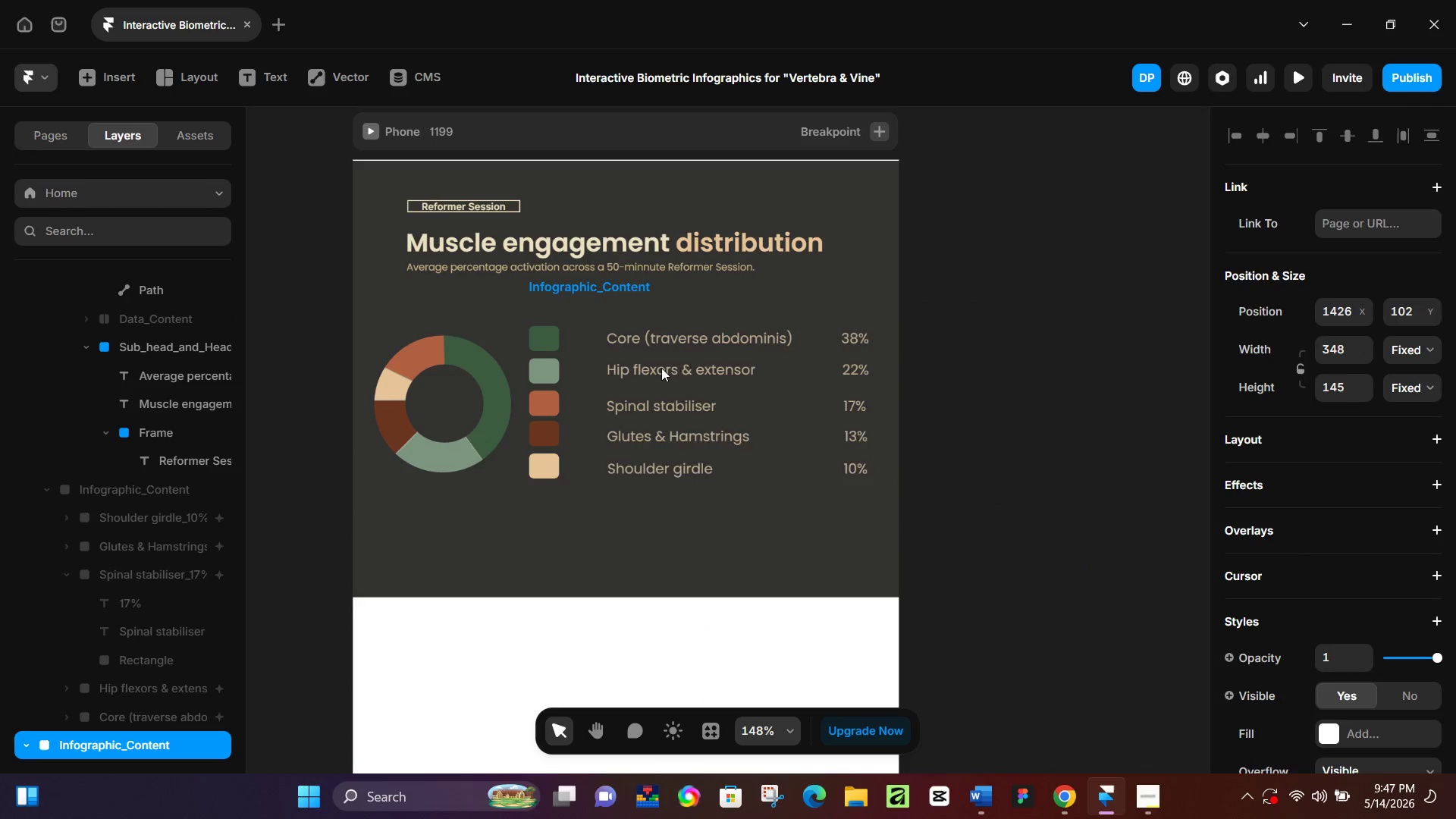 
key(Control+Z)
 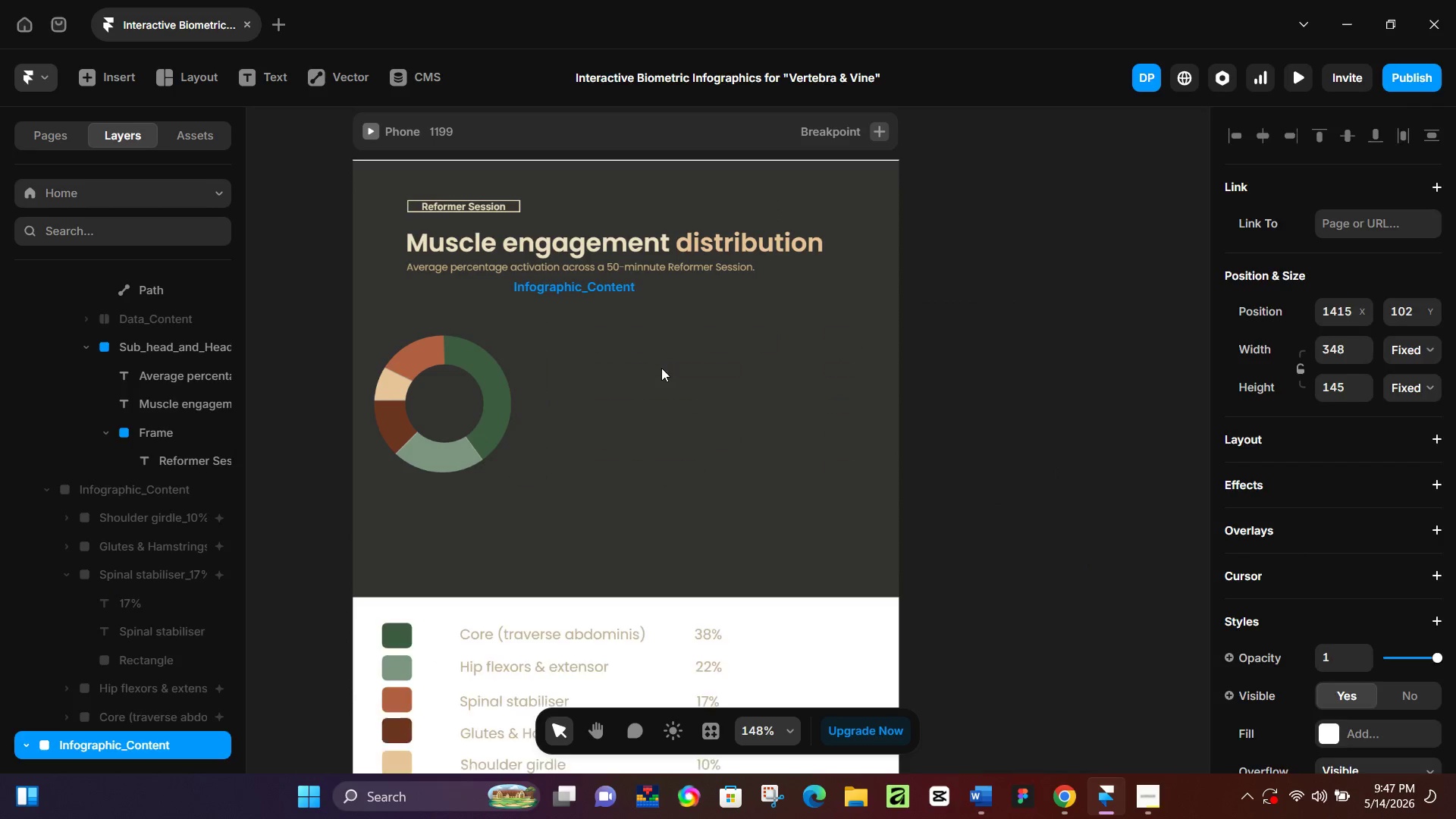 
key(Control+Z)
 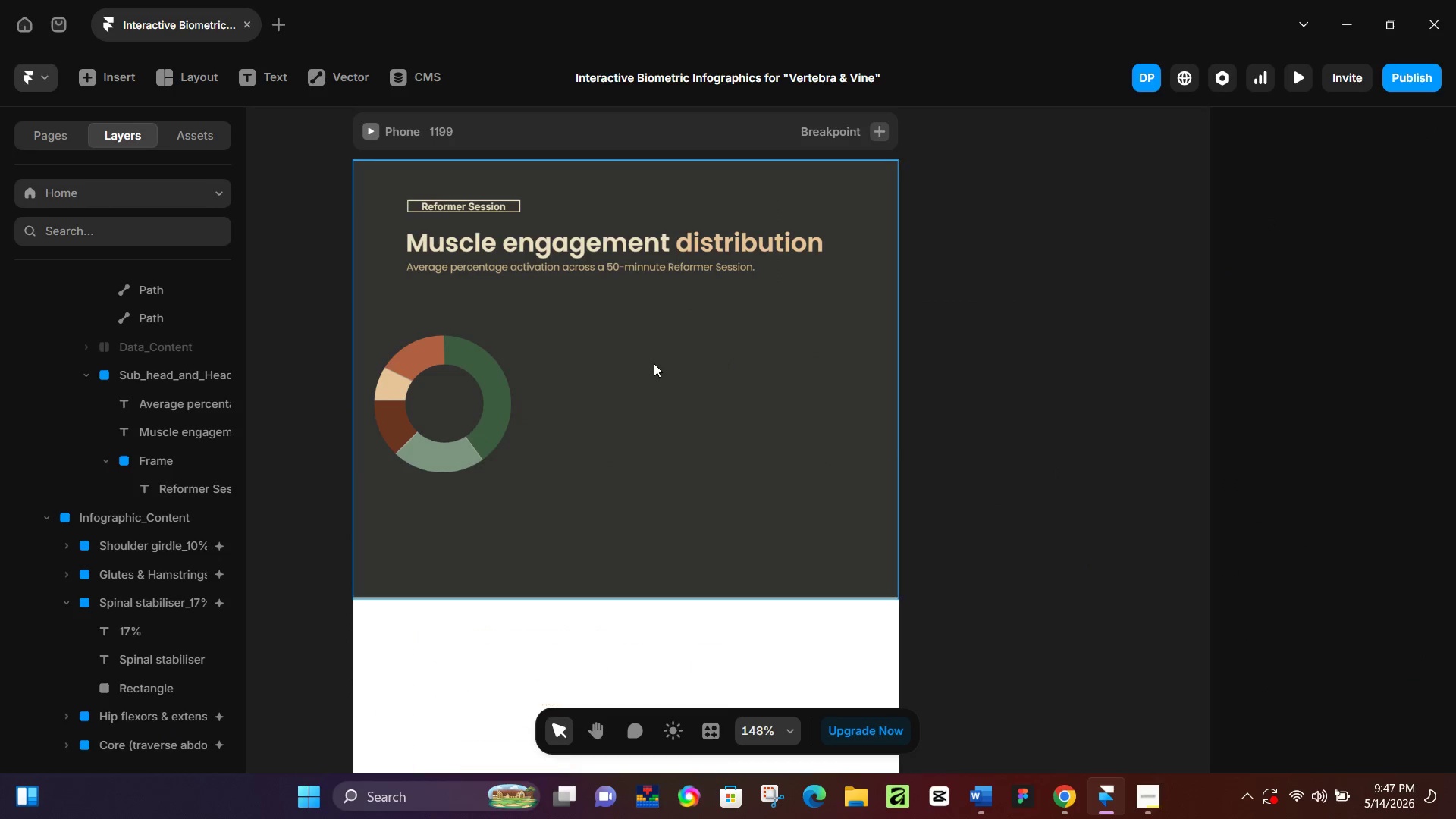 
key(Control+Z)
 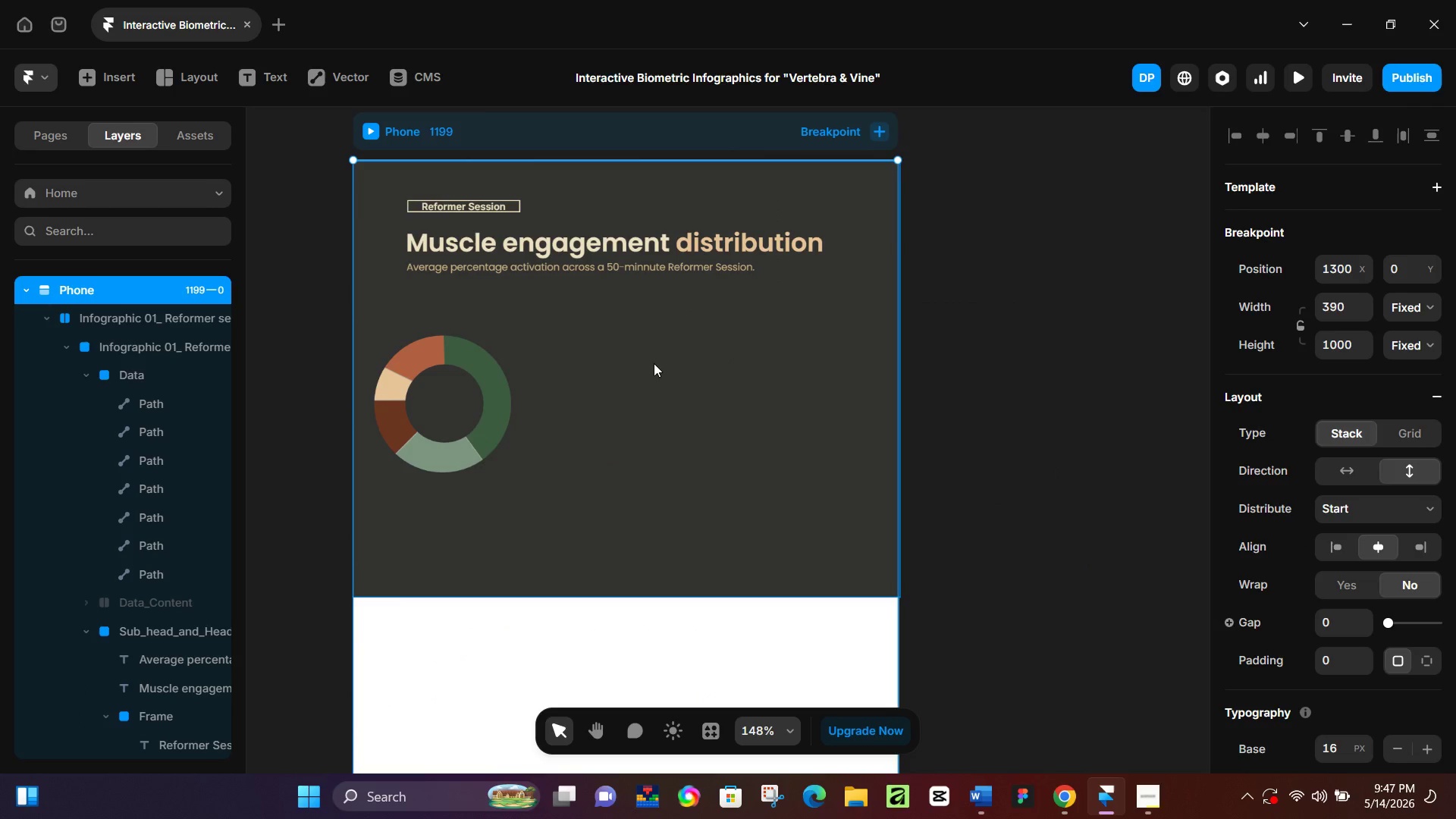 
key(Control+Z)
 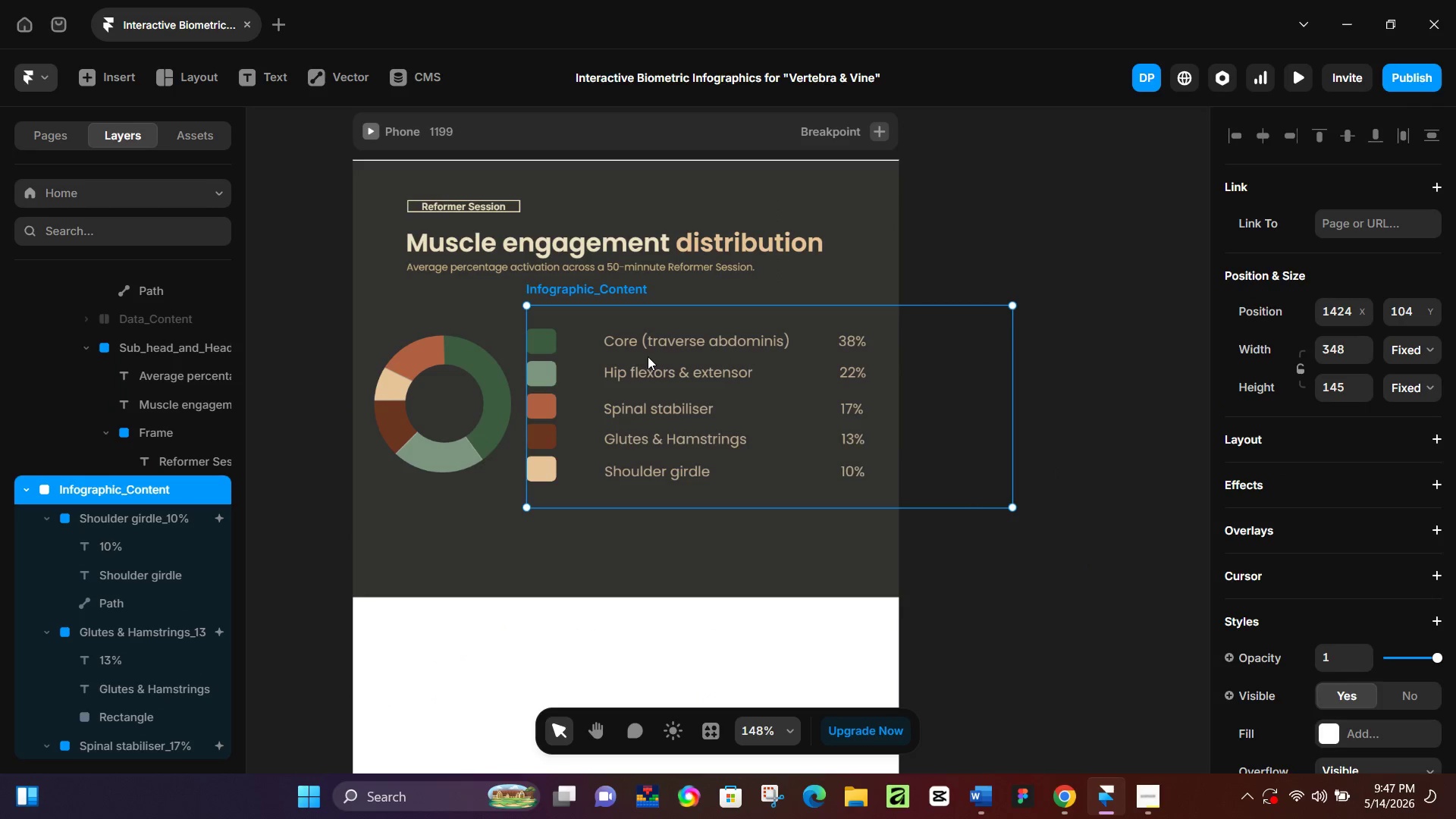 
key(Control+Z)
 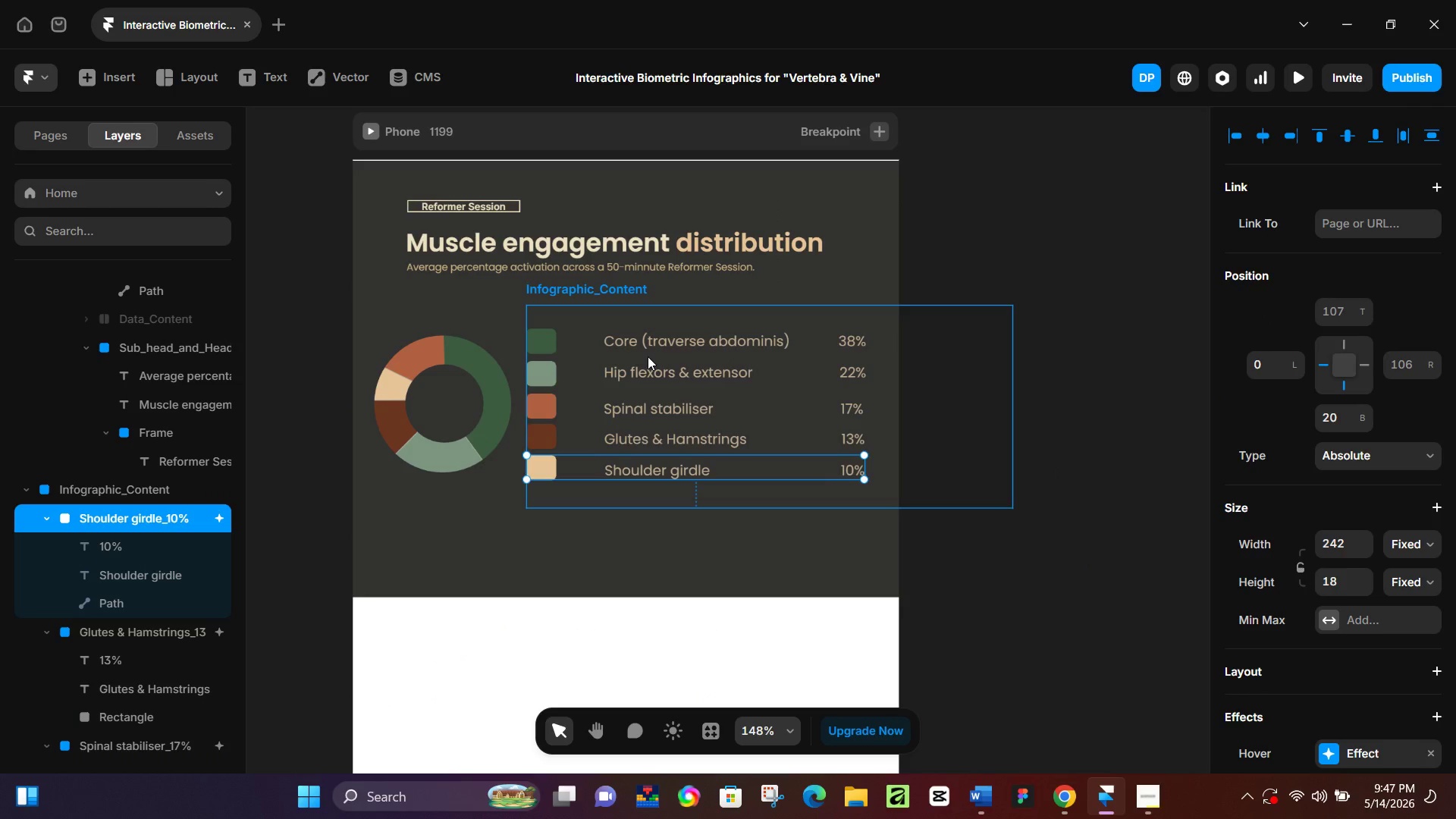 
key(Control+Z)
 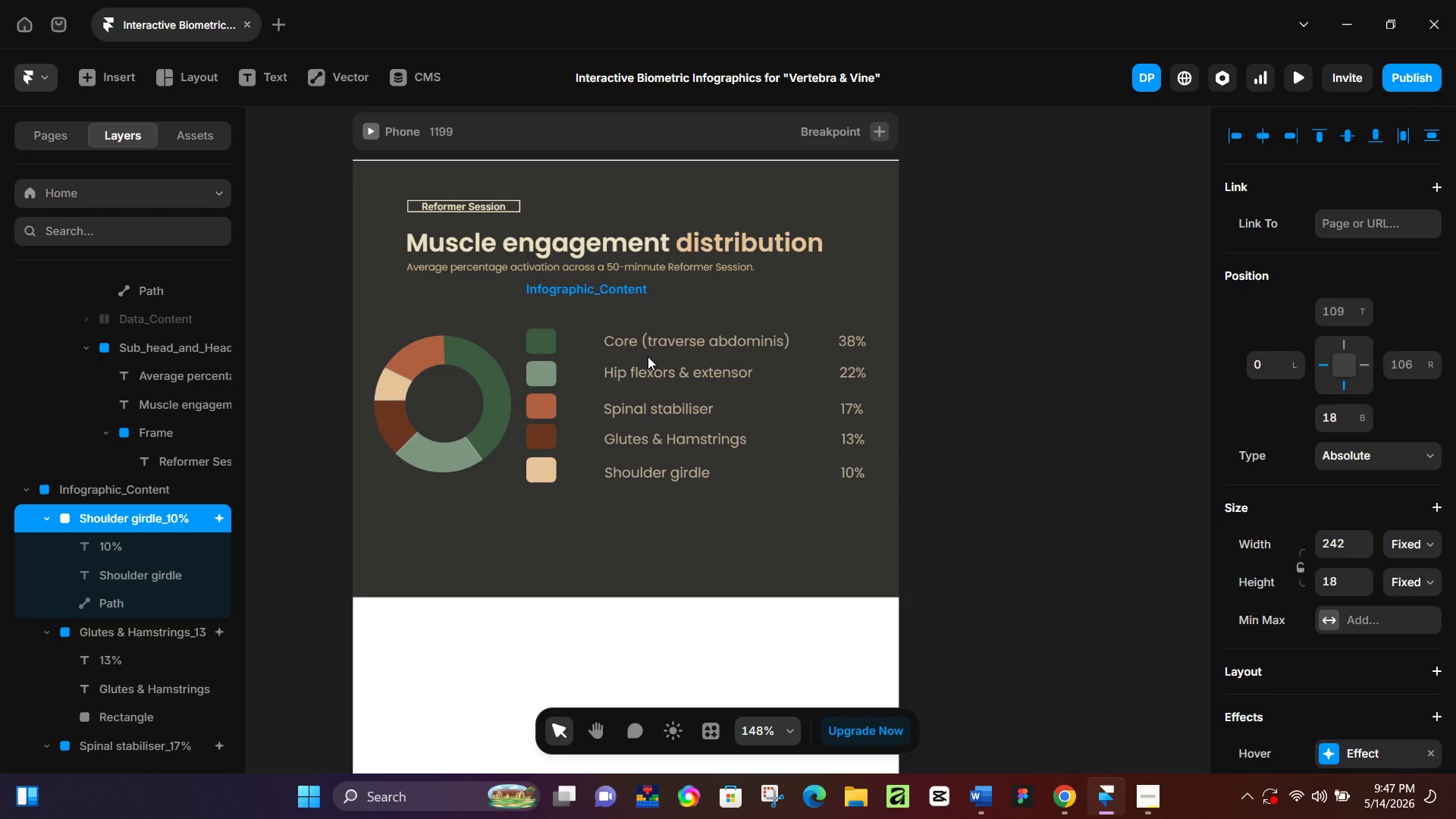 
hold_key(key=Z, duration=1.51)
 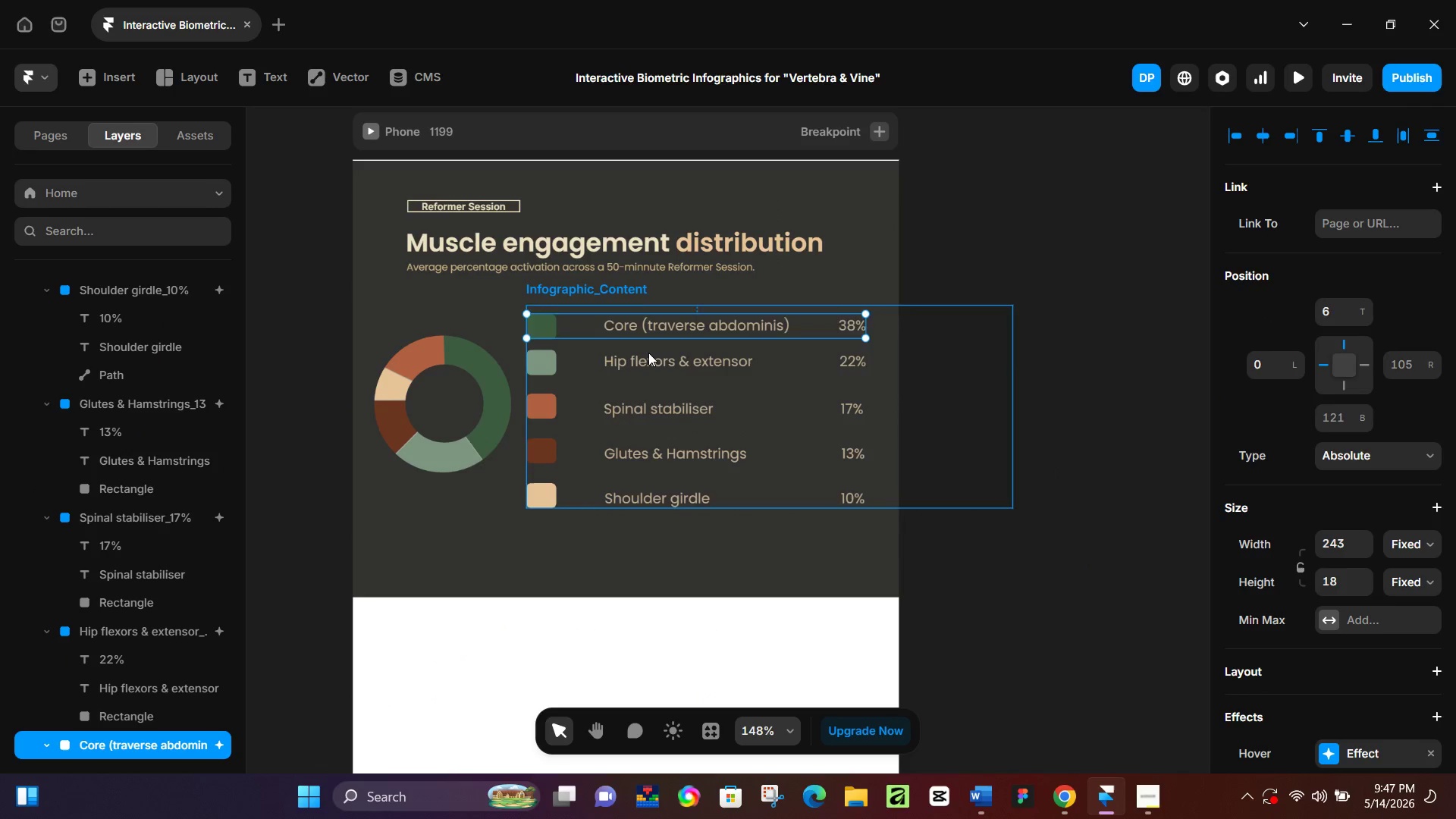 
hold_key(key=Z, duration=0.72)
 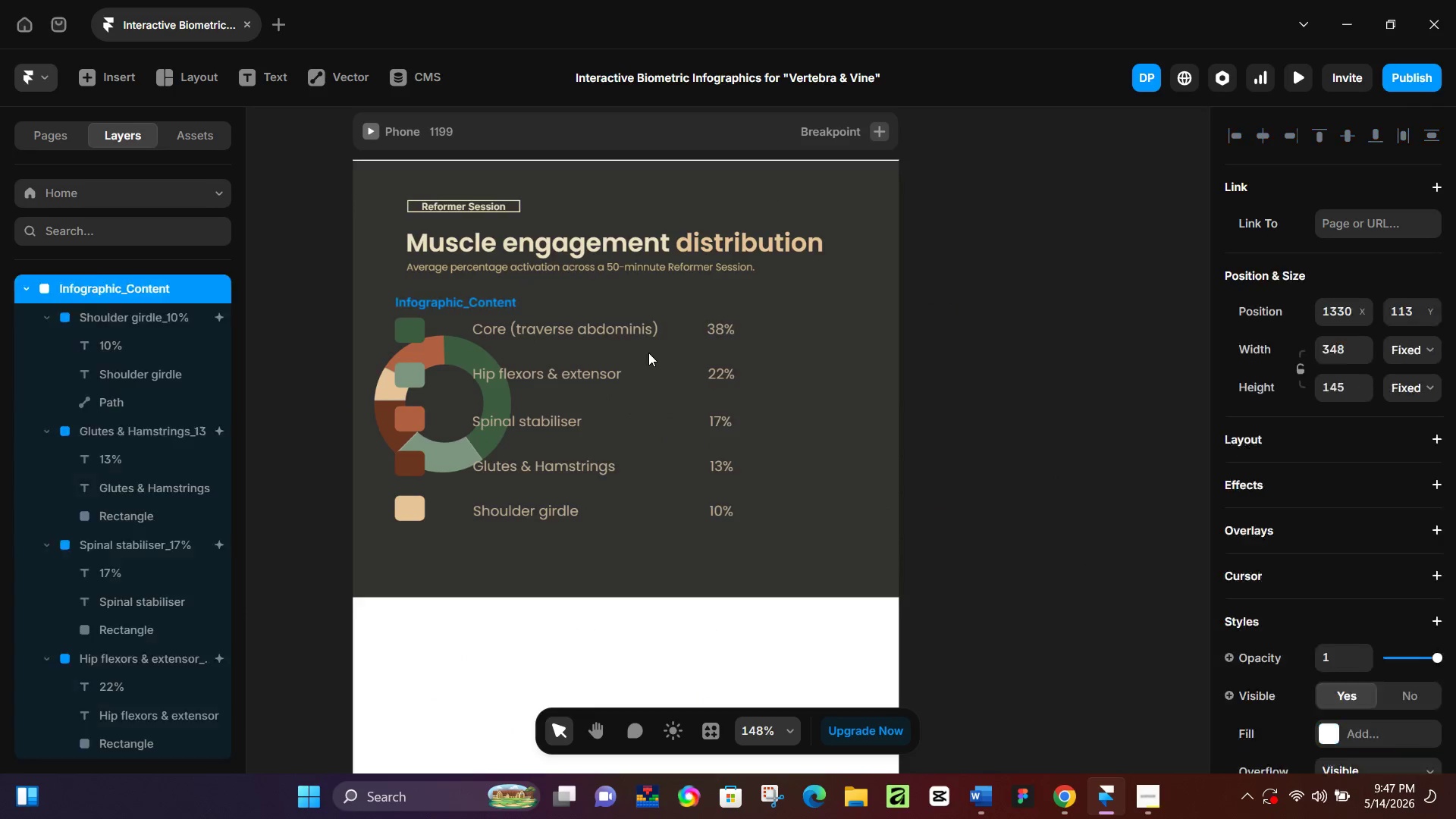 
hold_key(key=ControlLeft, duration=0.91)
scroll: coordinate [639, 353], scroll_direction: down, amount: 10.0
 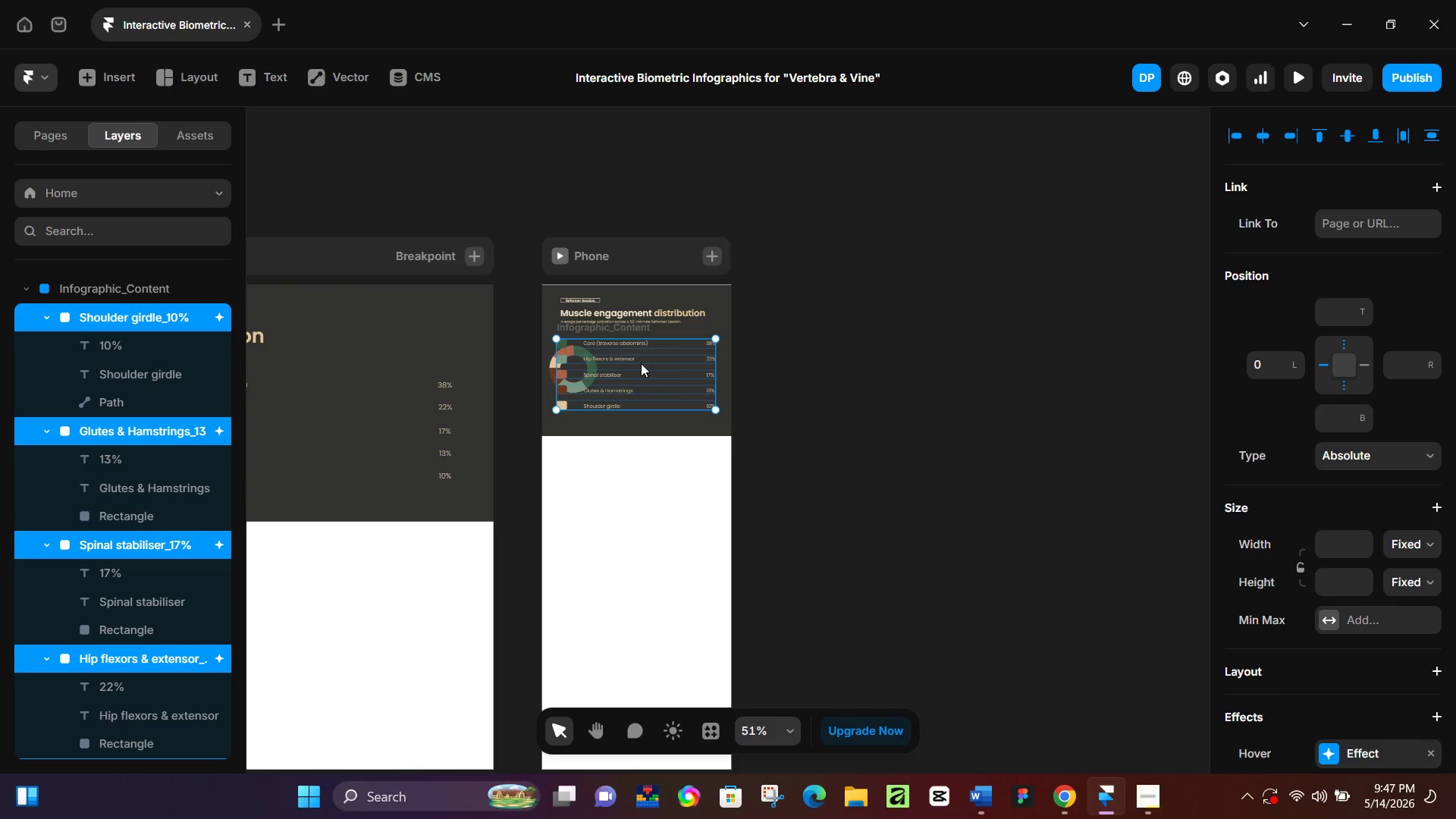 
hold_key(key=Z, duration=1.01)
 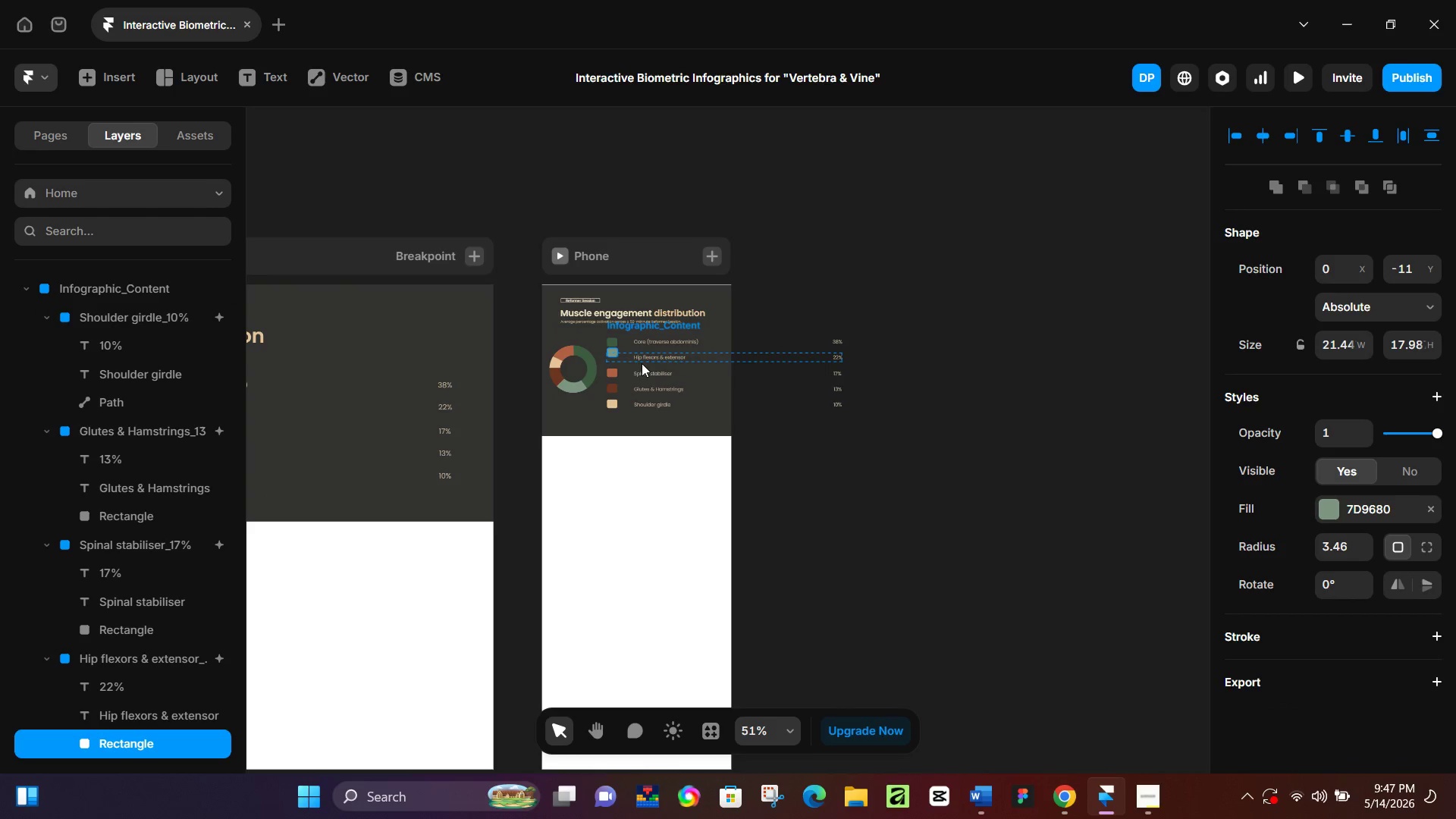 
key(Control+Z)
 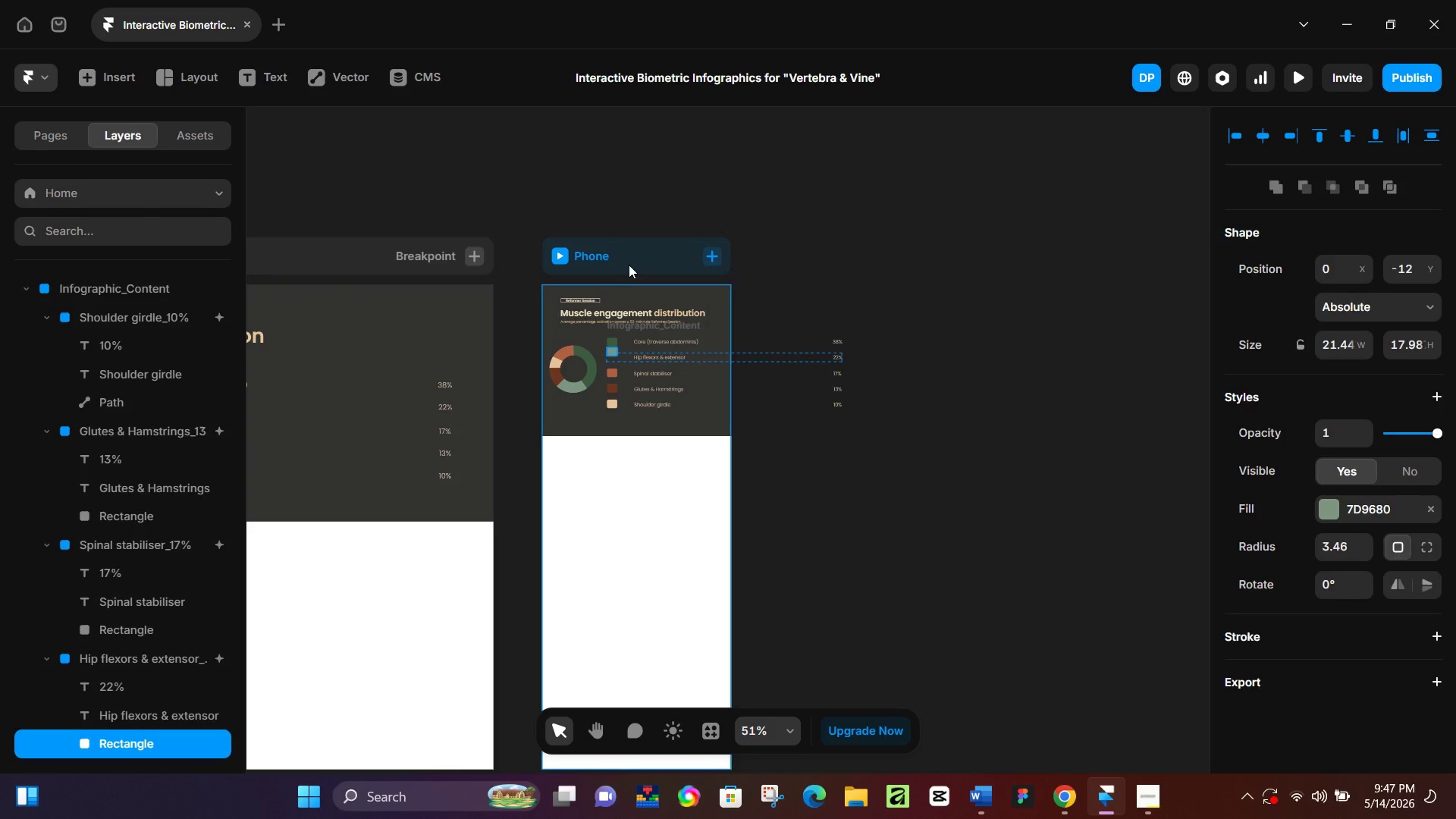 
left_click([630, 259])
 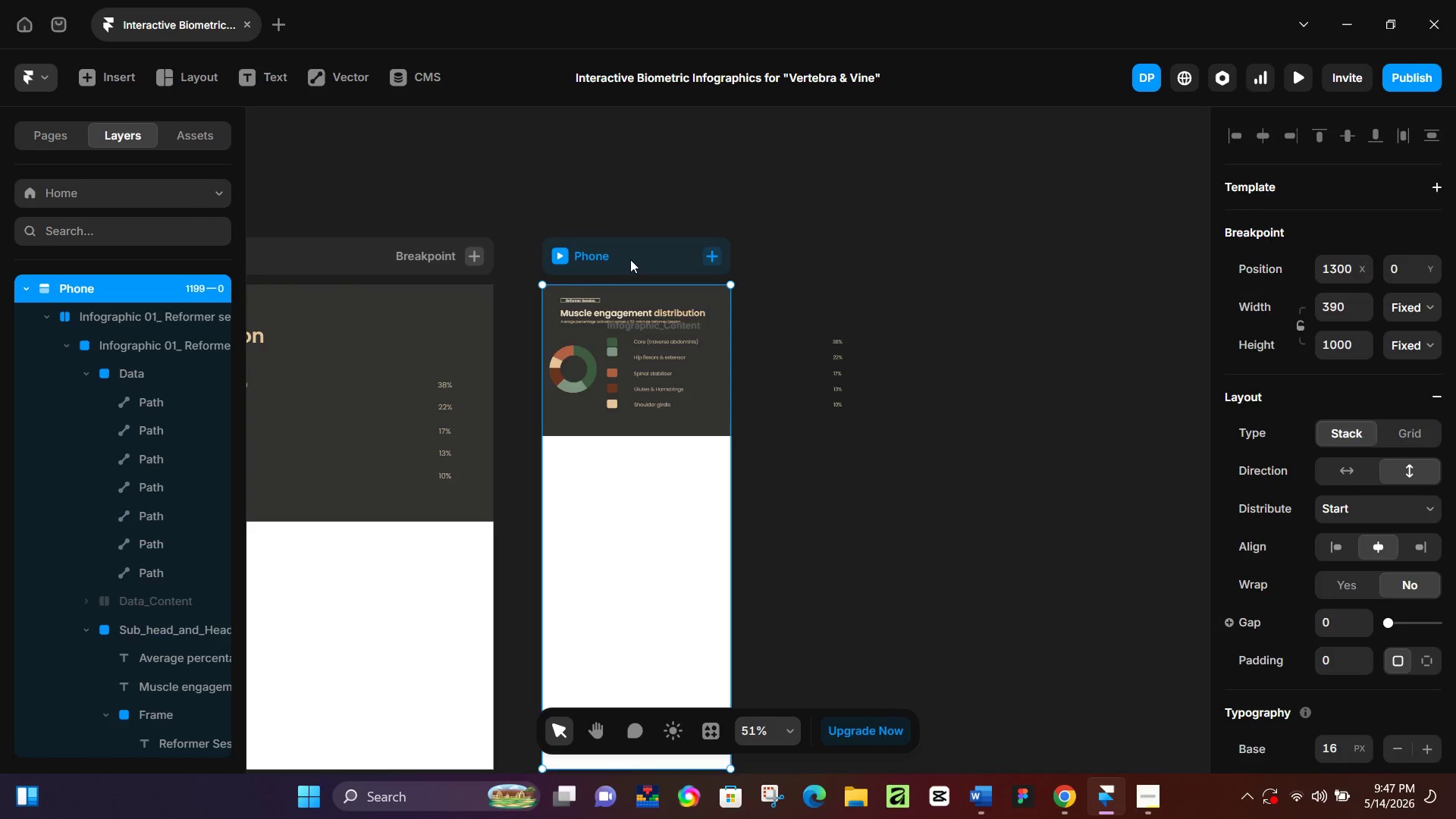 
key(Backspace)
 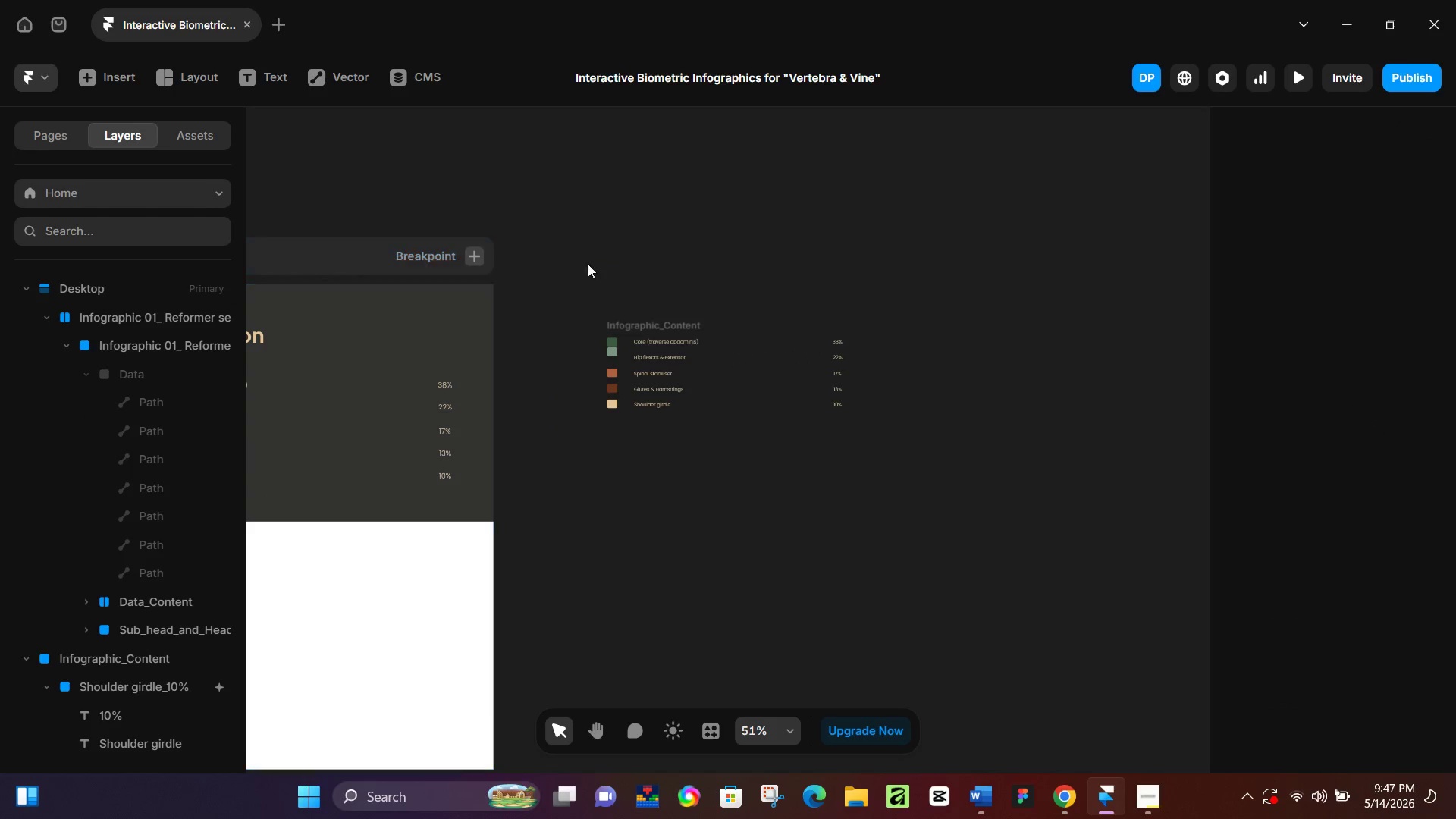 
left_click_drag(start_coordinate=[589, 244], to_coordinate=[905, 598])
 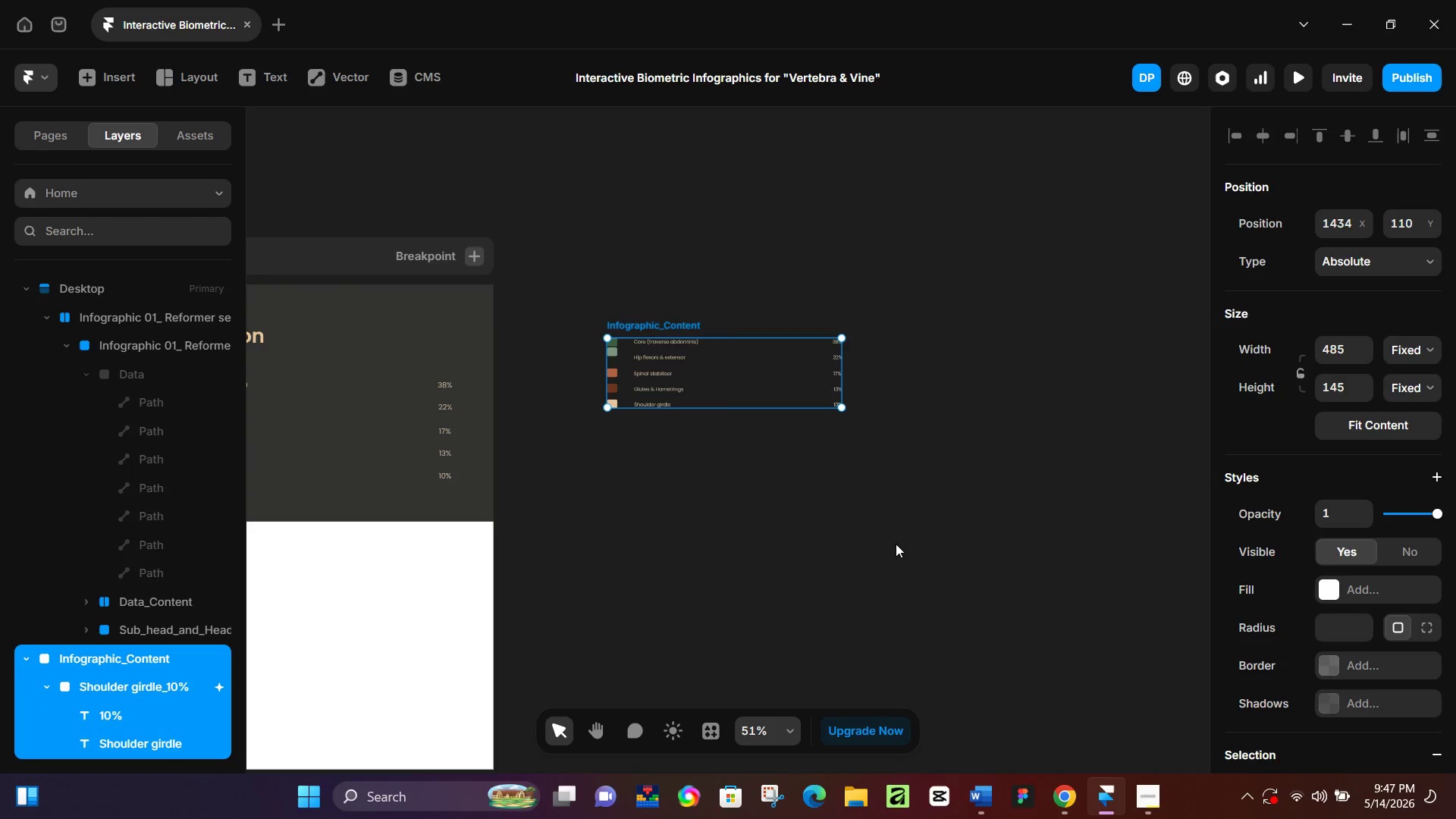 
key(Backspace)
 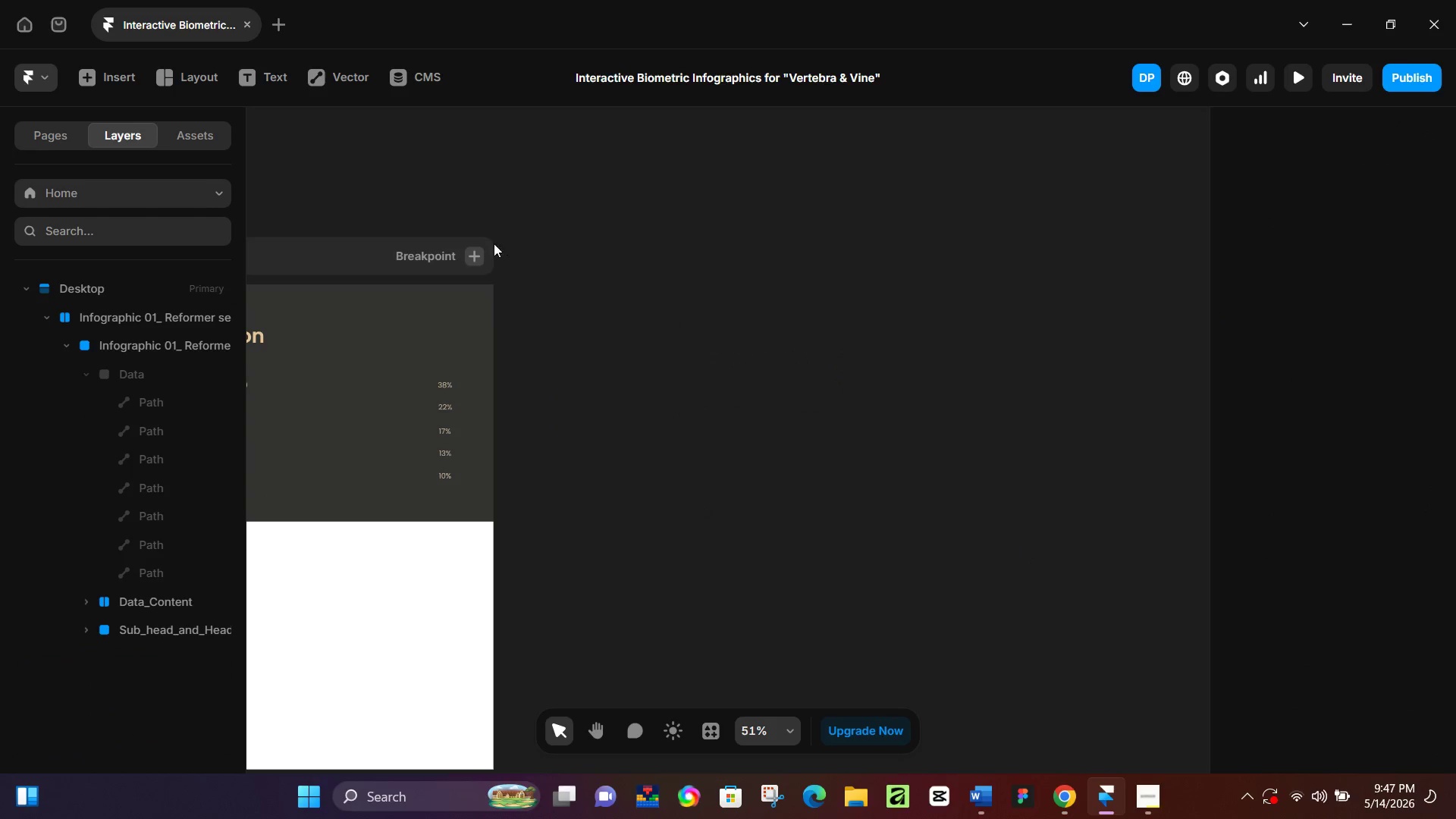 
left_click([479, 257])
 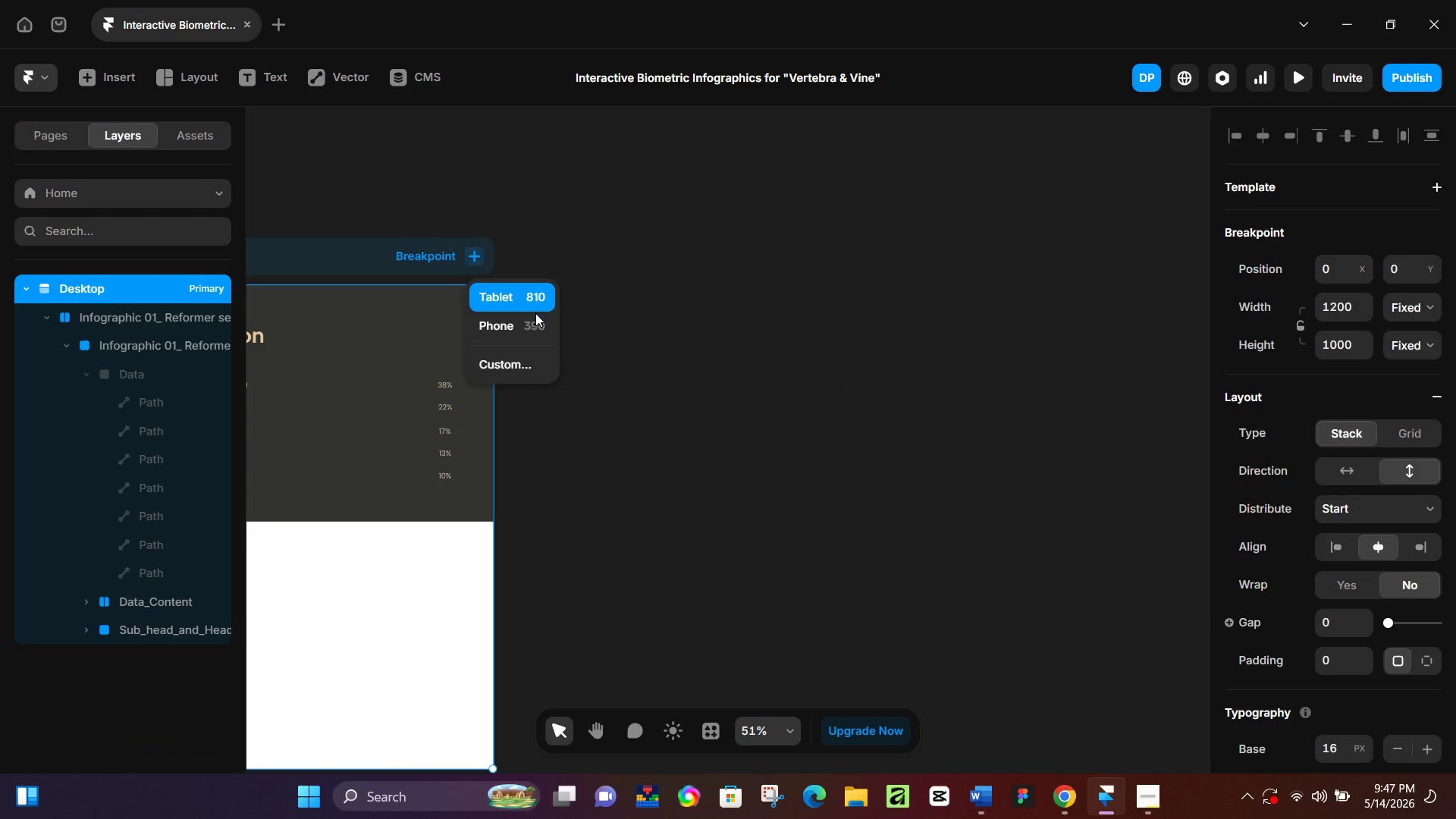 
left_click([535, 325])
 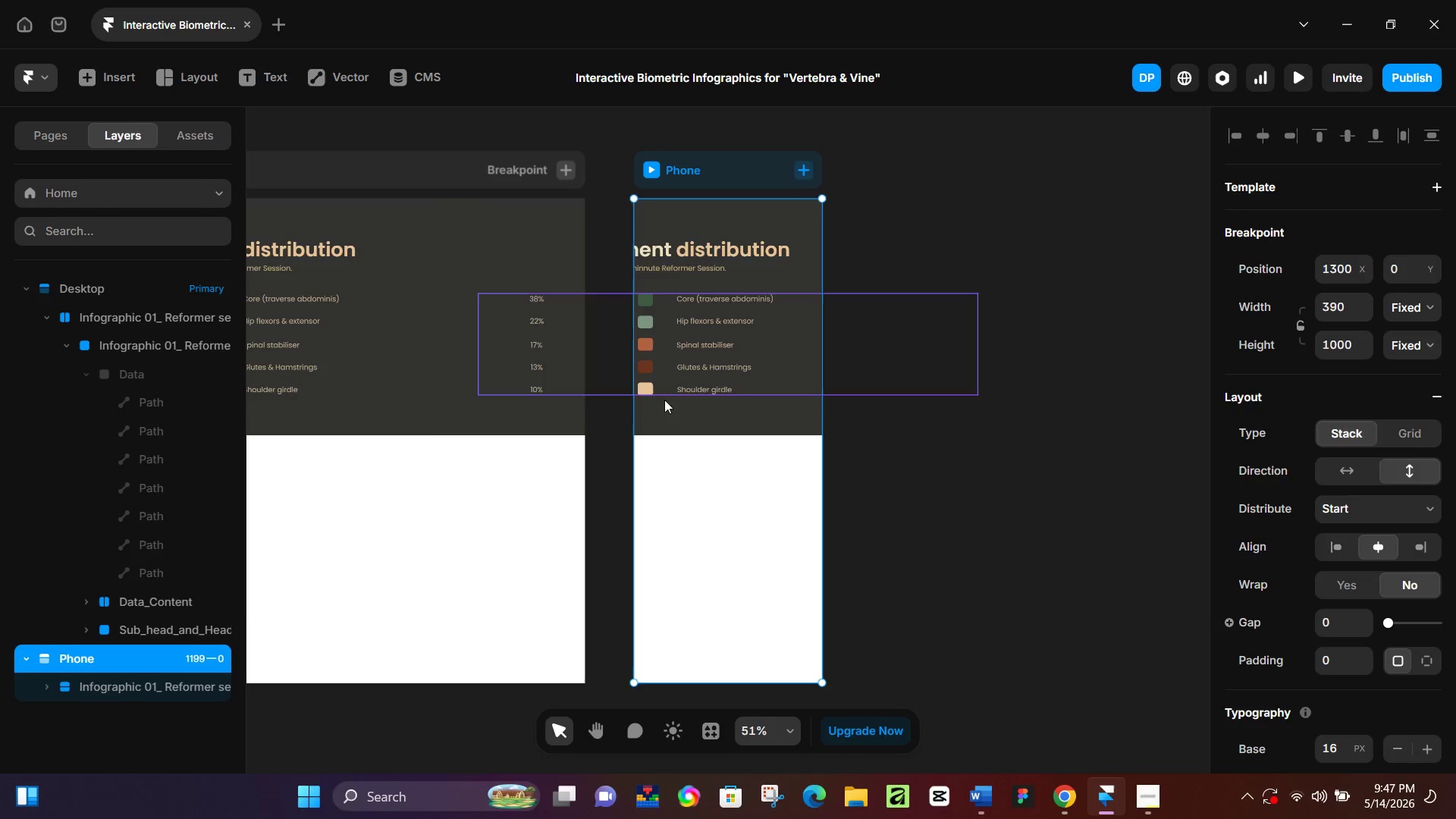 
hold_key(key=ControlLeft, duration=0.75)
scroll: coordinate [710, 390], scroll_direction: down, amount: 2.0
 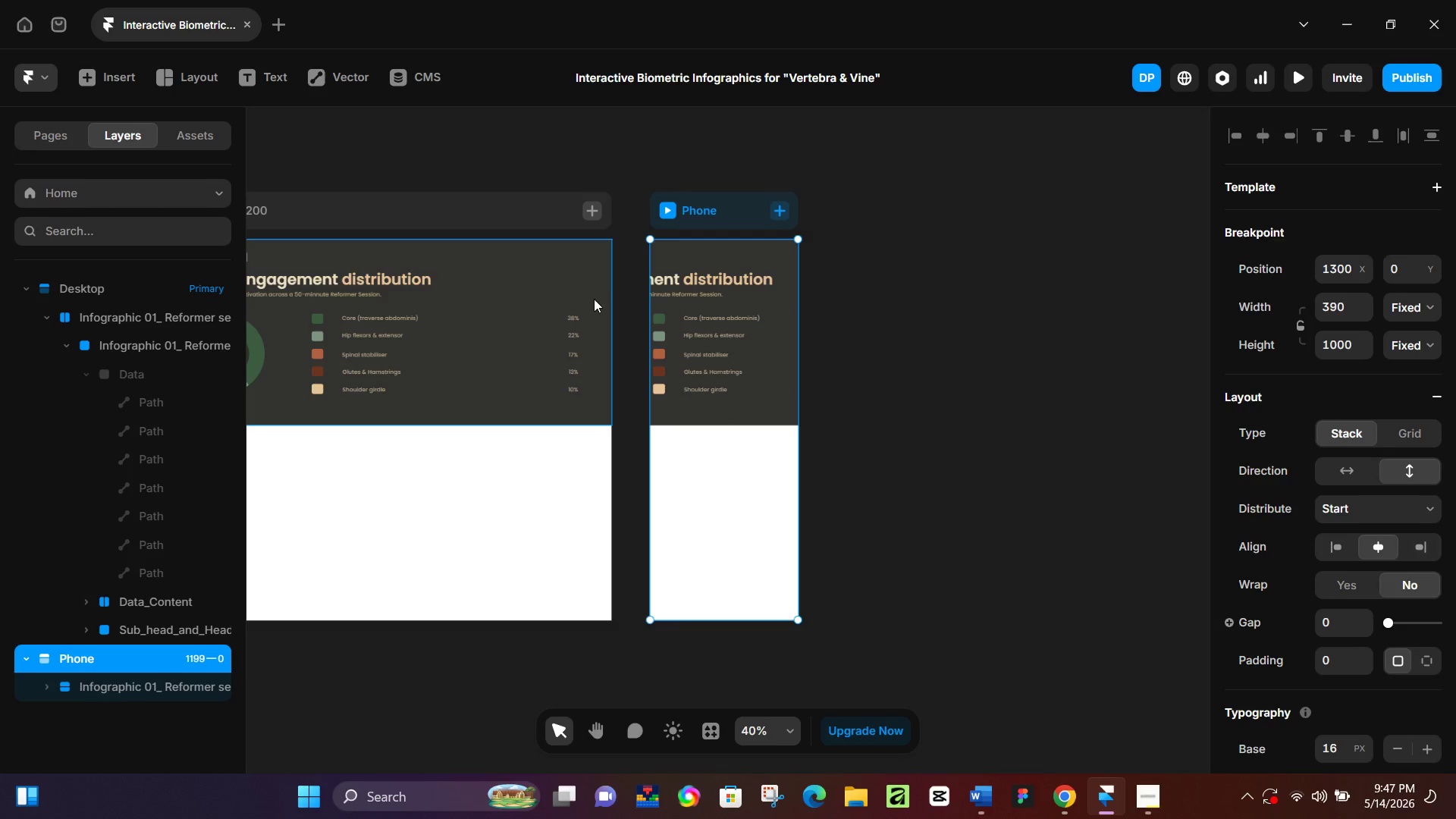 
double_click([591, 299])
 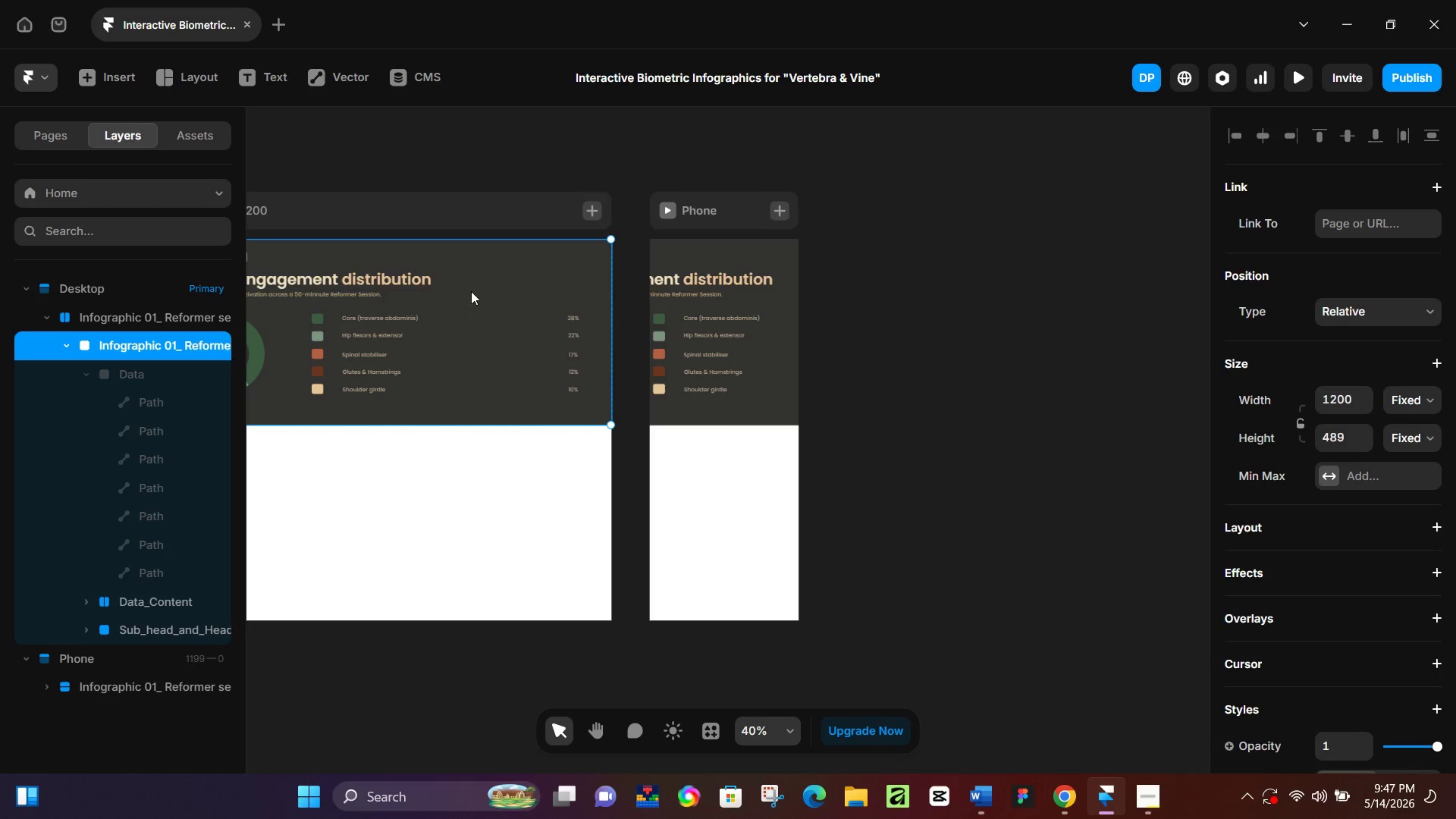 
double_click([399, 295])
 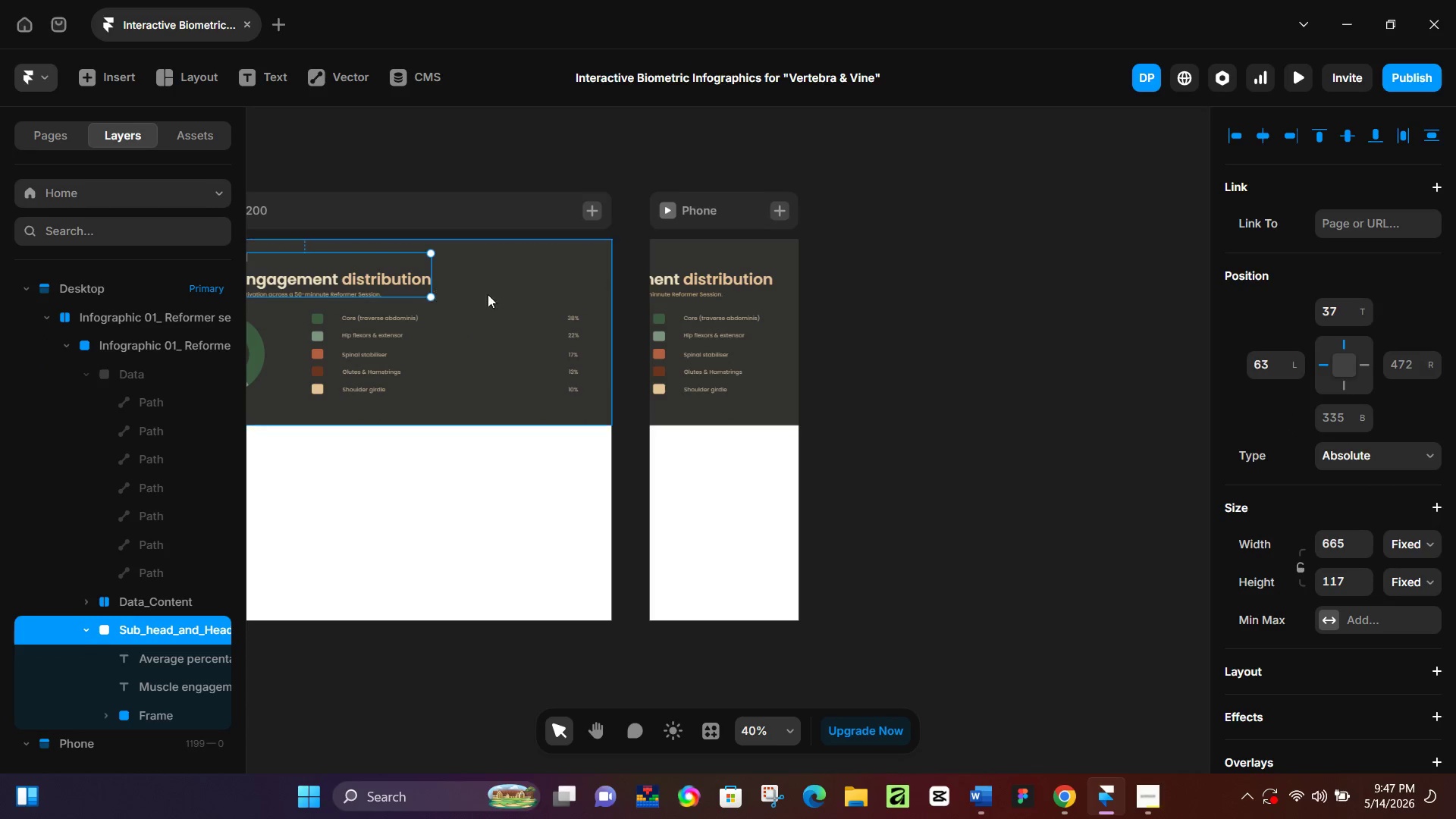 
triple_click([493, 293])
 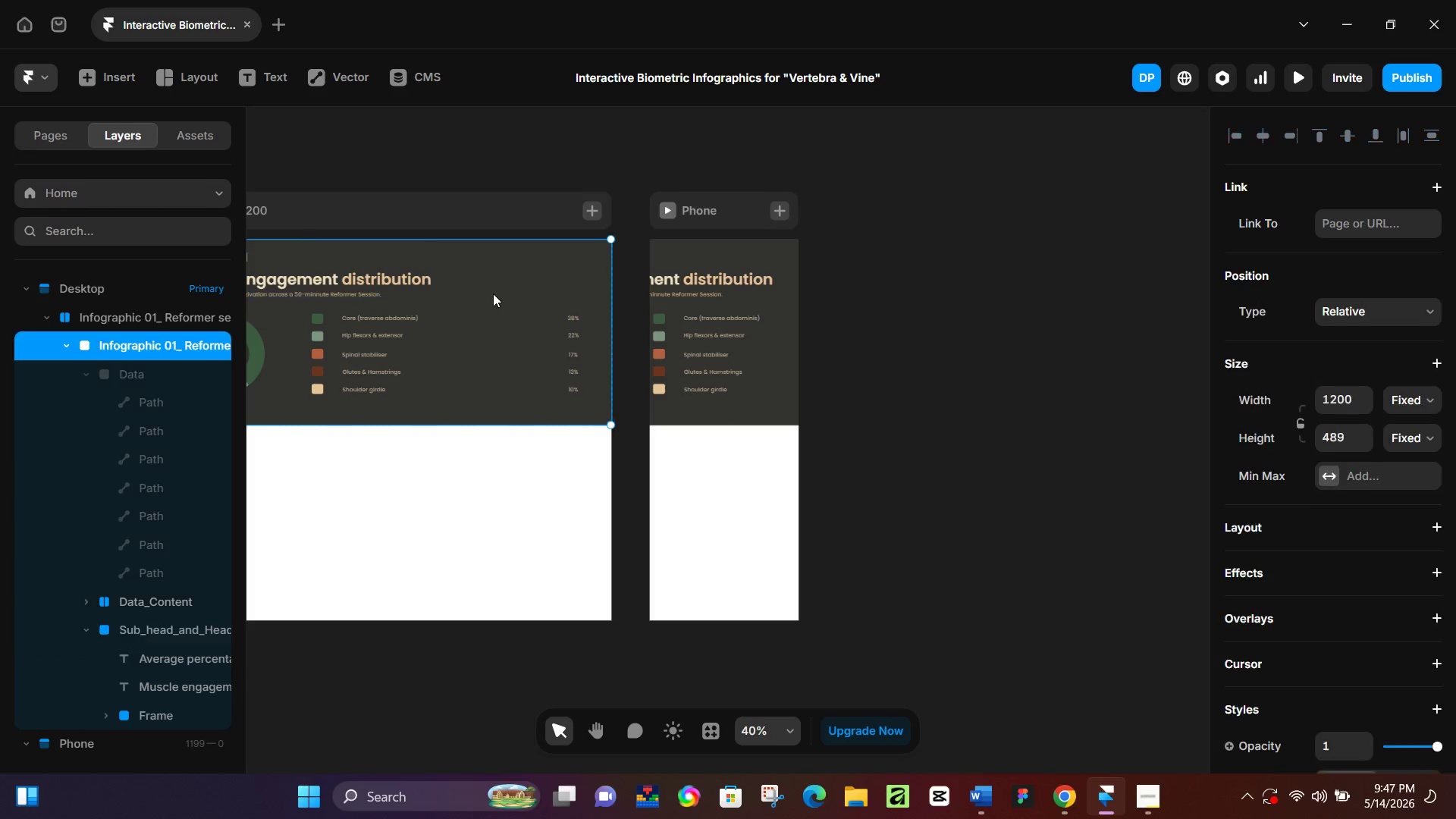 
triple_click([493, 293])
 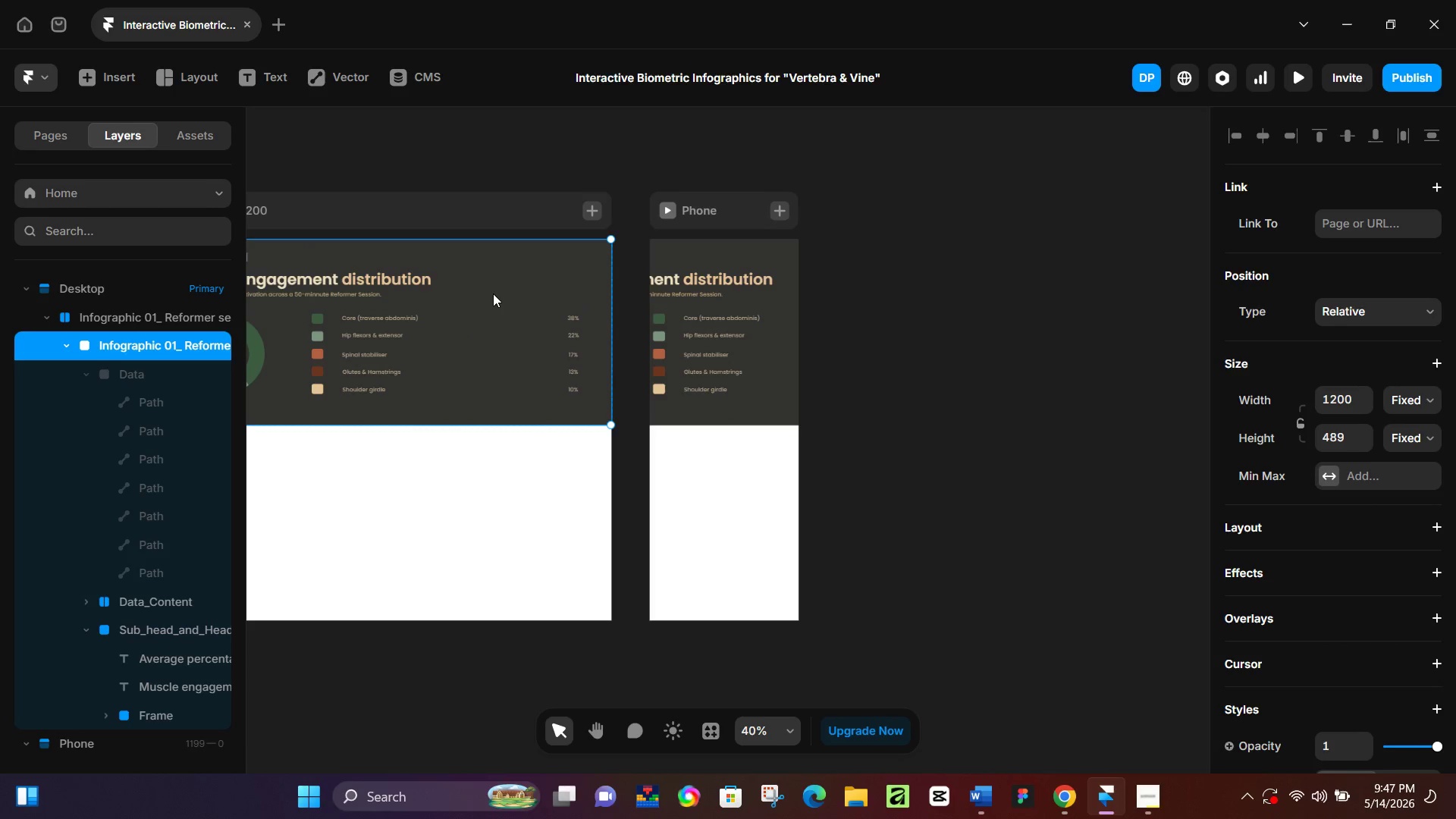 
triple_click([493, 293])
 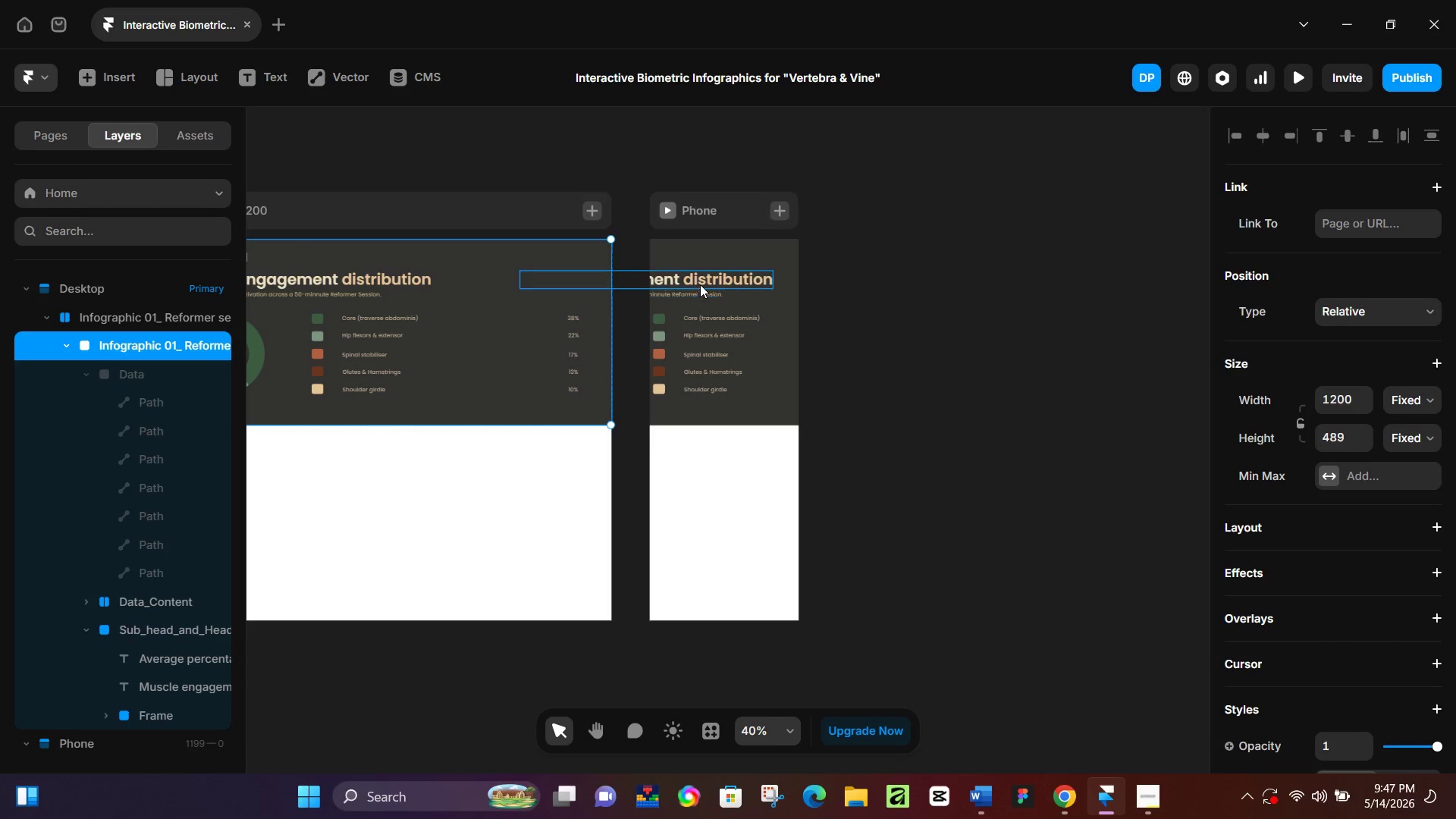 
left_click([710, 270])
 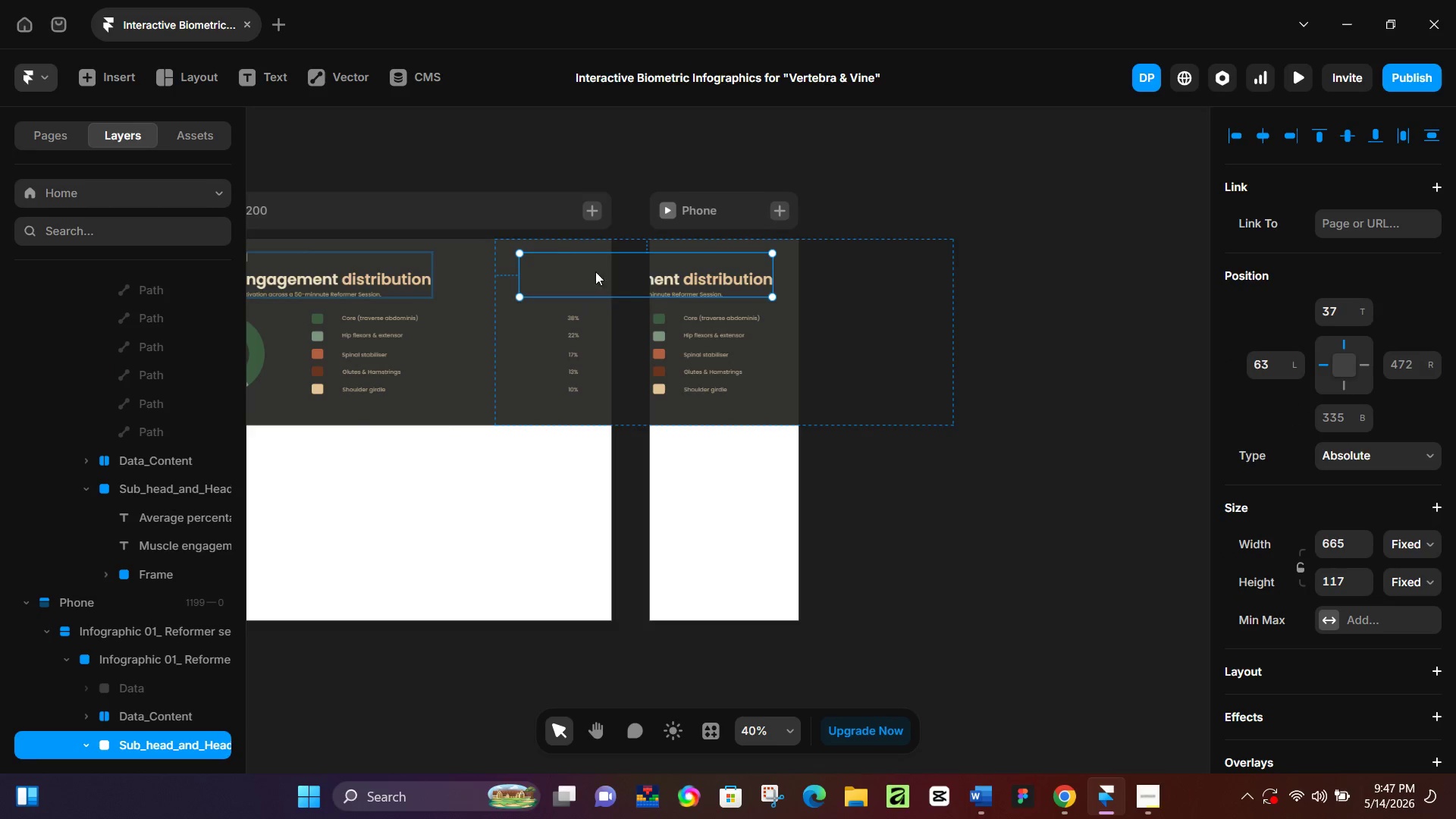 
hold_key(key=Space, duration=0.53)
 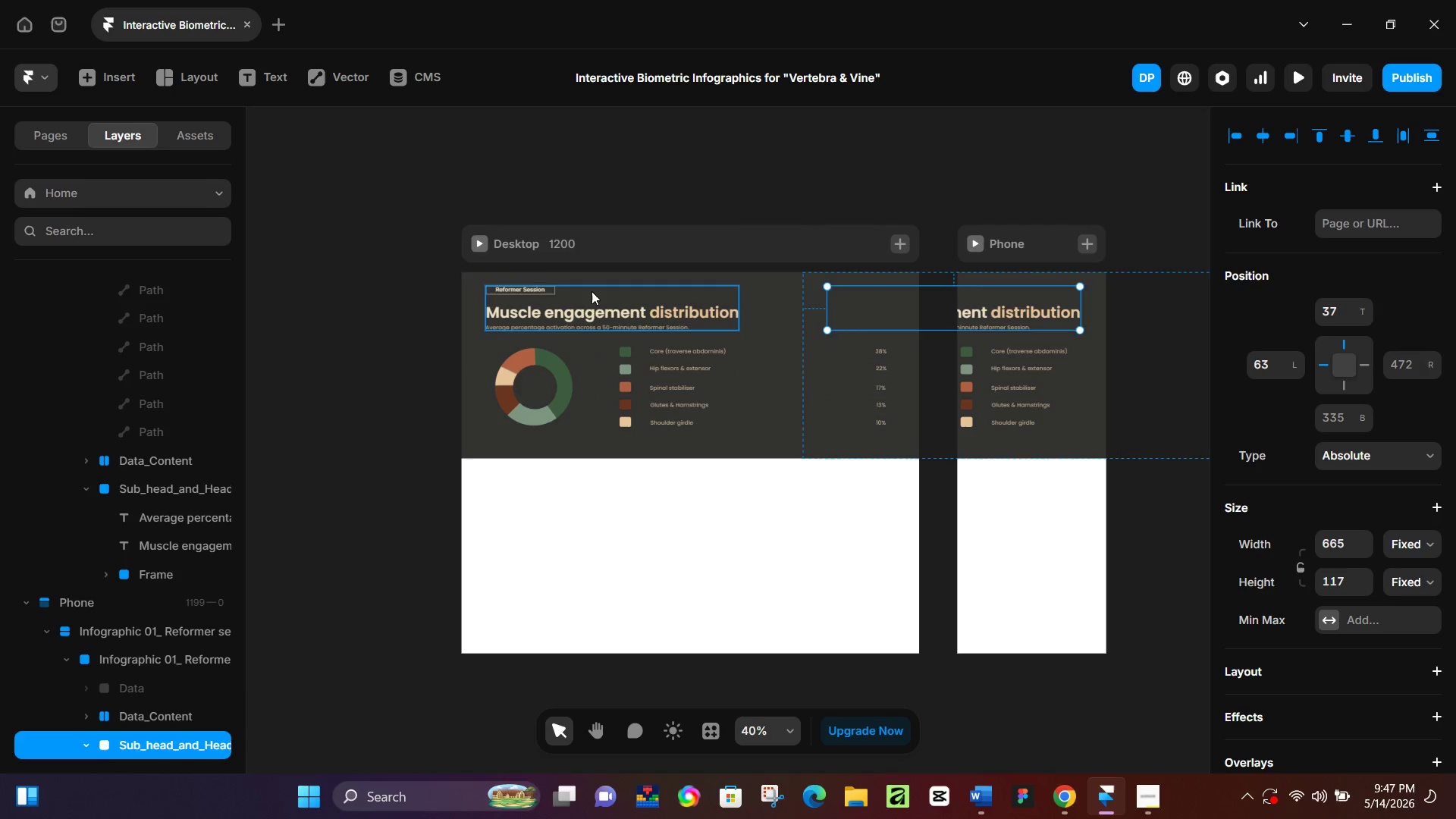 
left_click_drag(start_coordinate=[505, 174], to_coordinate=[813, 207])
 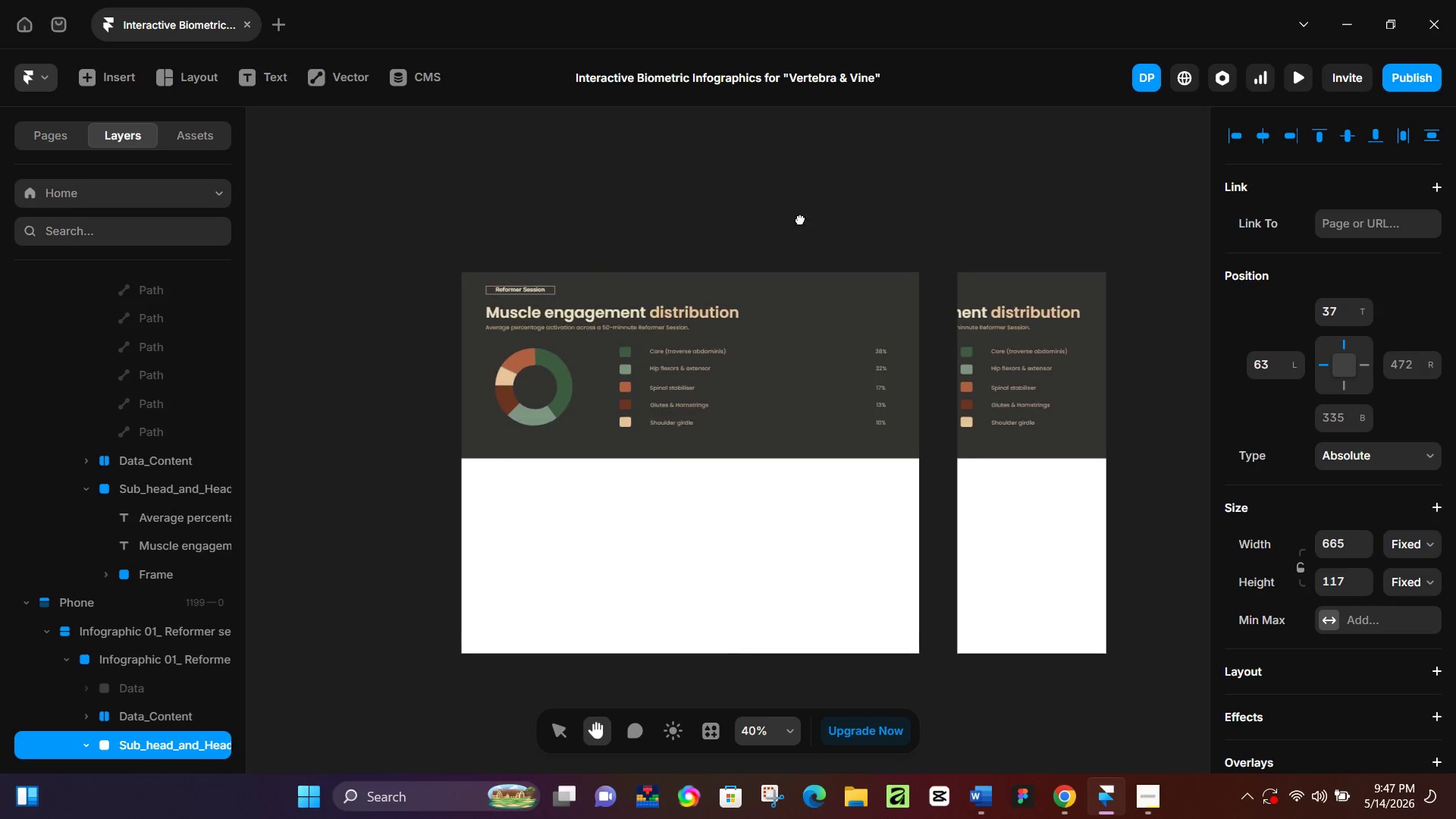 
hold_key(key=Space, duration=18.39)
 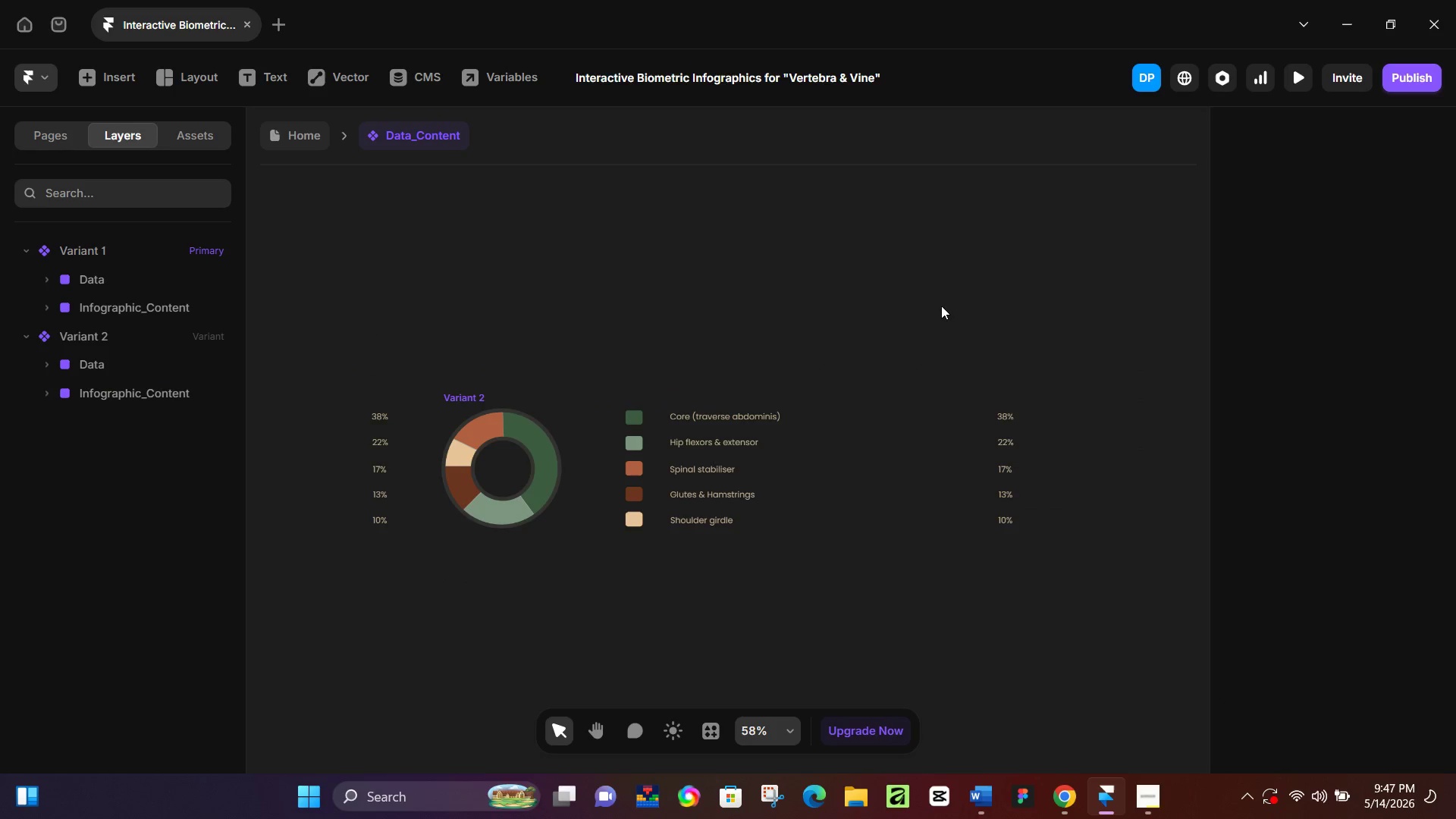 
left_click([489, 360])
 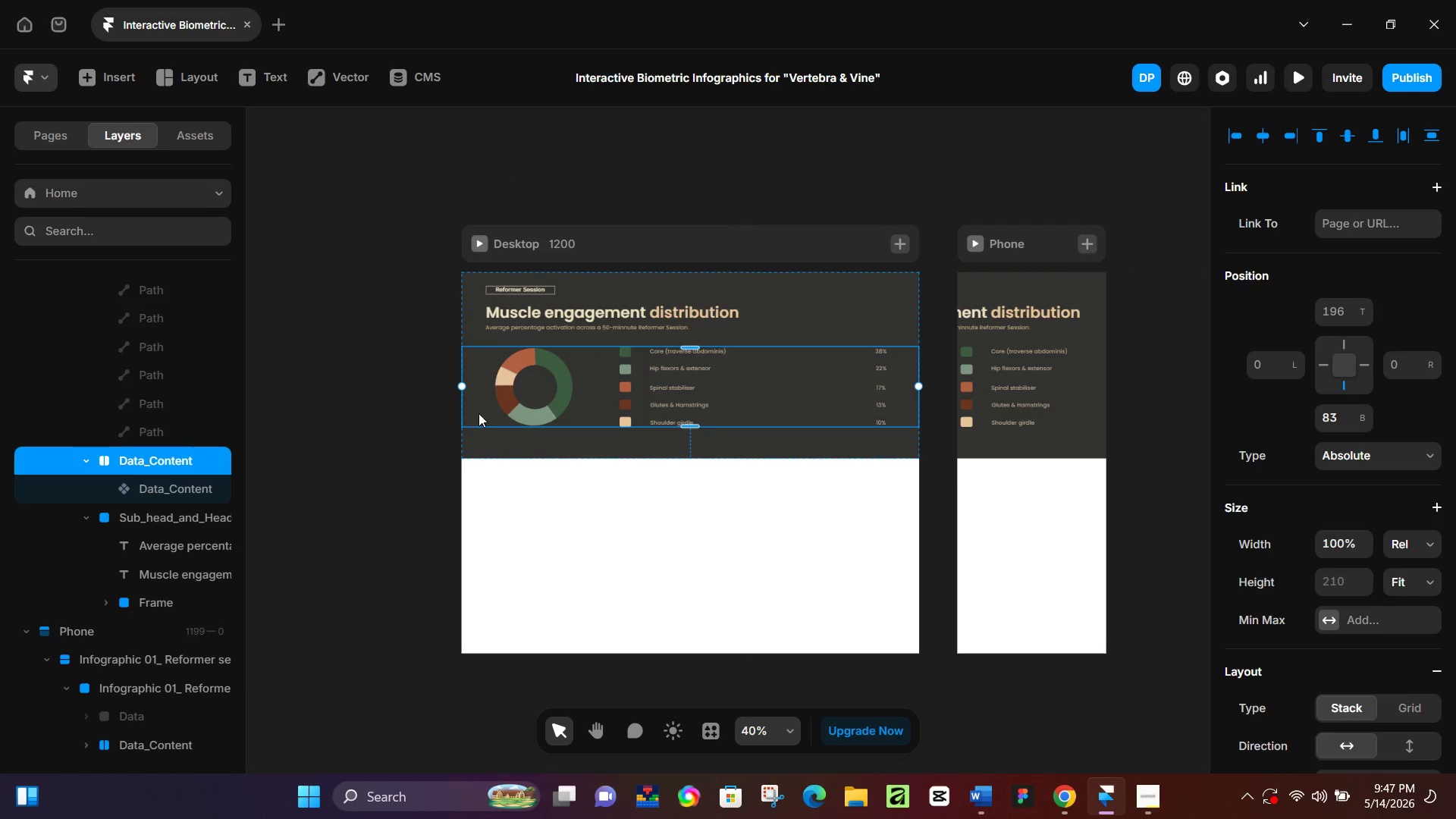 
left_click([479, 418])
 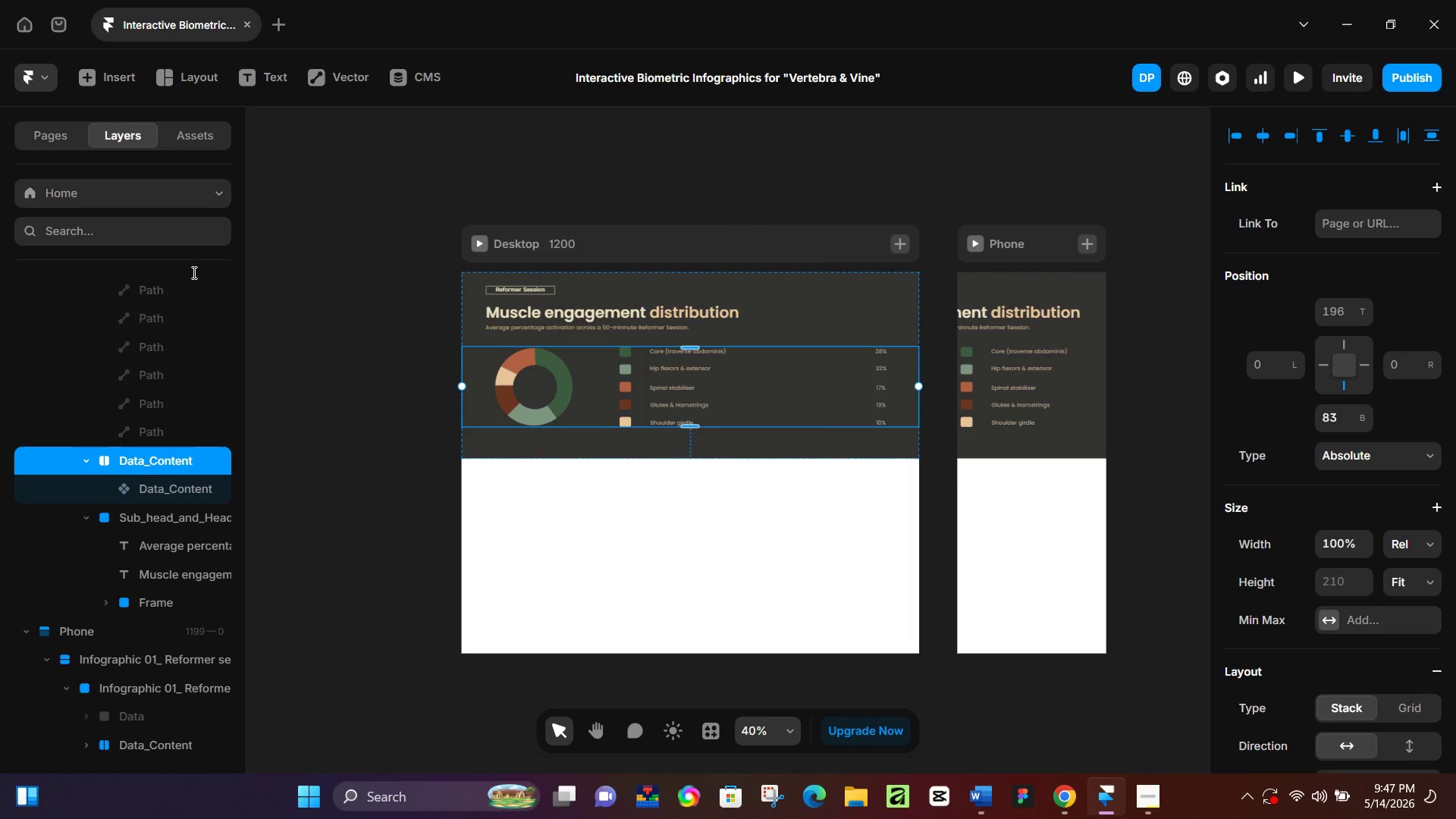 
scroll: coordinate [158, 587], scroll_direction: up, amount: 5.0
 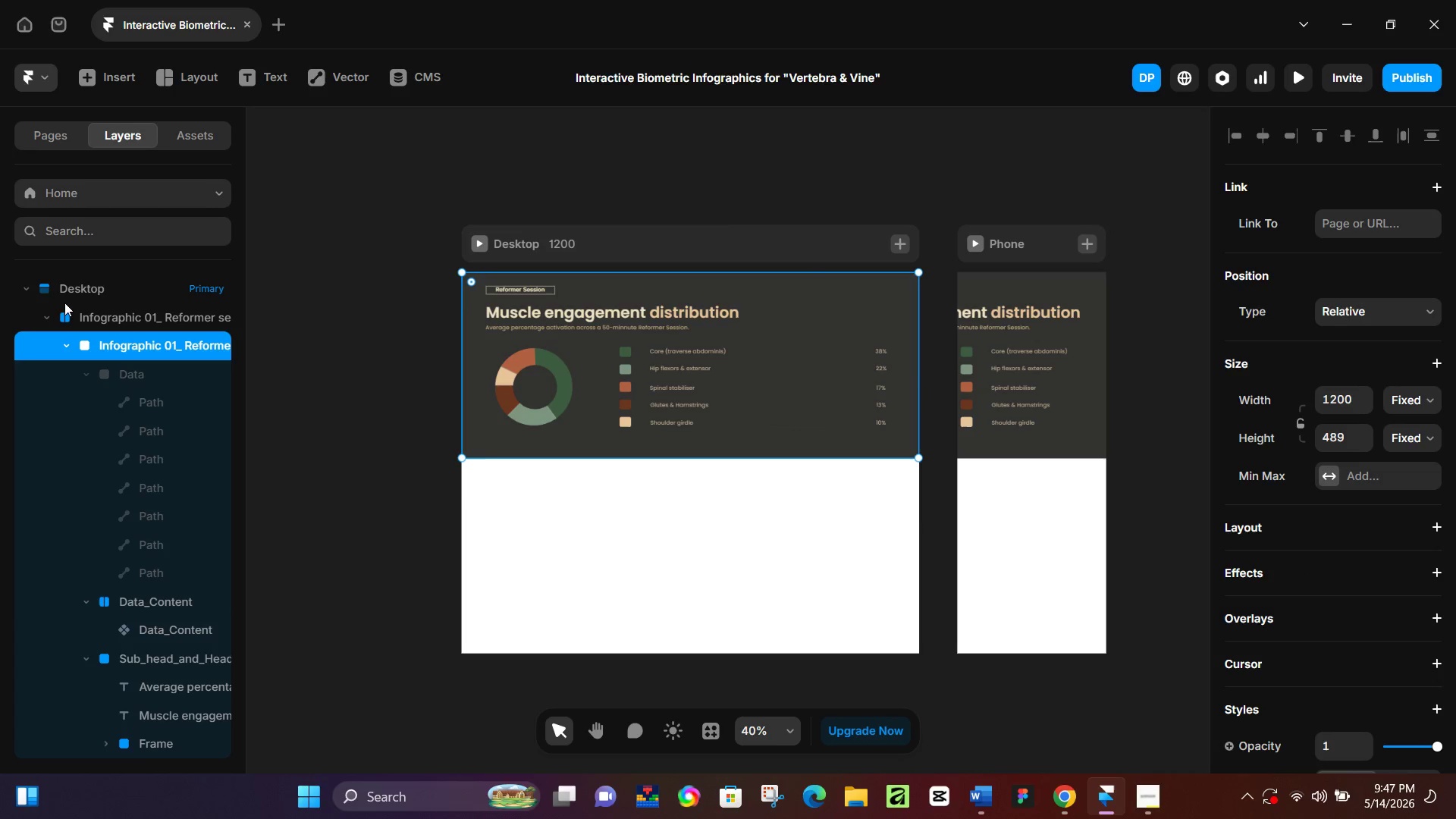 
left_click([64, 324])
 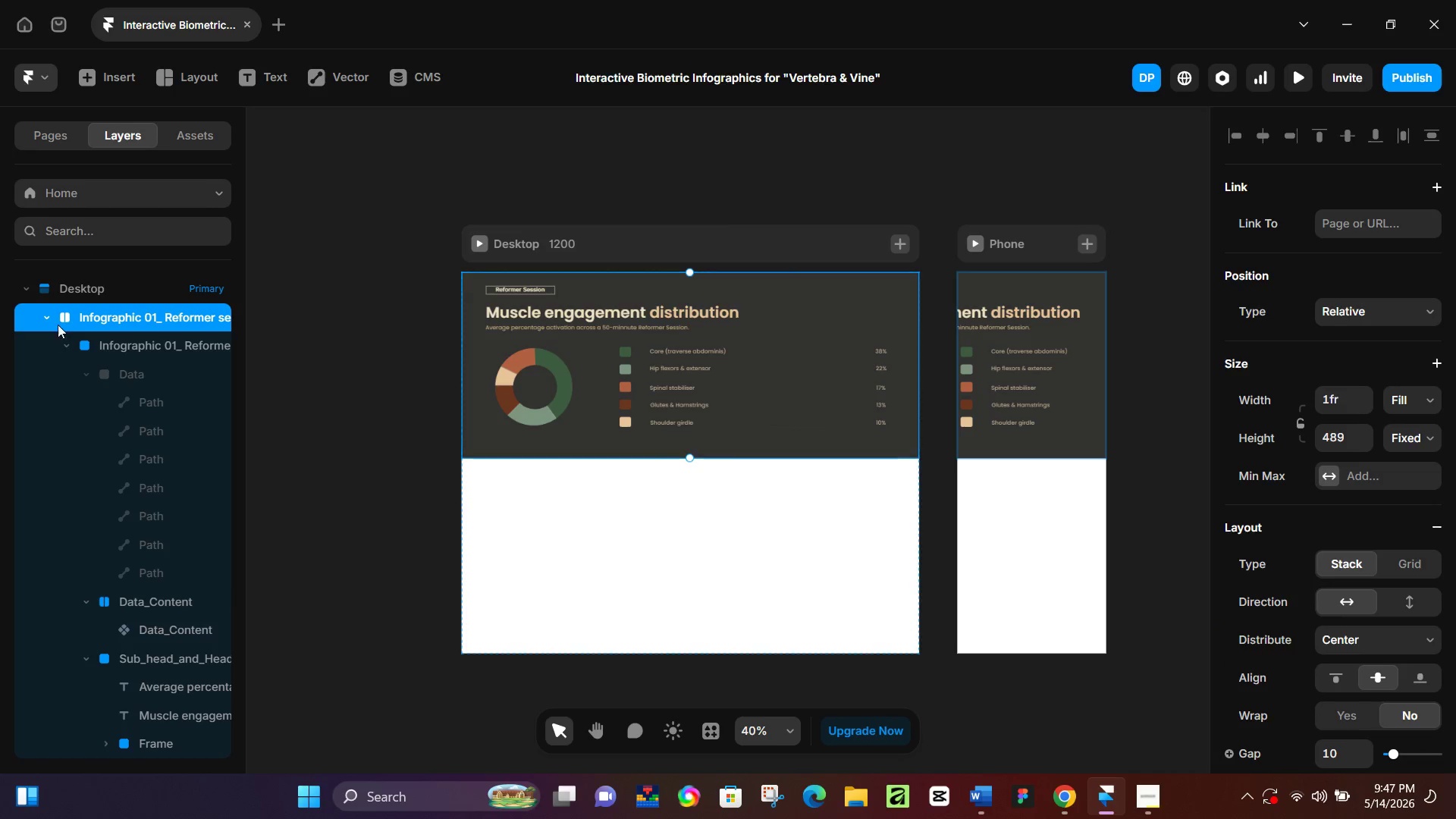 
left_click([56, 318])
 